 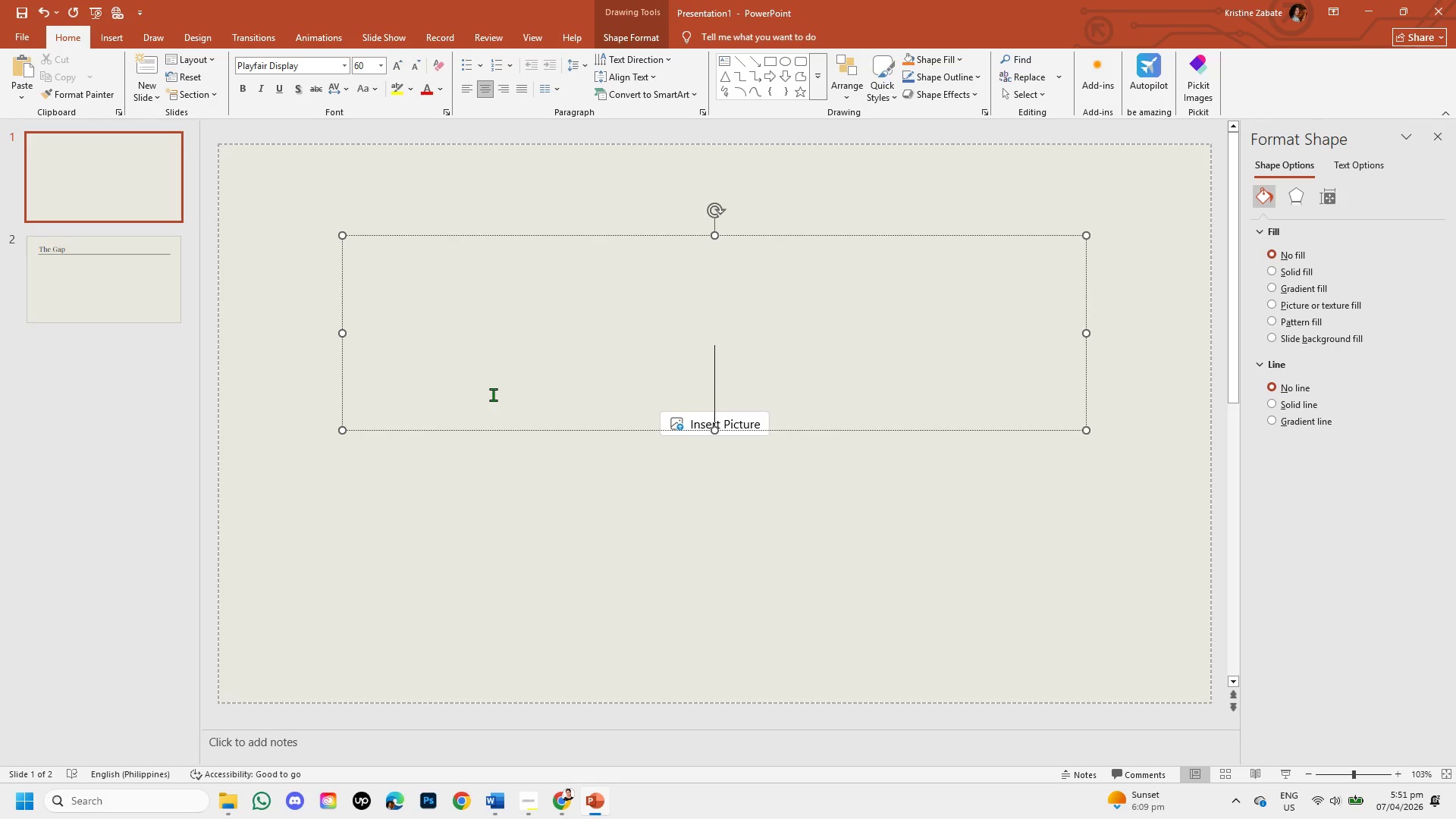 
key(Control+V)
 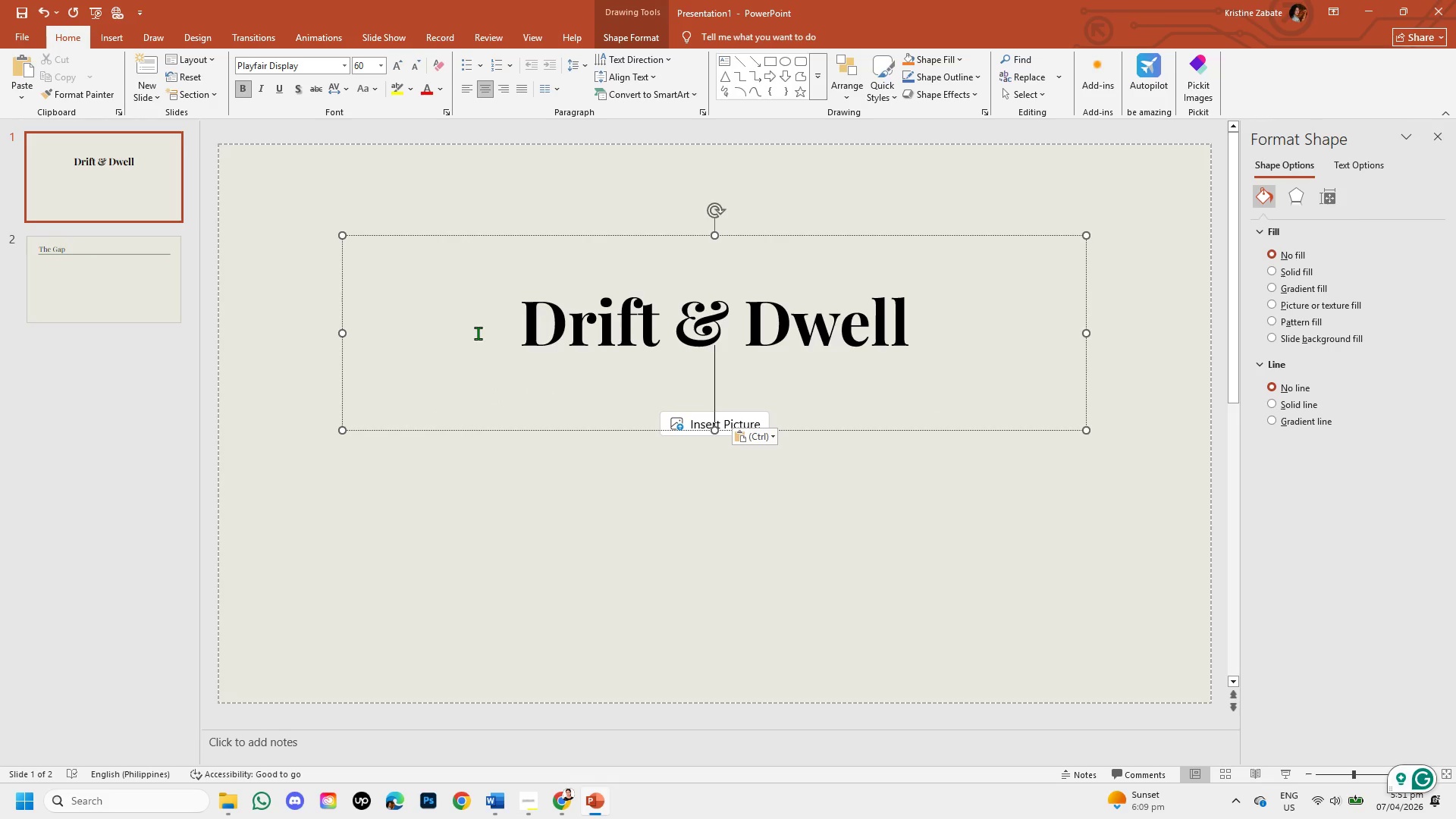 
left_click([520, 328])
 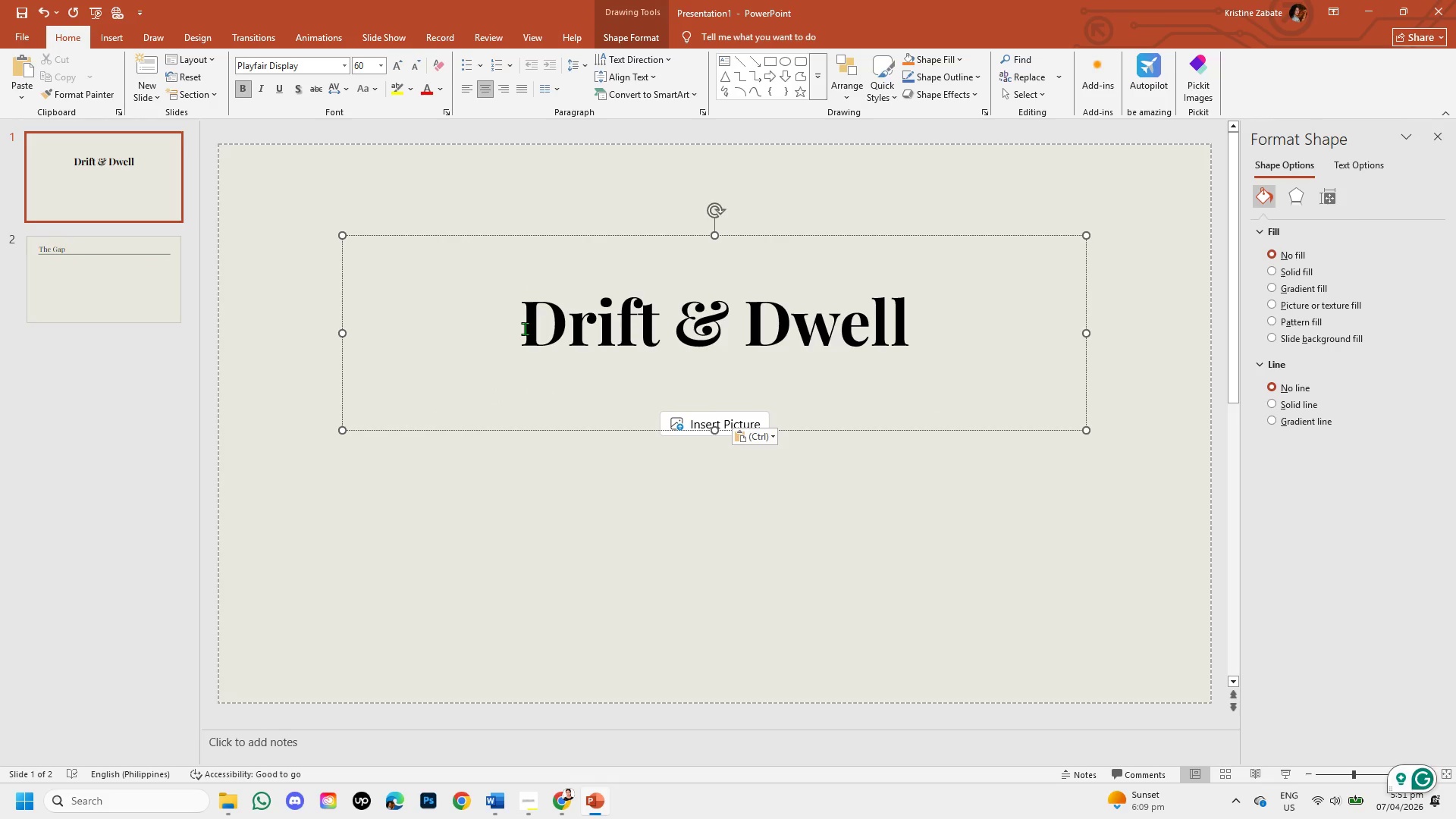 
left_click_drag(start_coordinate=[525, 328], to_coordinate=[918, 335])
 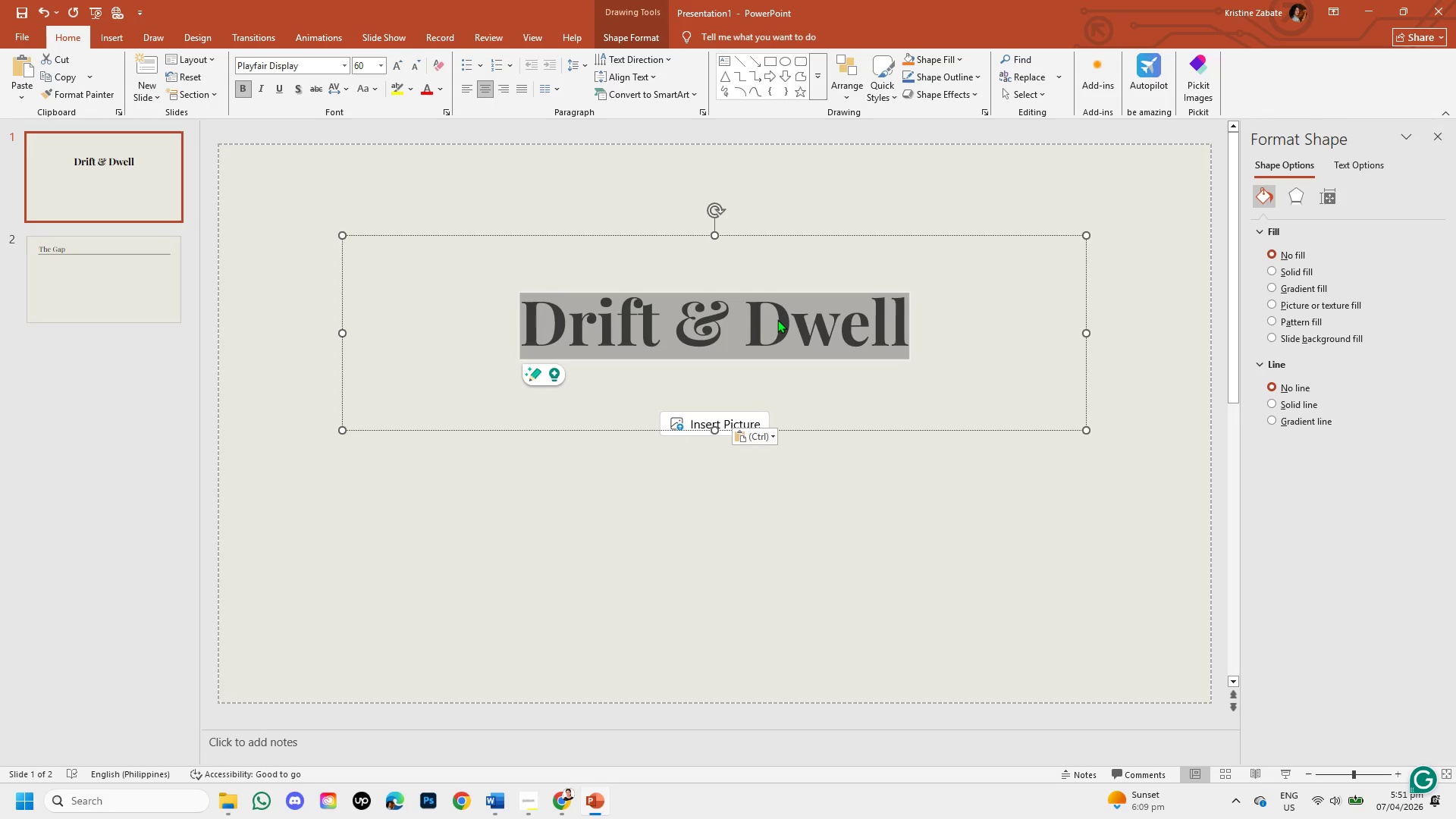 
wait(14.11)
 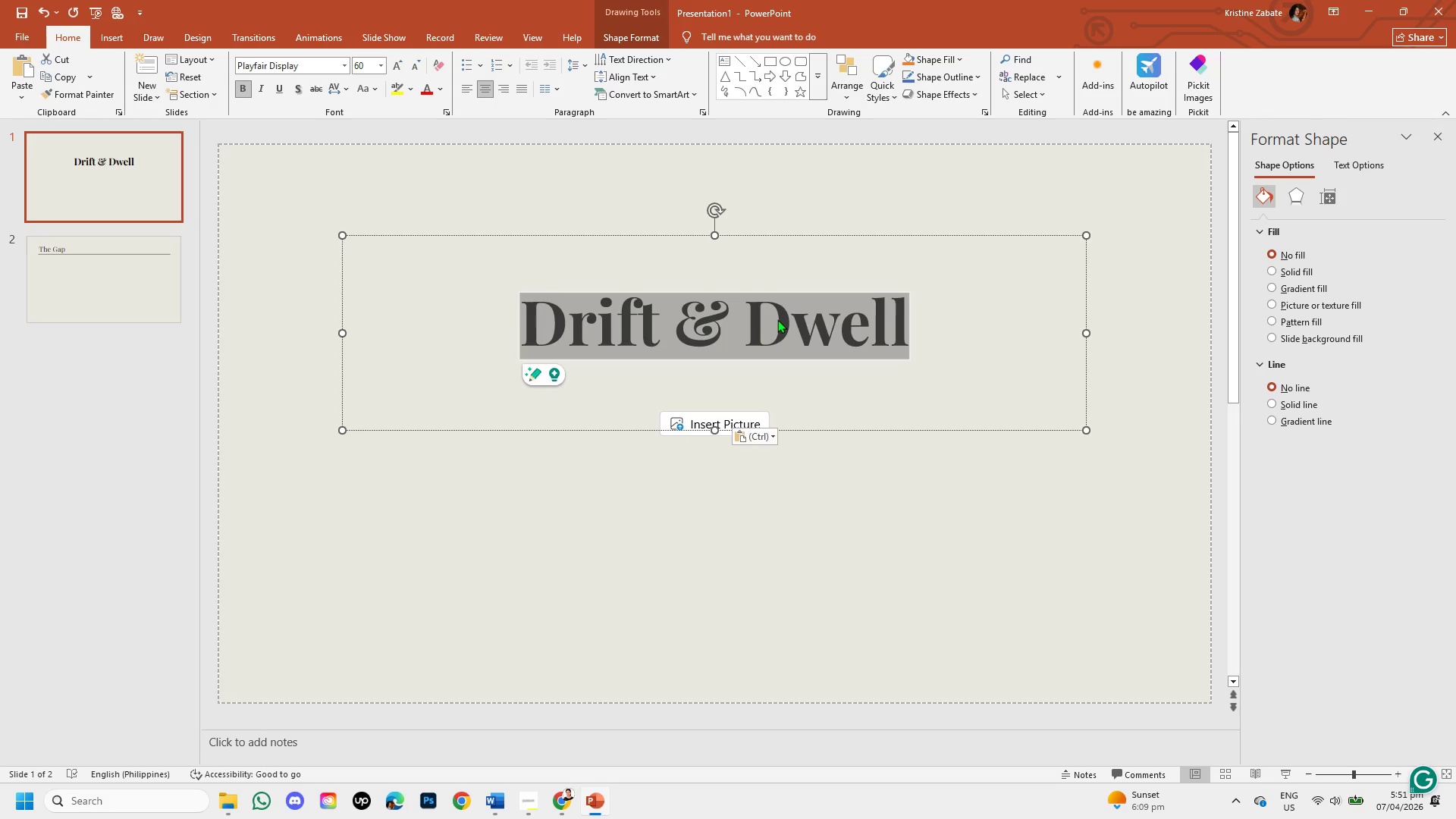 
left_click([346, 66])
 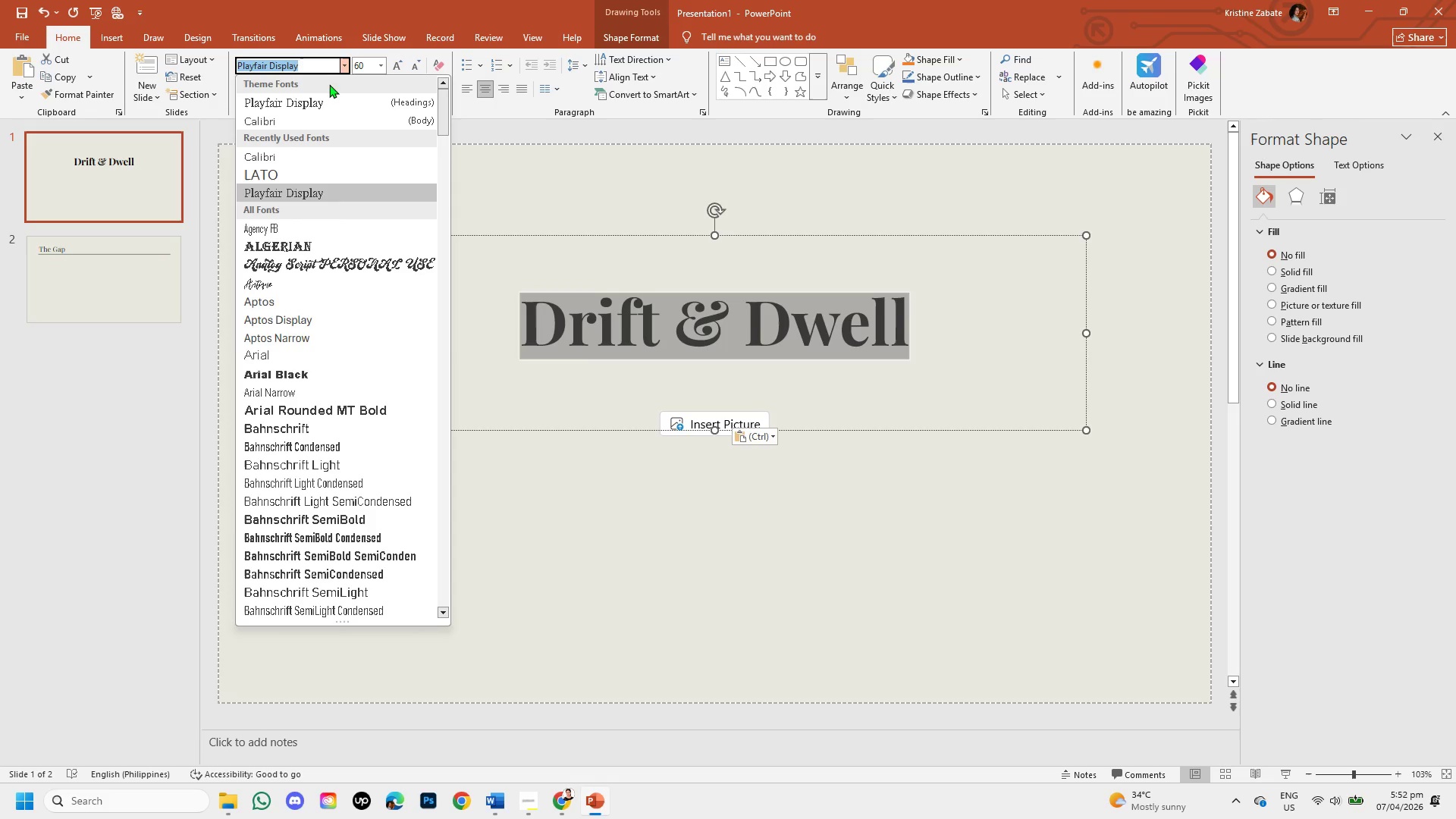 
key(Backspace)
type(ge)
 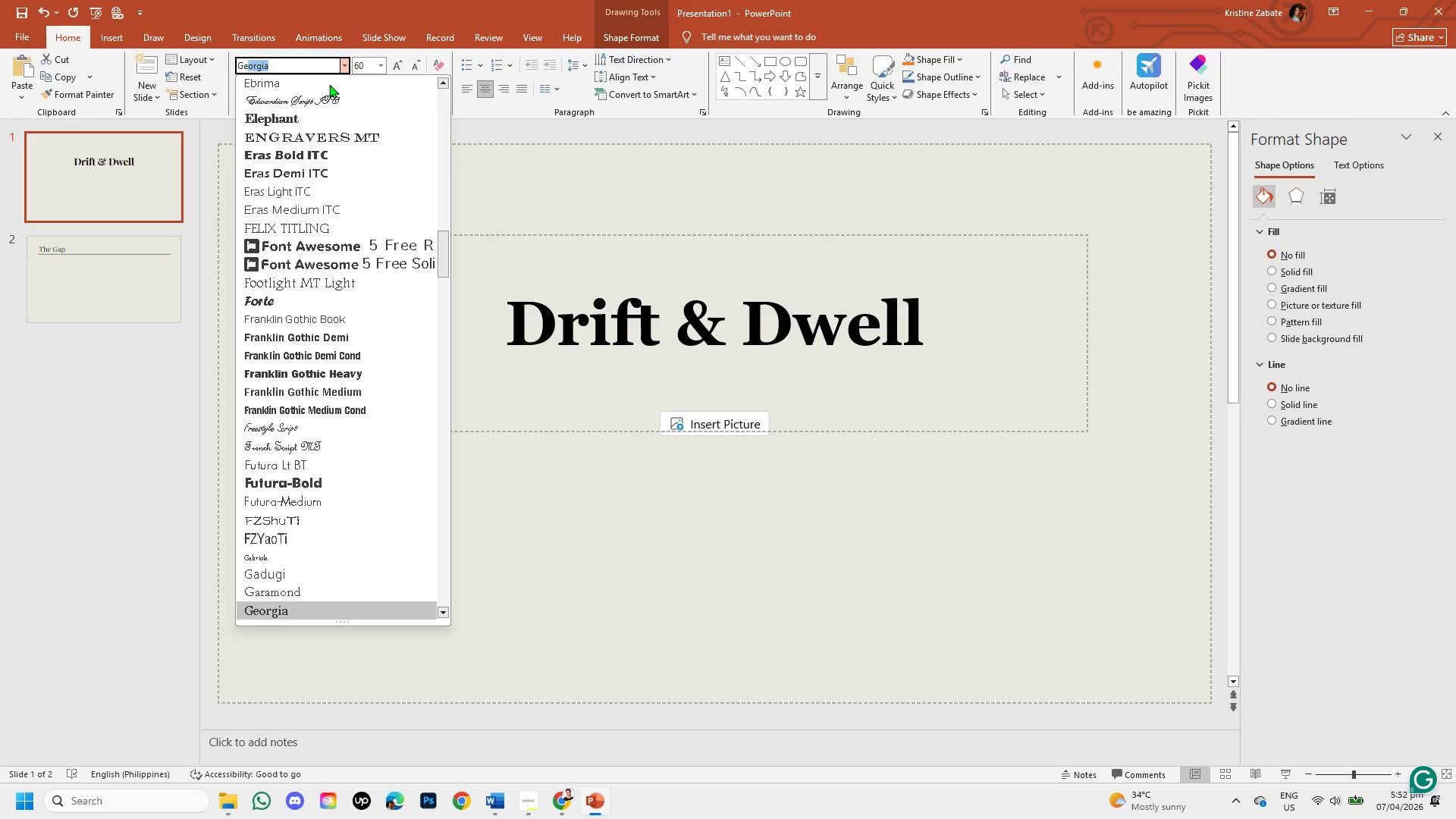 
key(Enter)
 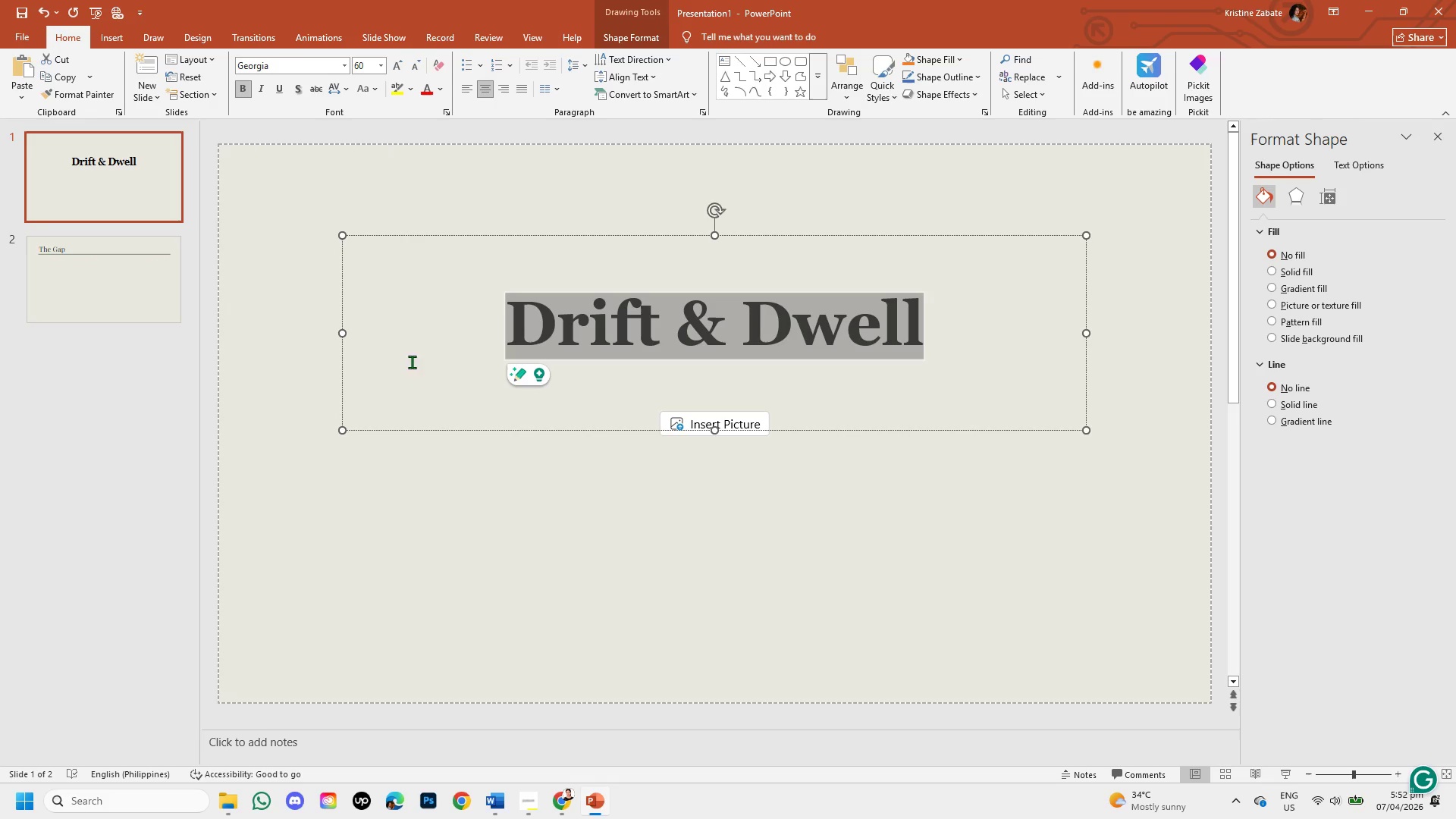 
left_click([521, 576])
 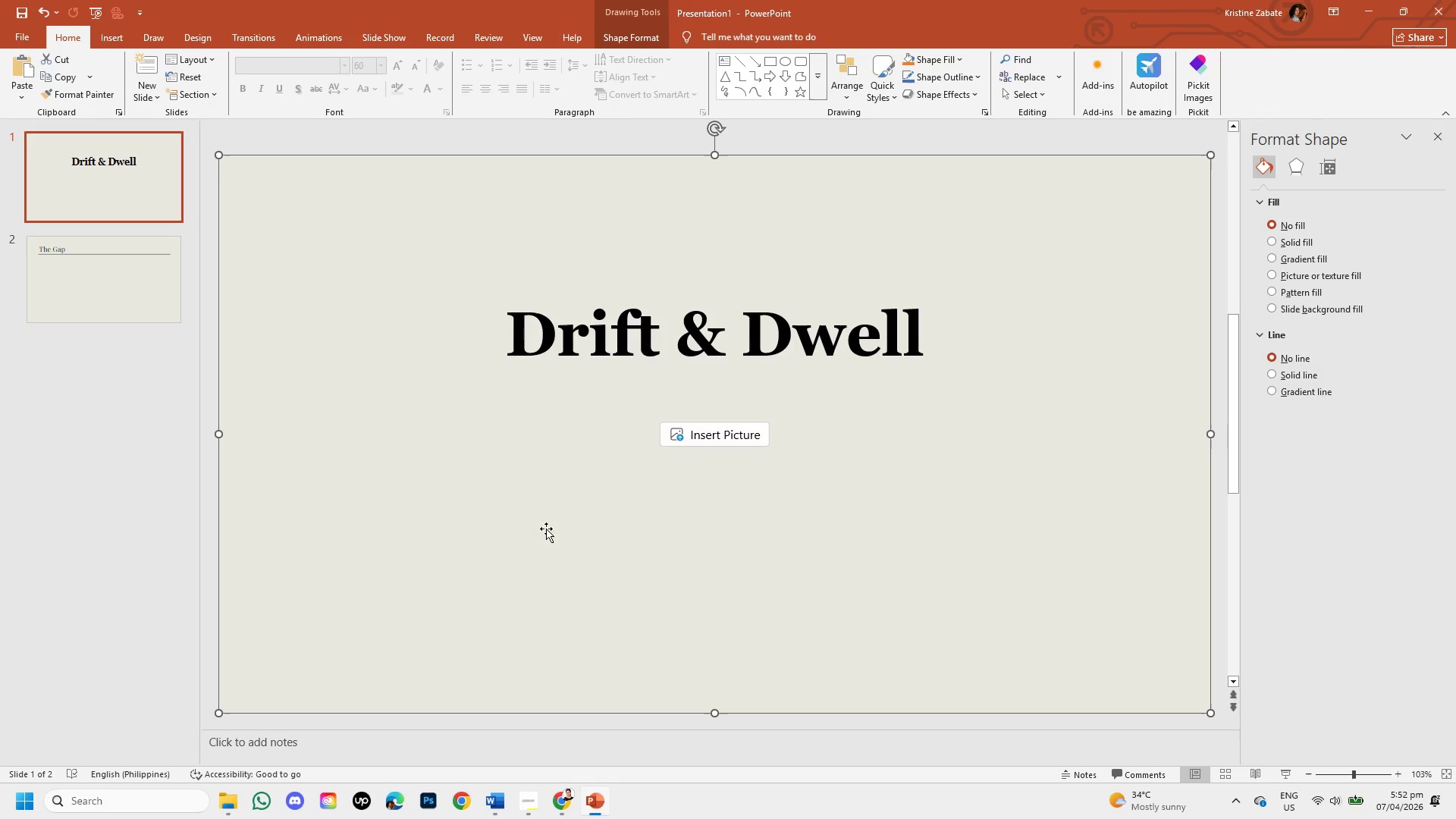 
wait(5.99)
 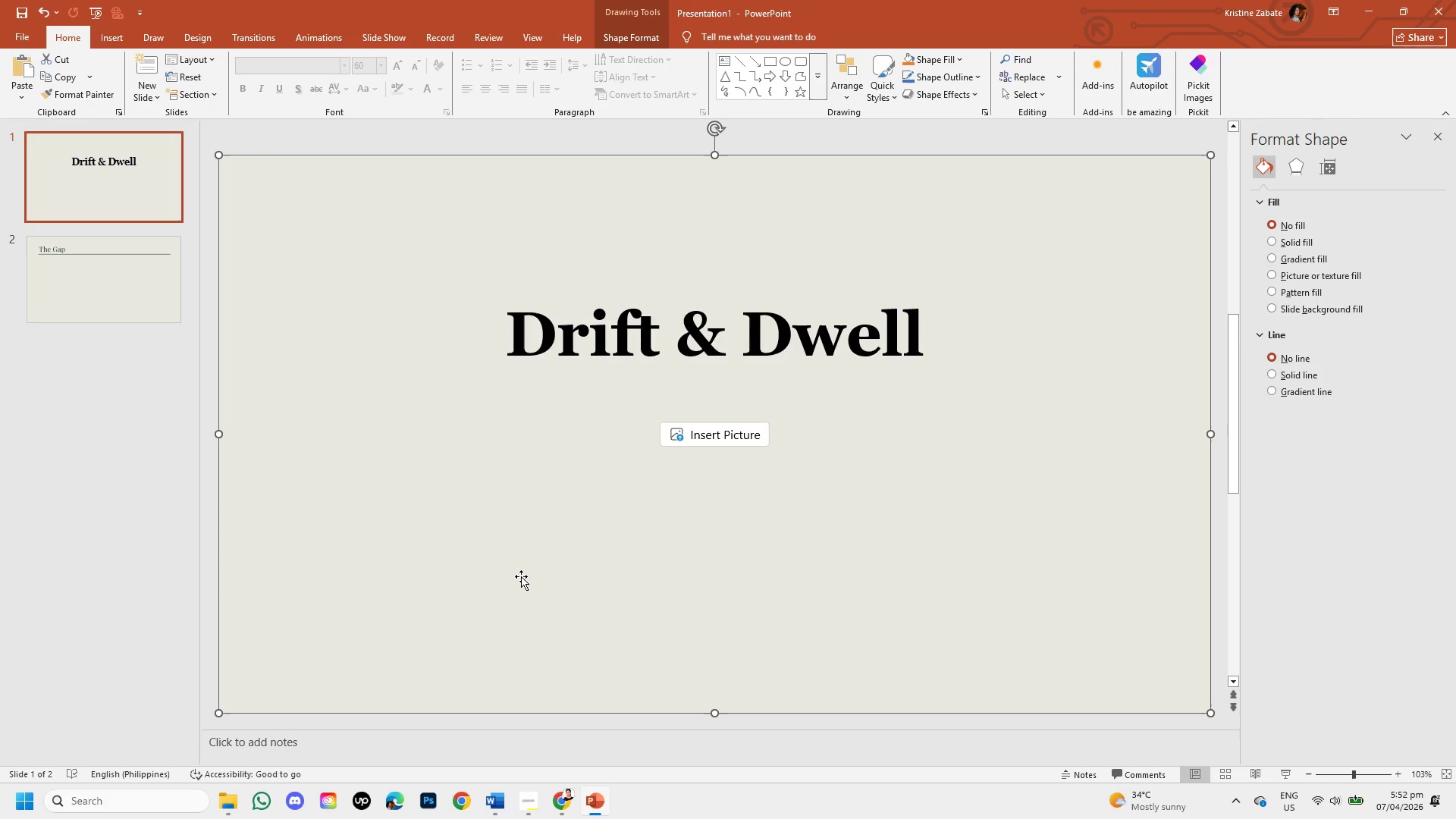 
left_click([604, 352])
 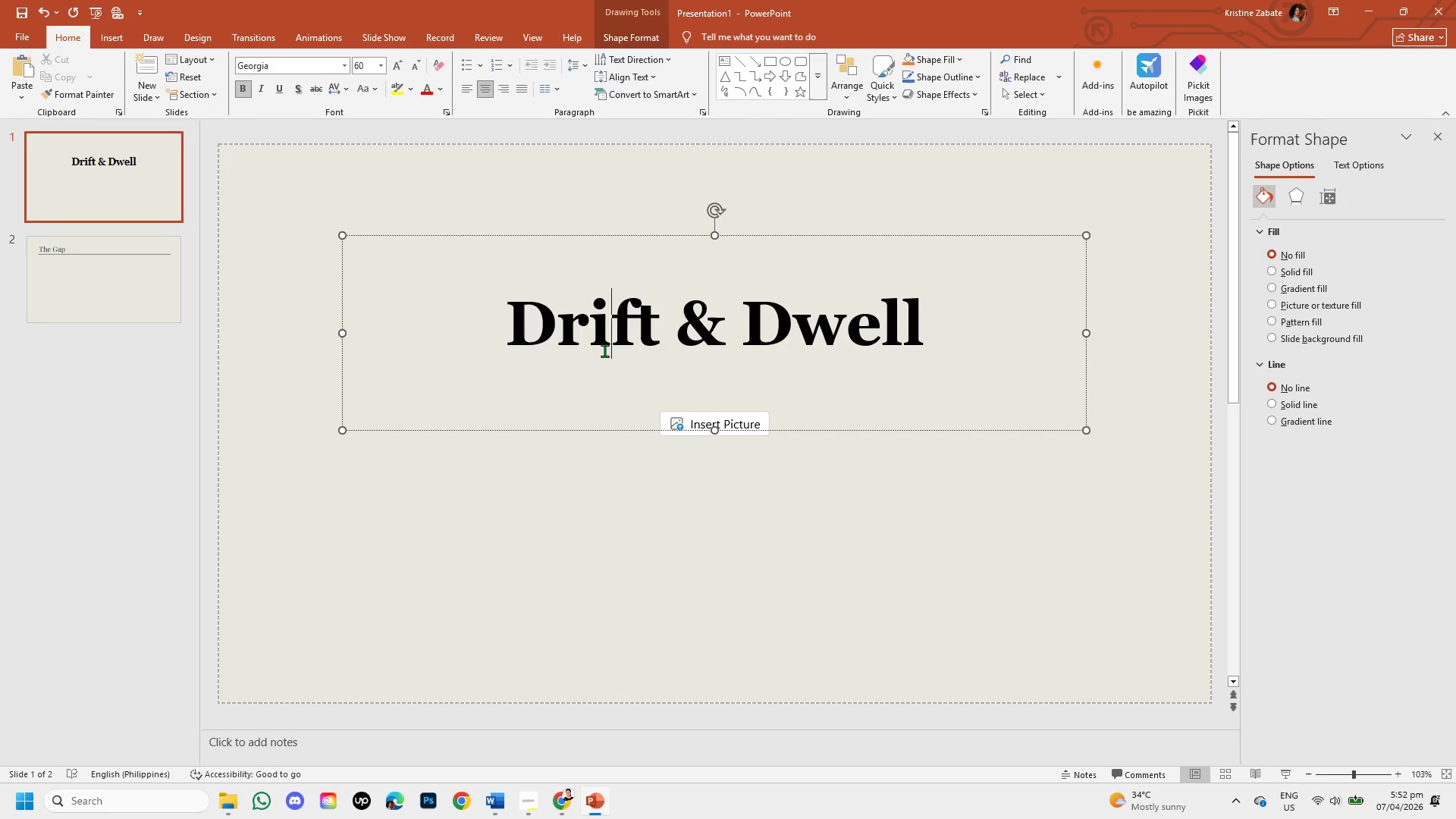 
key(Control+Z)
 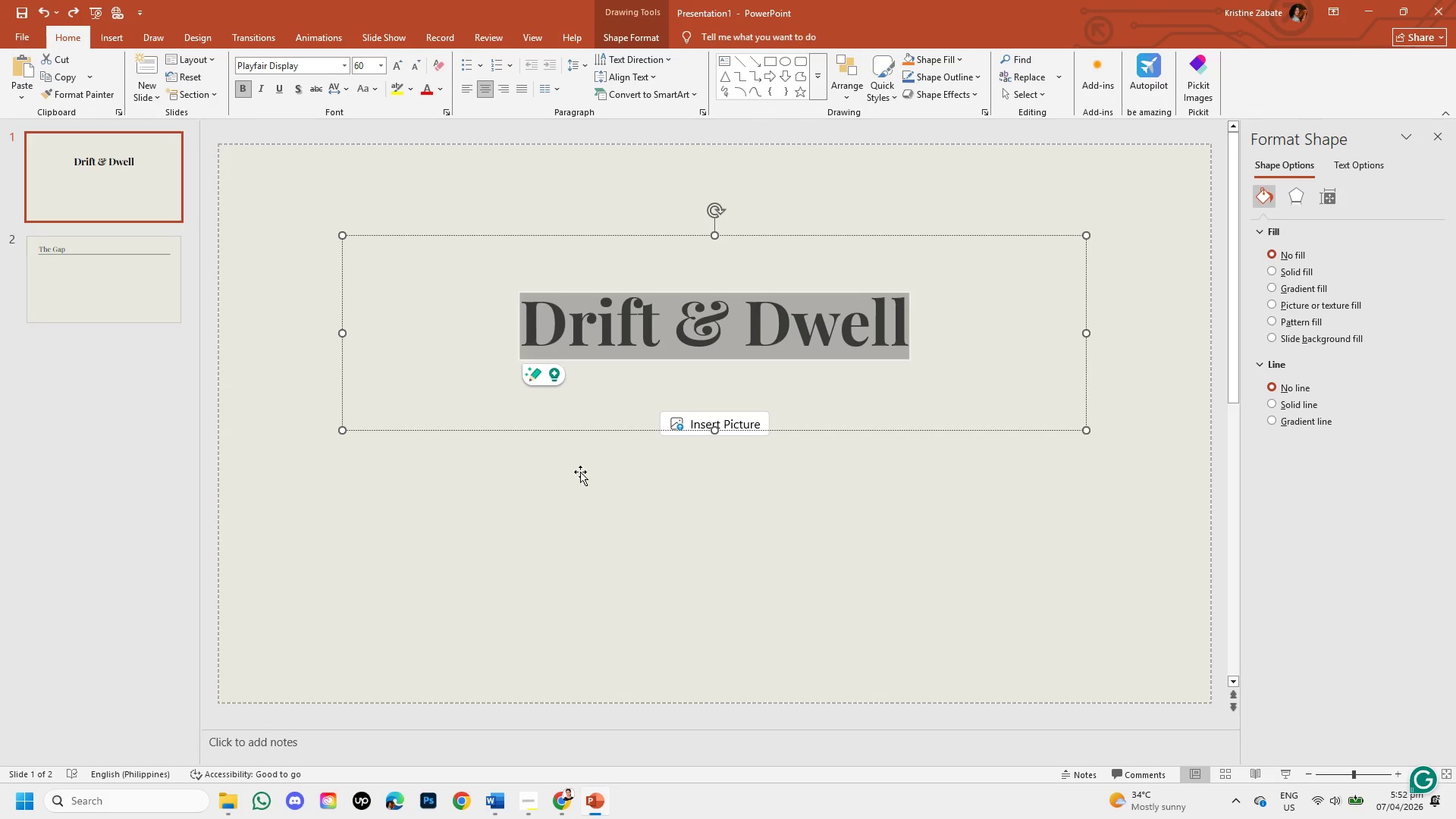 
left_click([584, 522])
 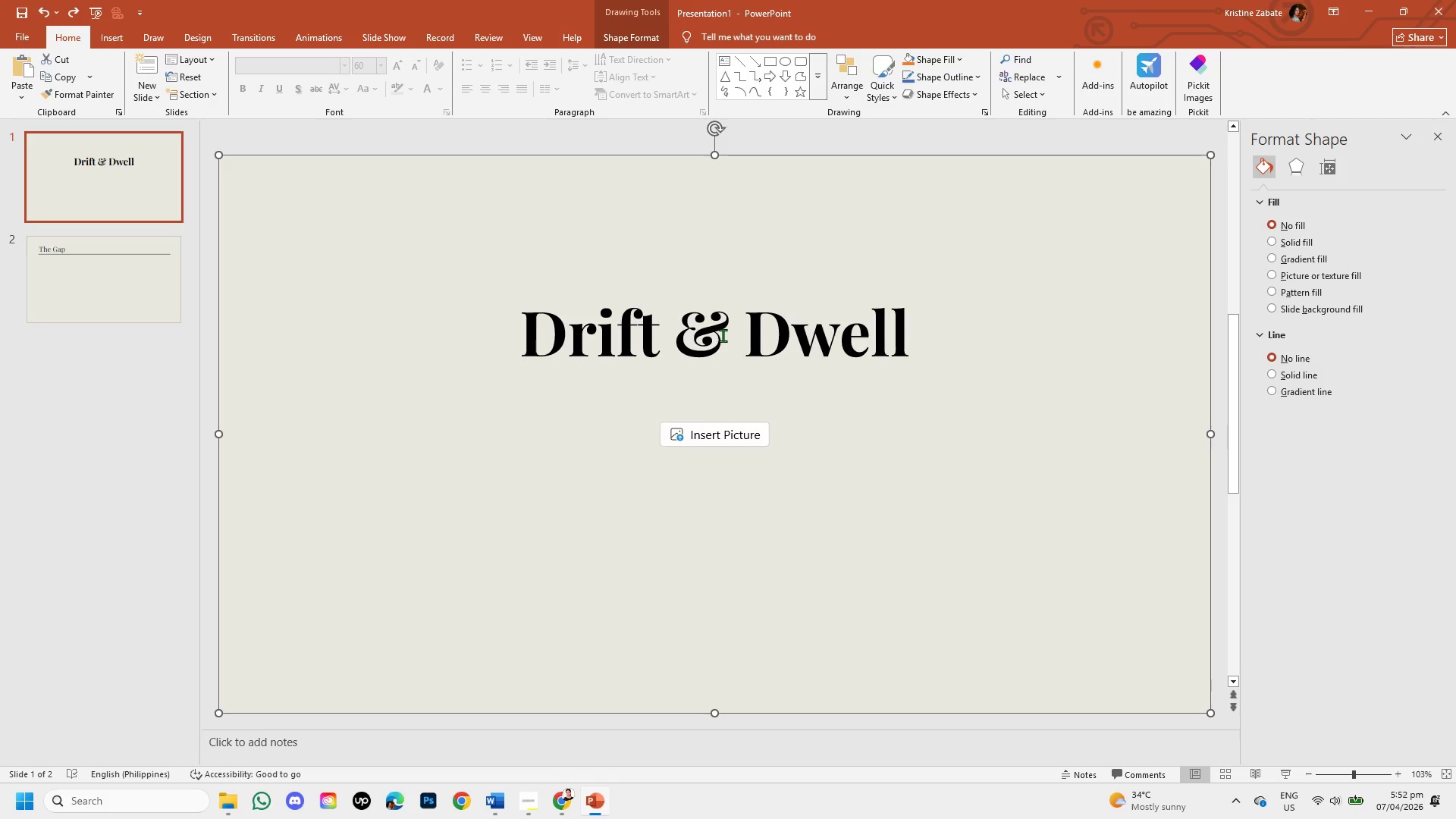 
wait(5.19)
 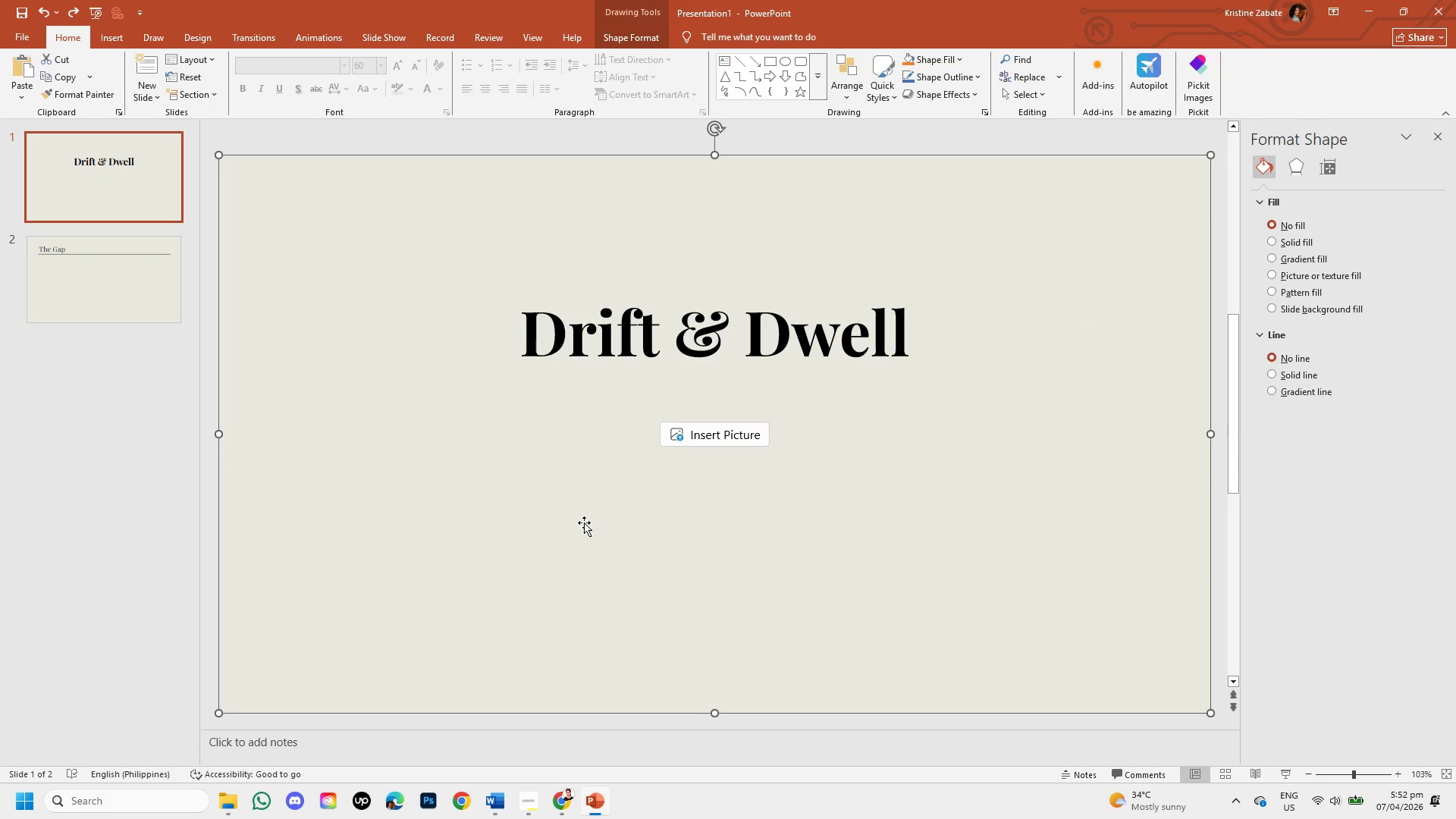 
left_click([723, 335])
 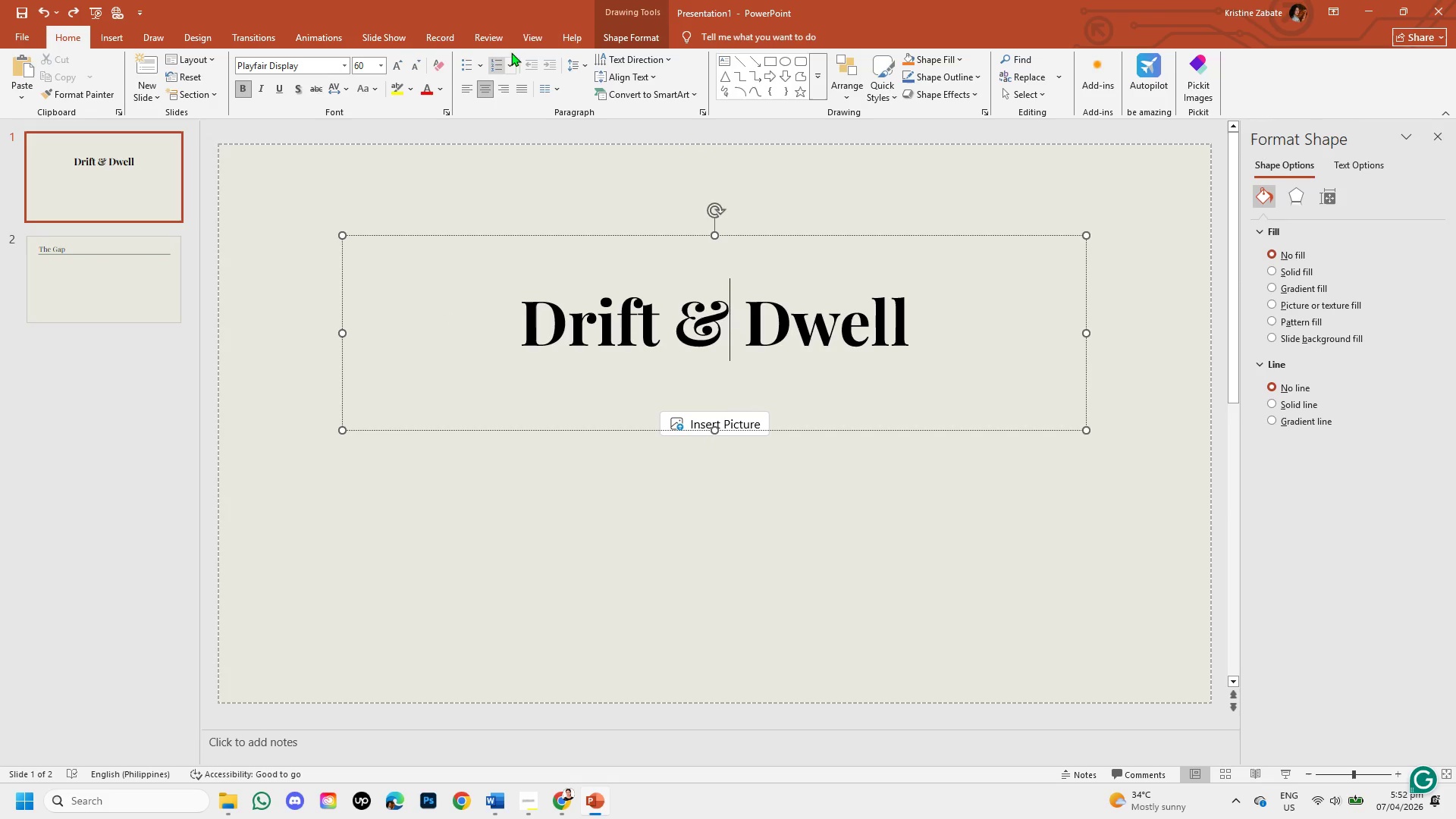 
left_click([624, 32])
 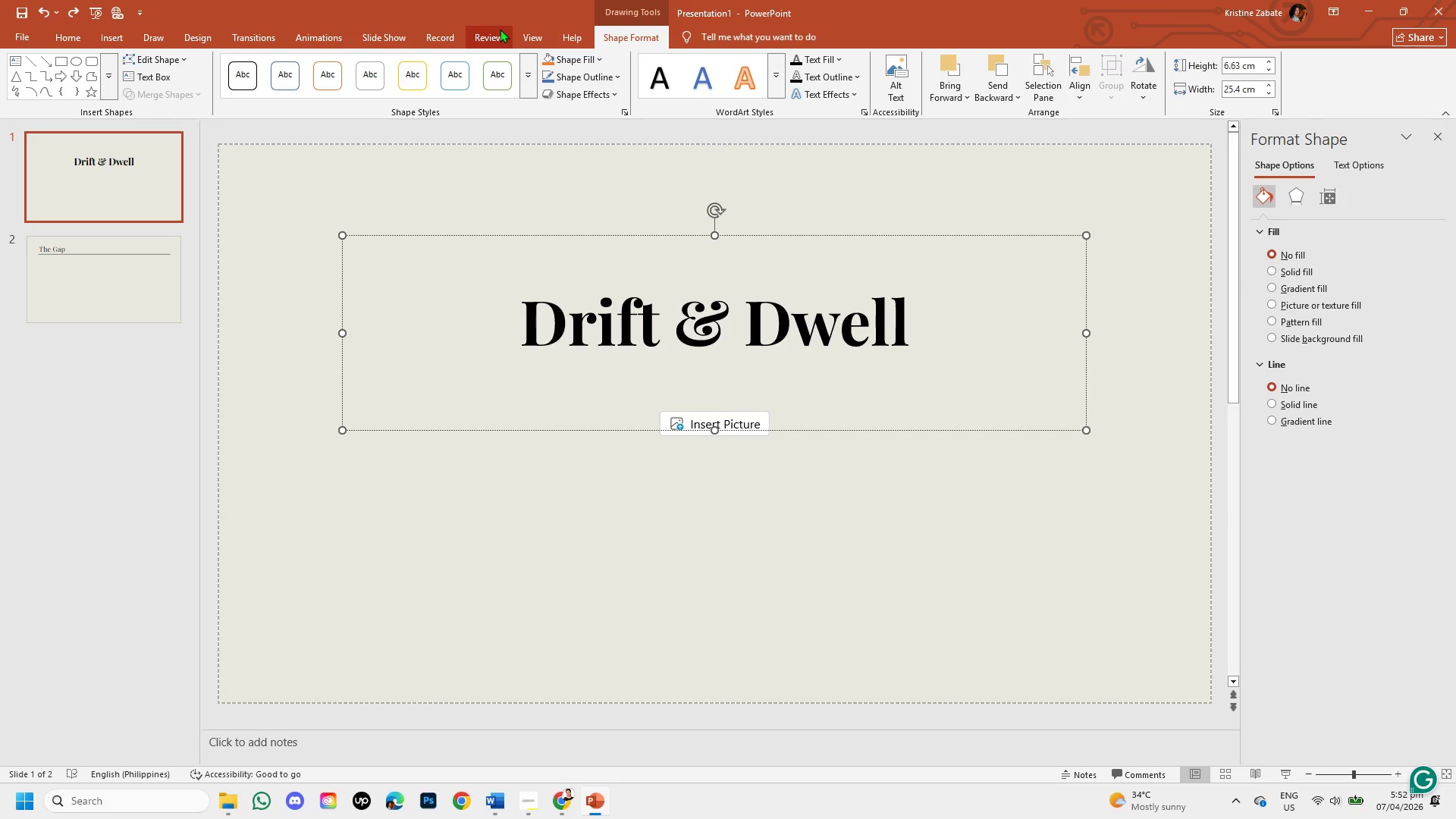 
left_click([518, 34])
 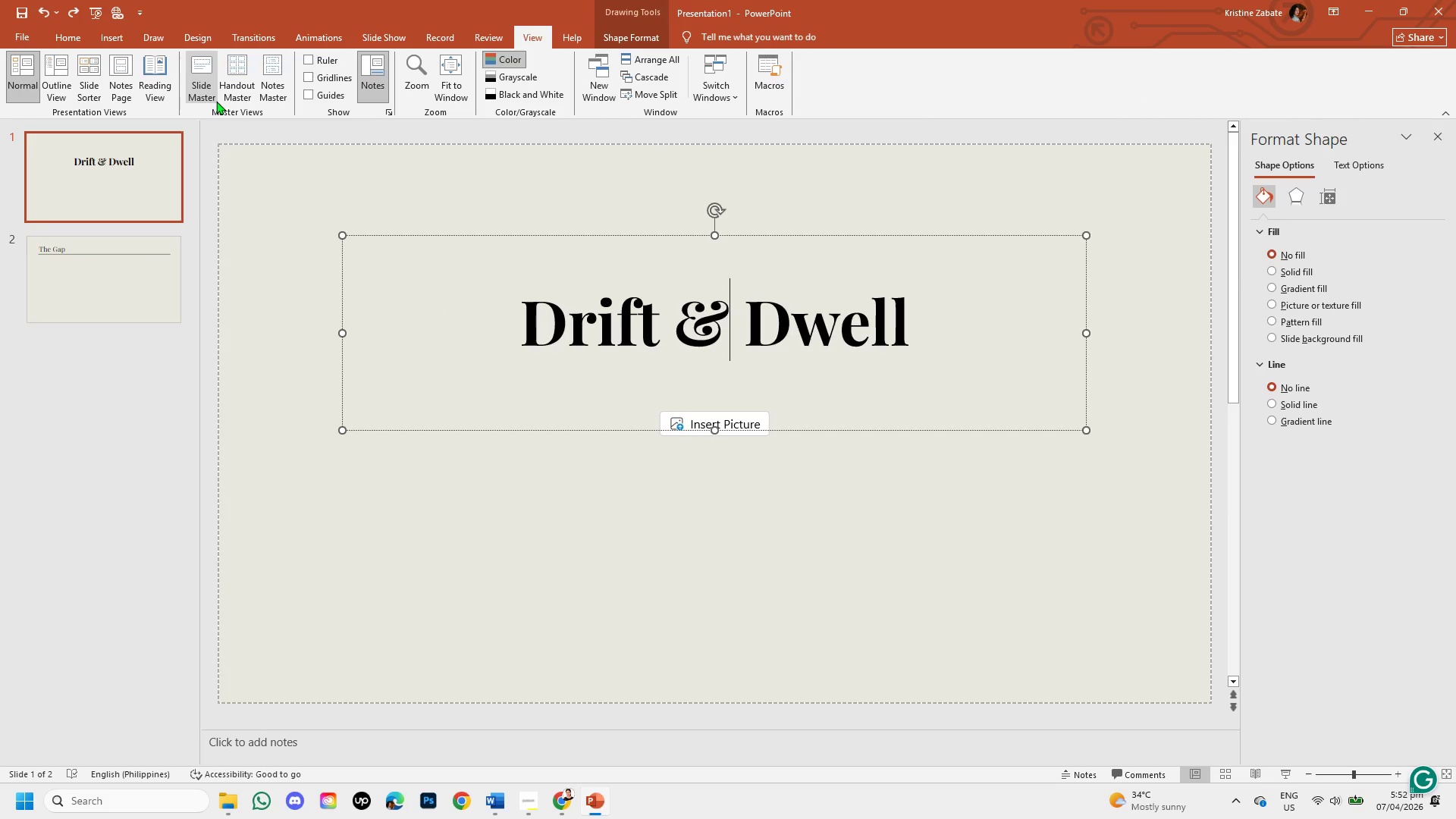 
left_click([203, 96])
 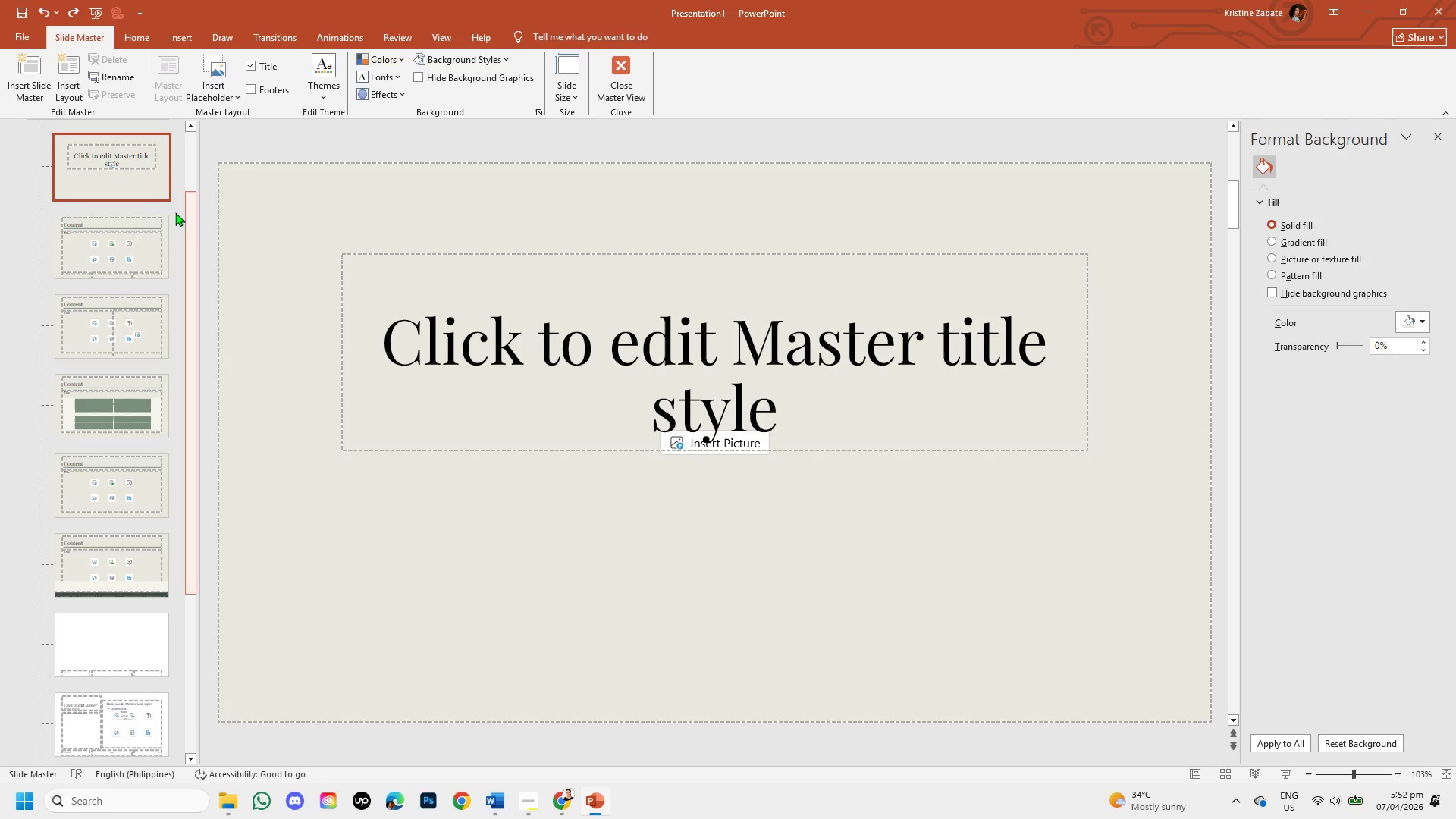 
left_click([122, 245])
 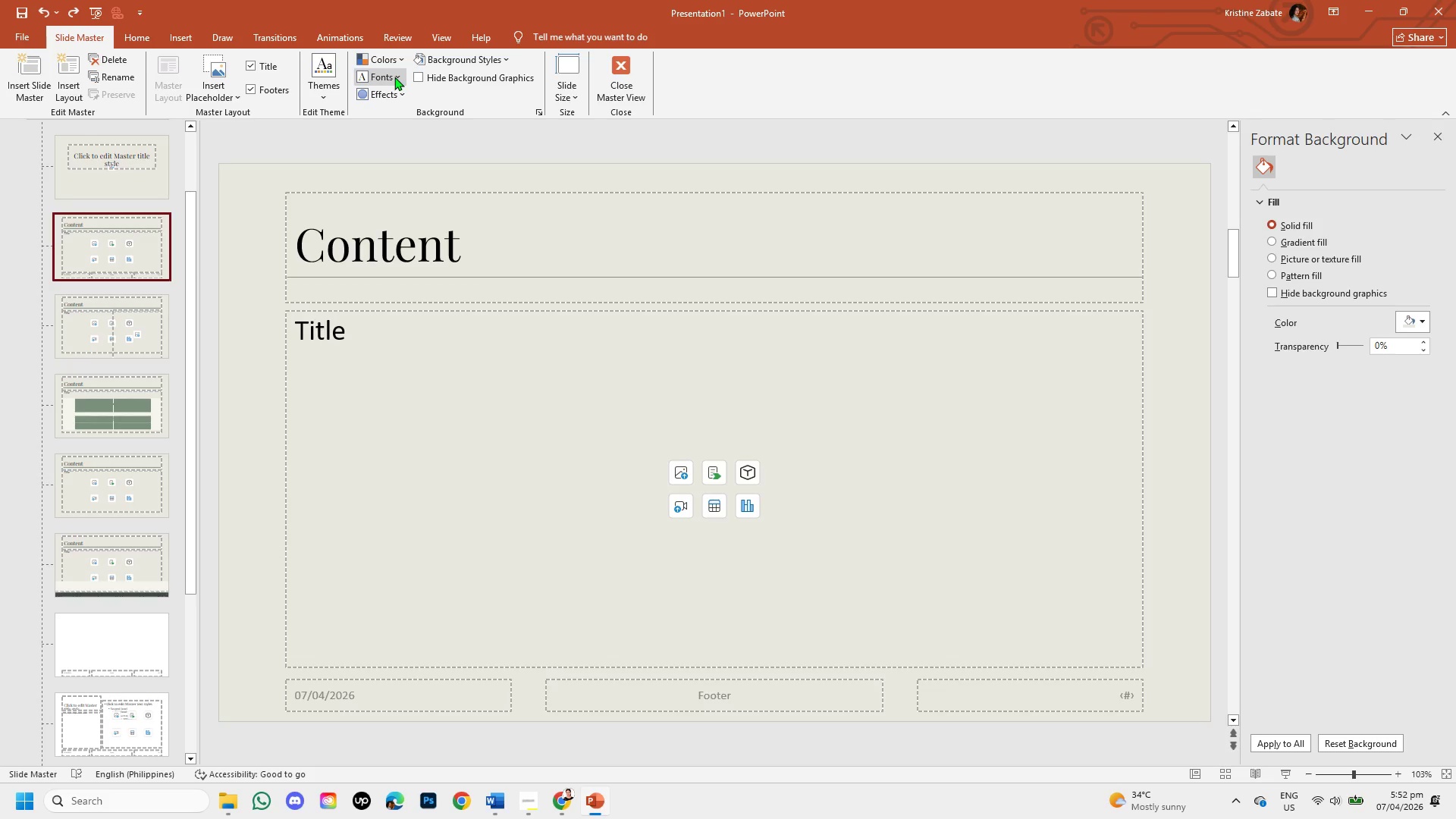 
left_click([394, 77])
 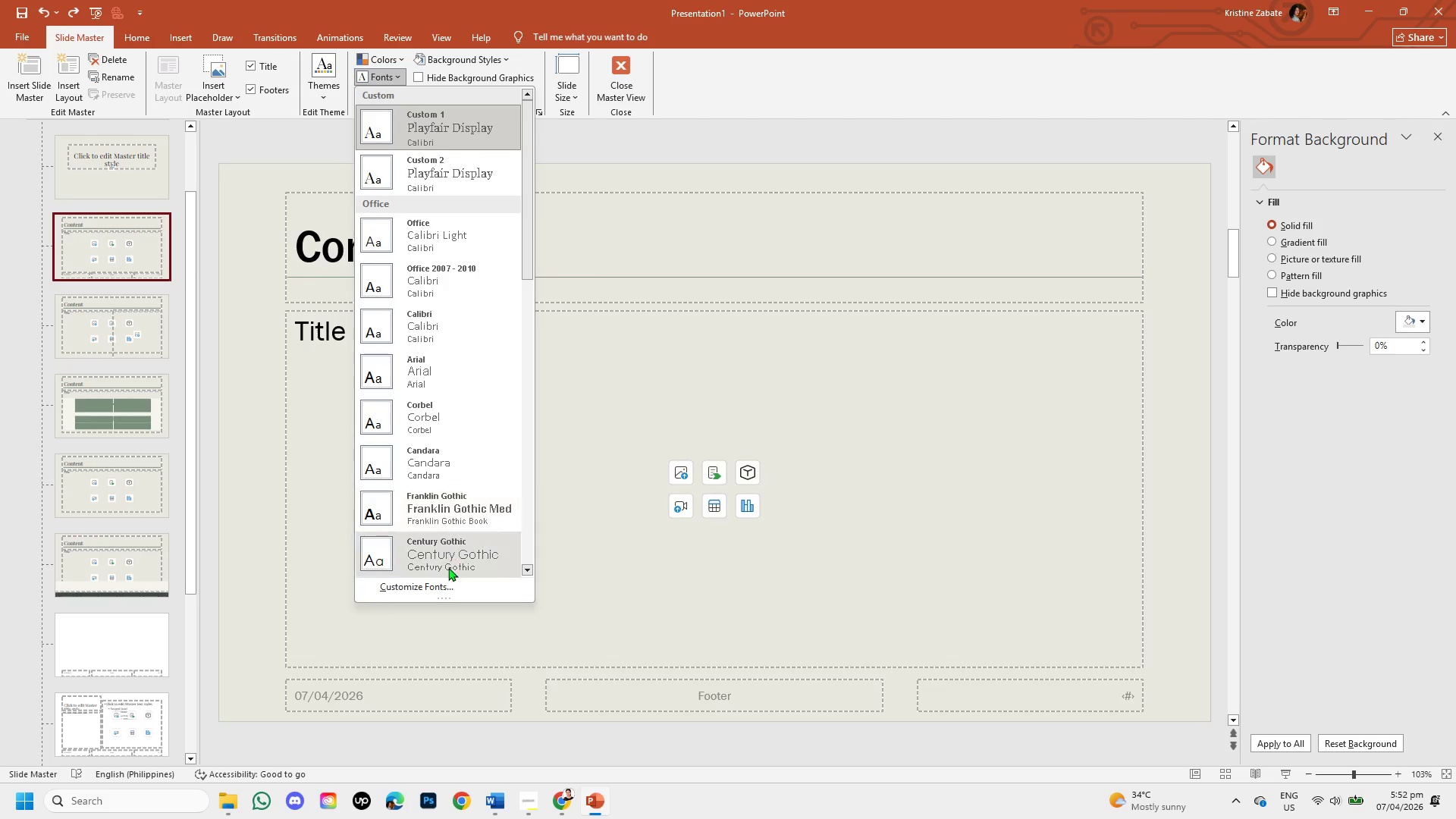 
left_click([449, 580])
 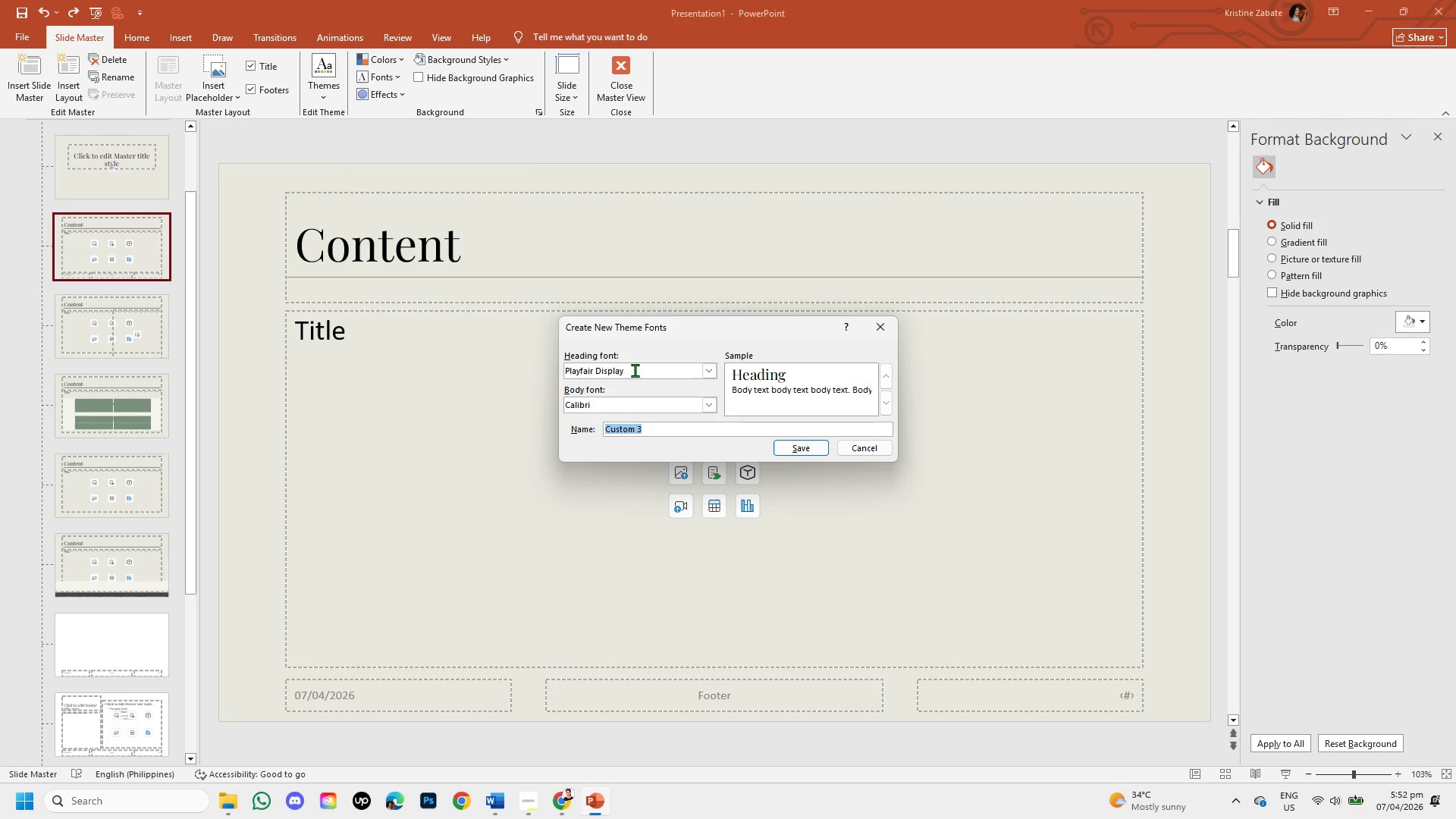 
left_click([635, 370])
 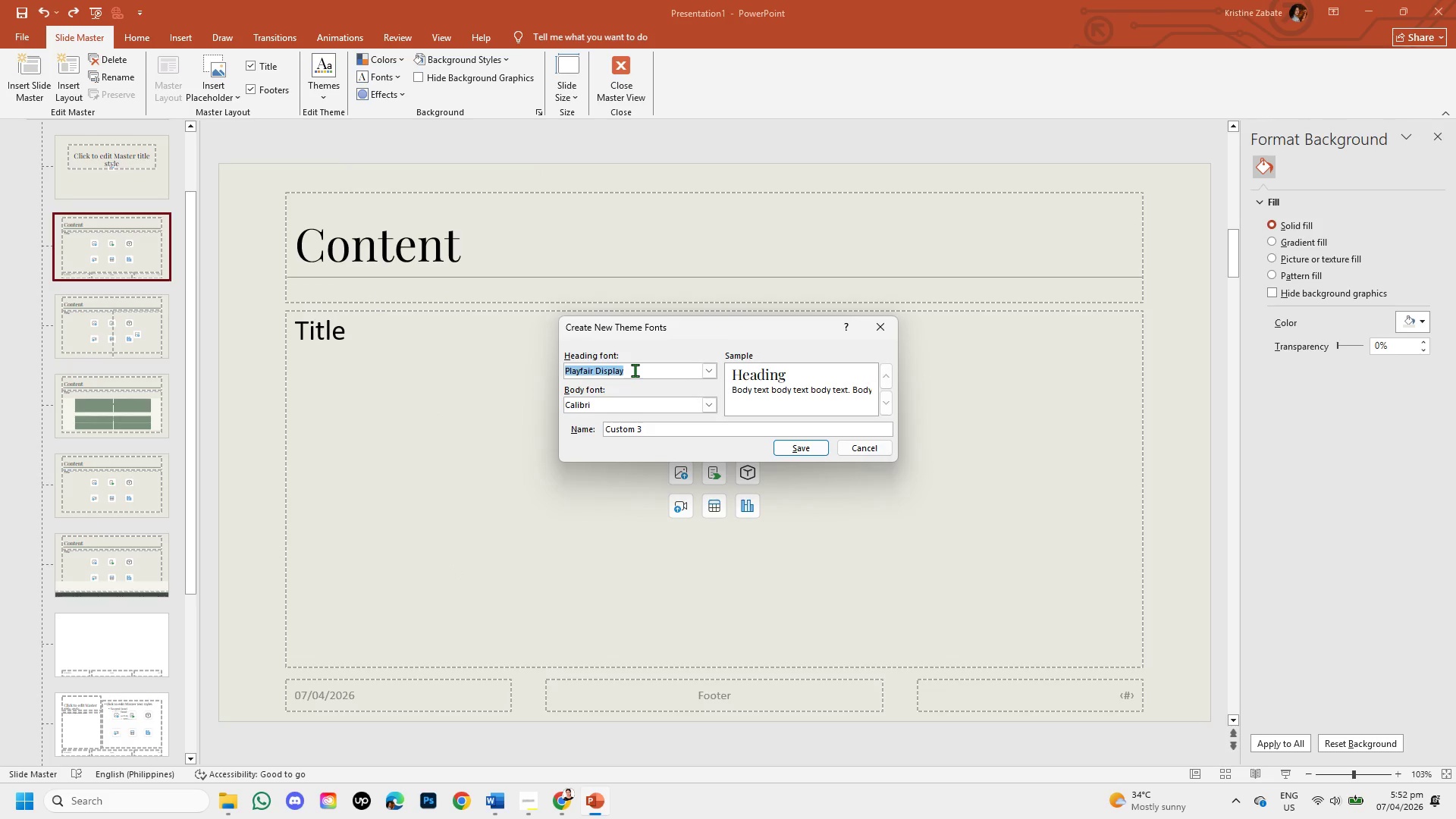 
key(Backspace)
type(Geot)
key(Backspace)
type(rgia)
 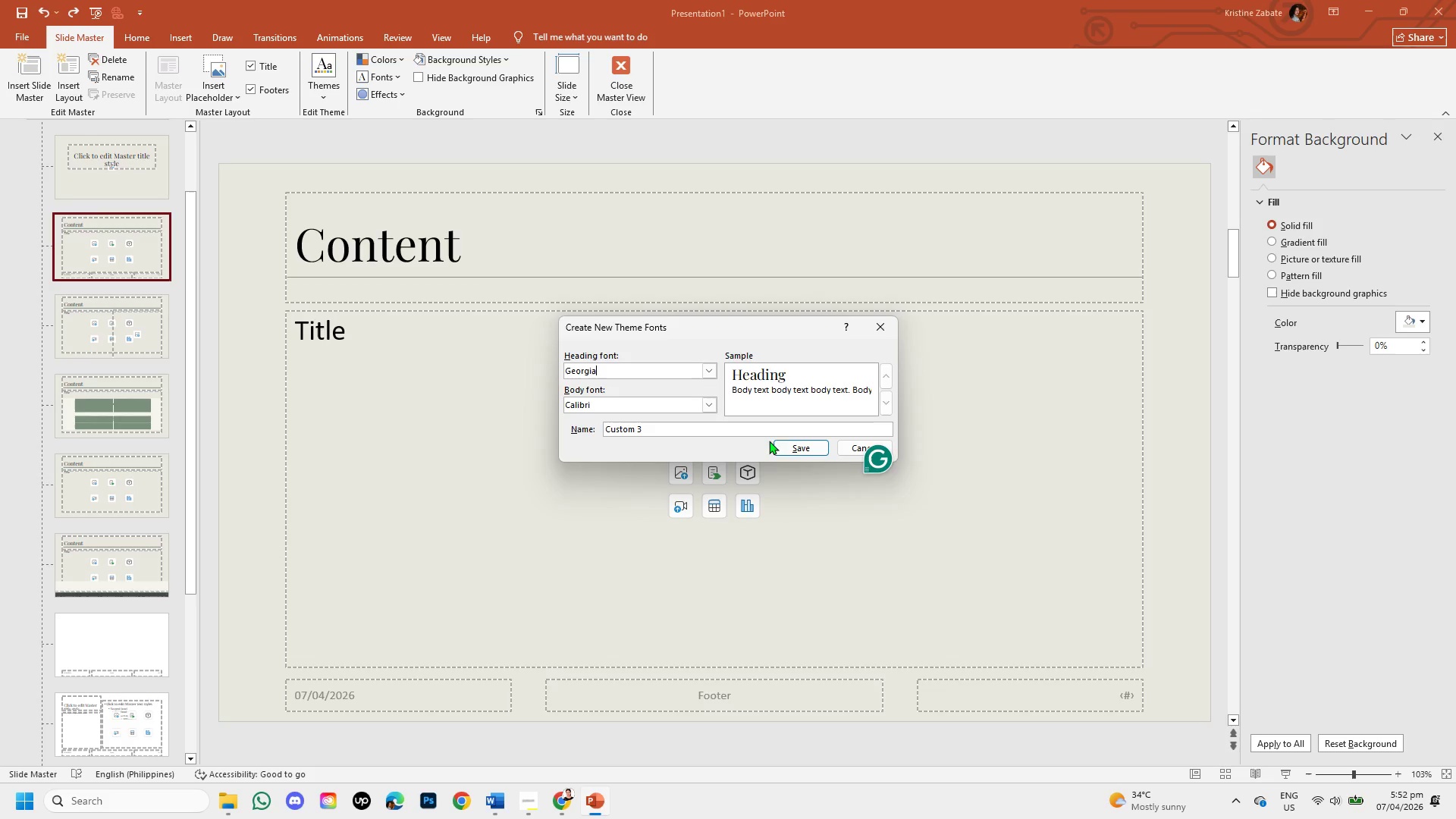 
left_click([804, 447])
 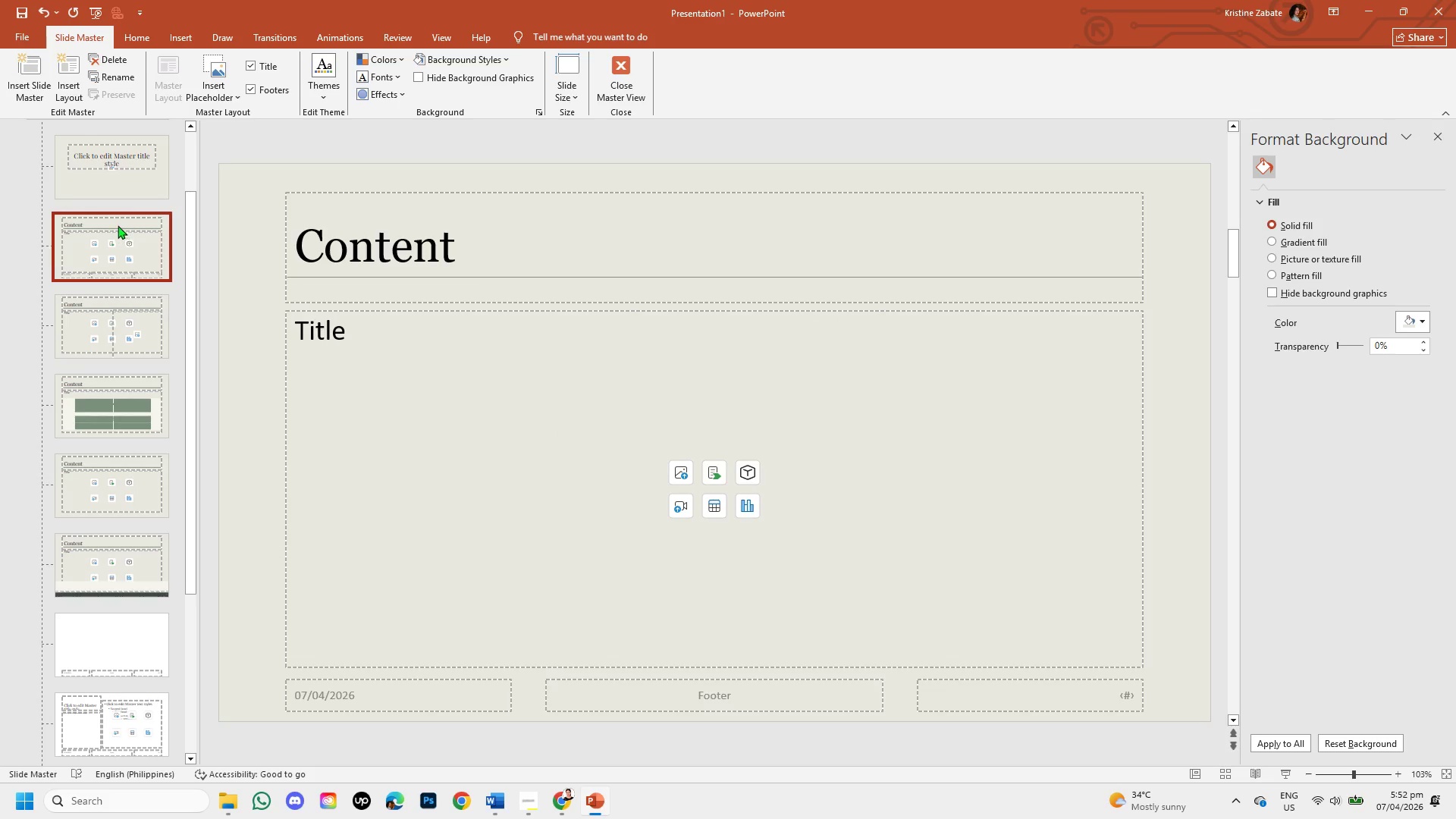 
left_click([123, 175])
 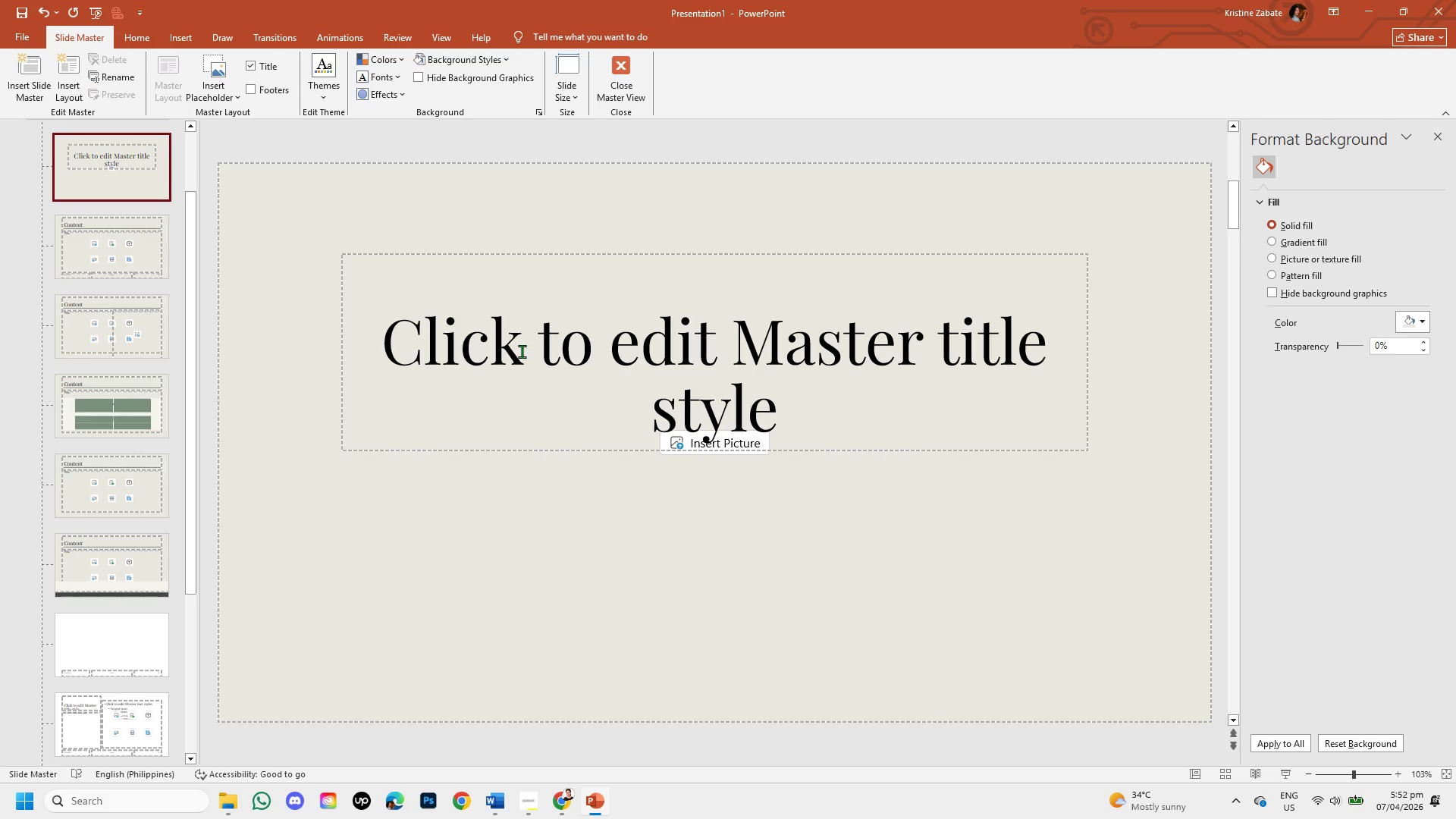 
left_click([496, 346])
 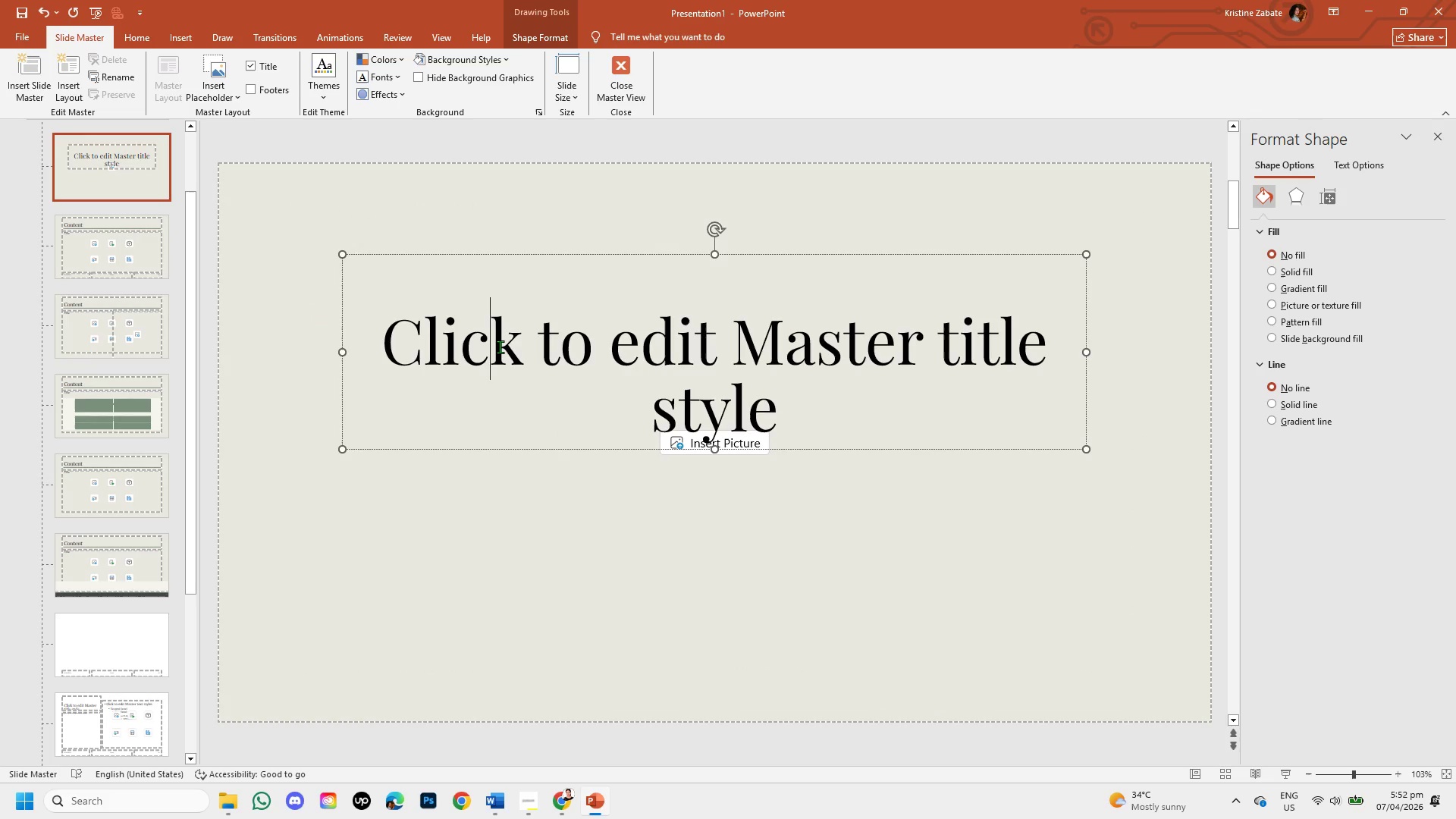 
left_click([500, 347])
 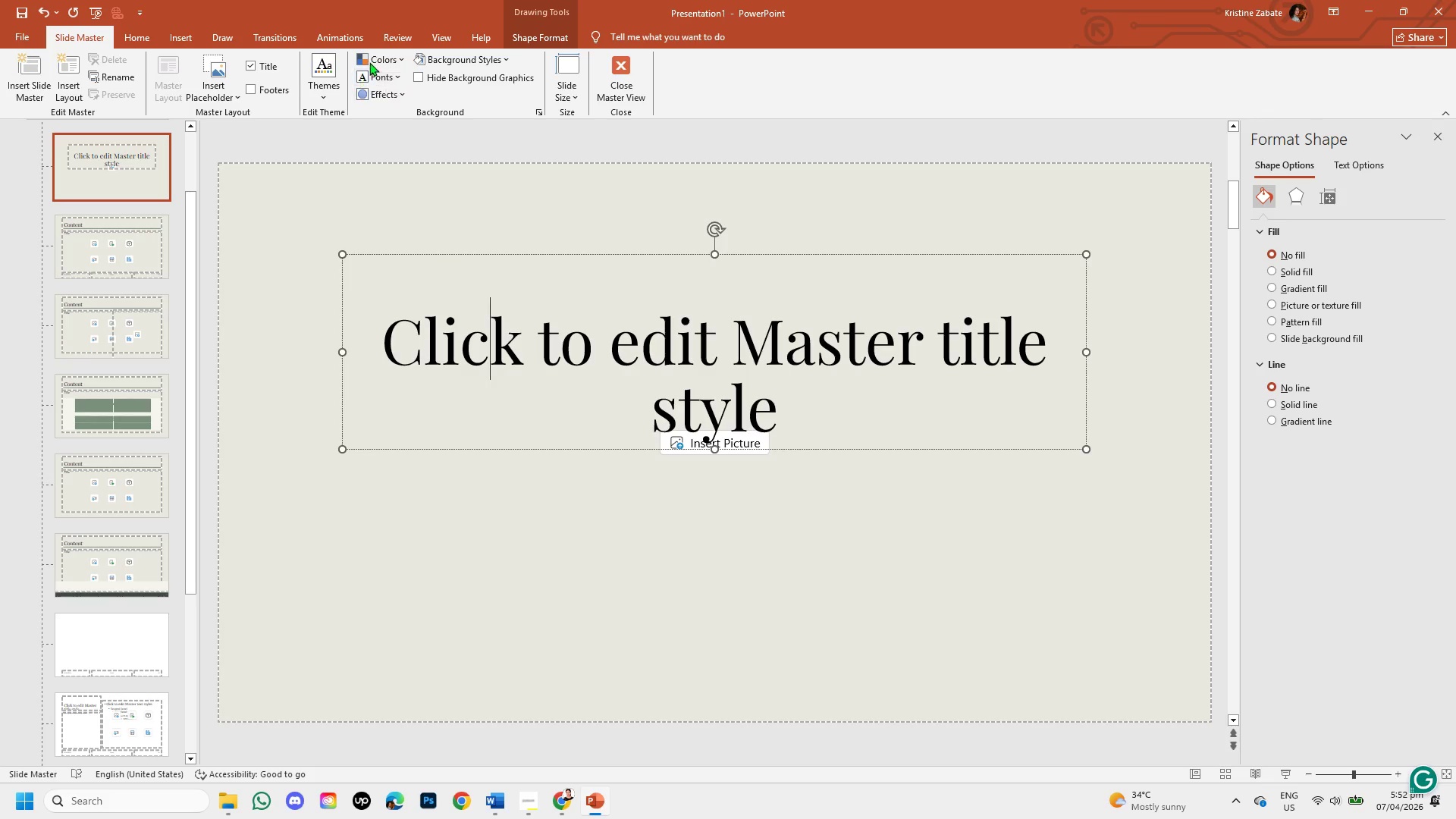 
left_click([391, 82])
 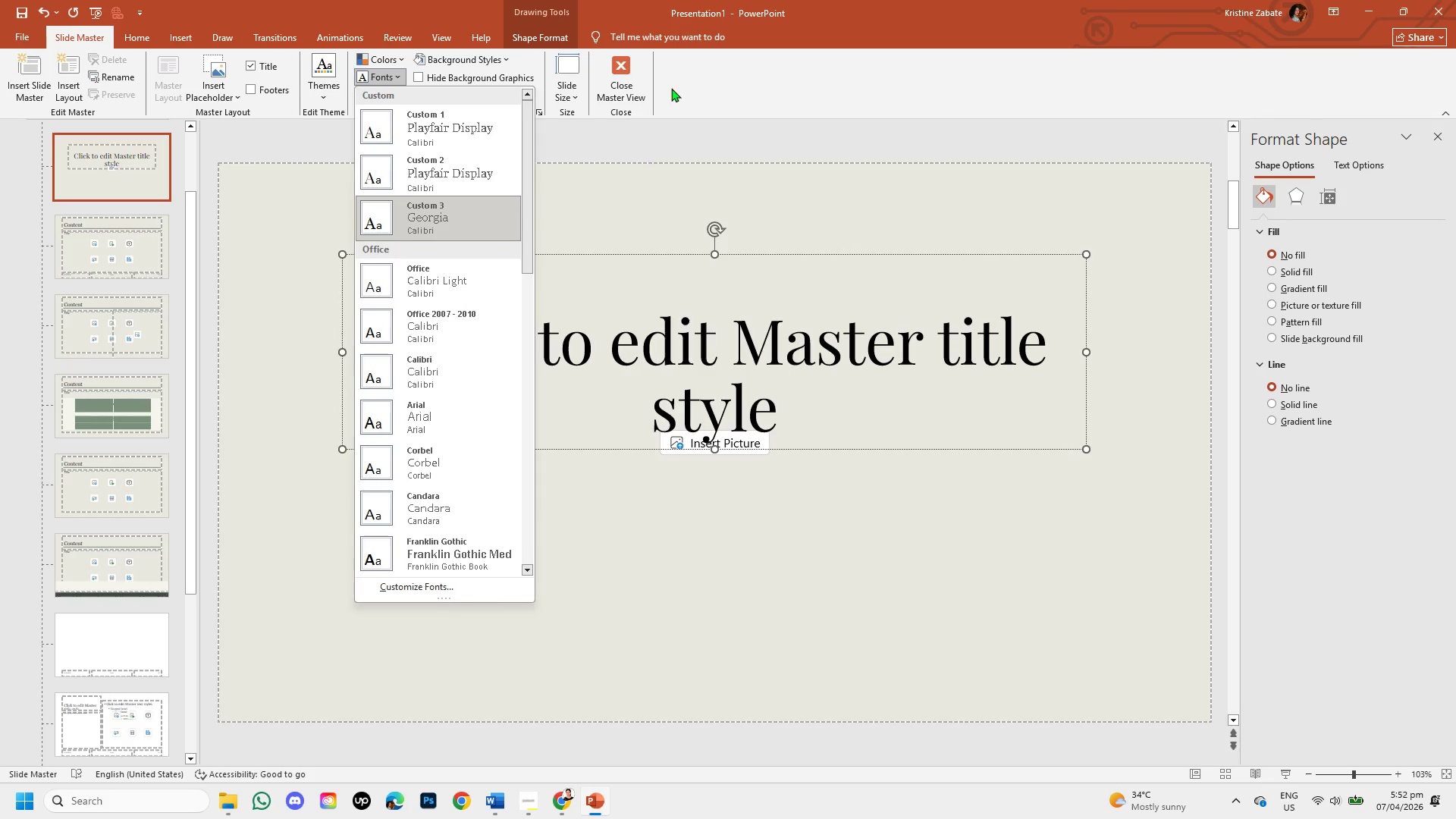 
left_click([642, 205])
 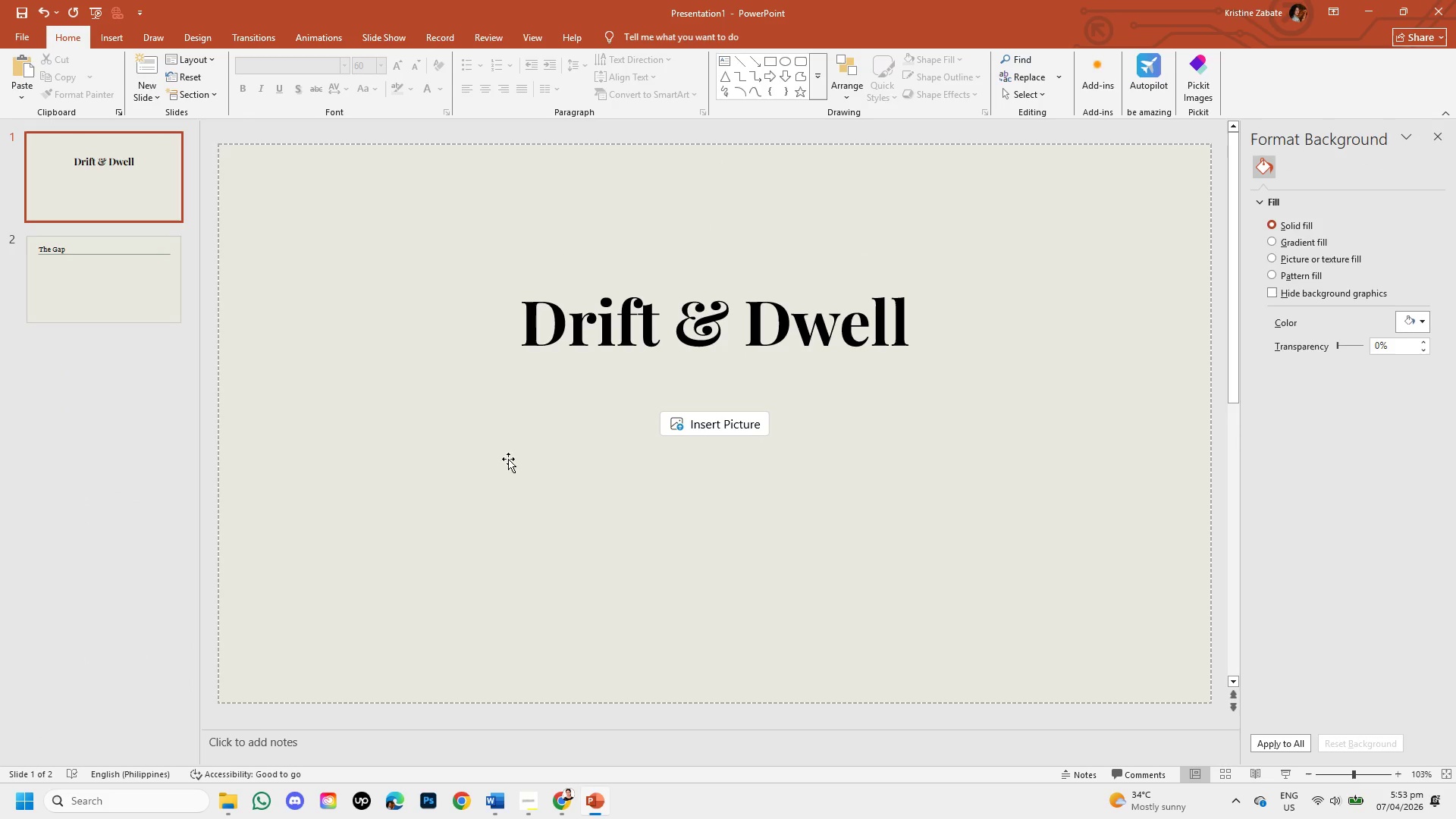 
left_click([698, 304])
 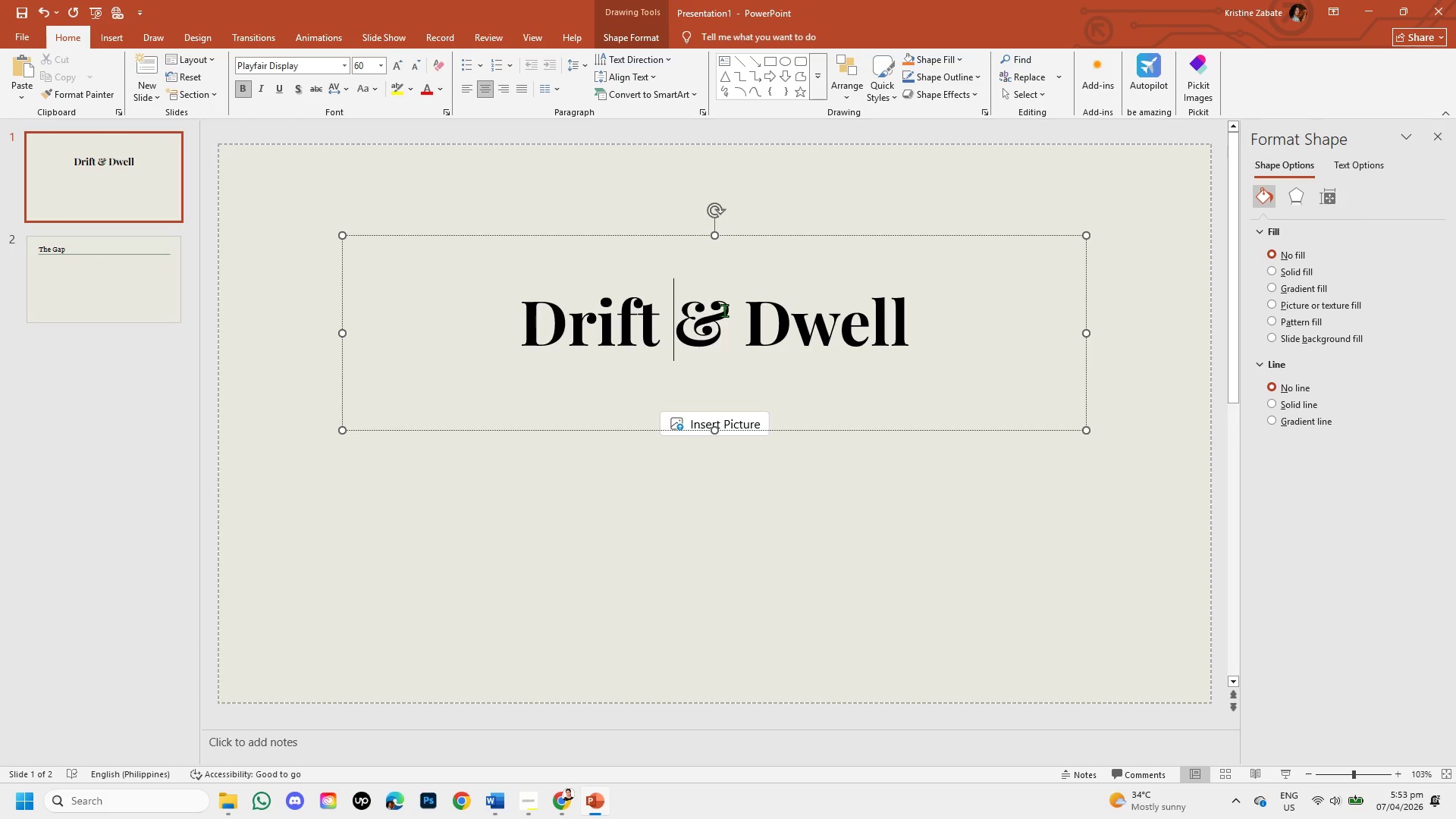 
left_click([724, 310])
 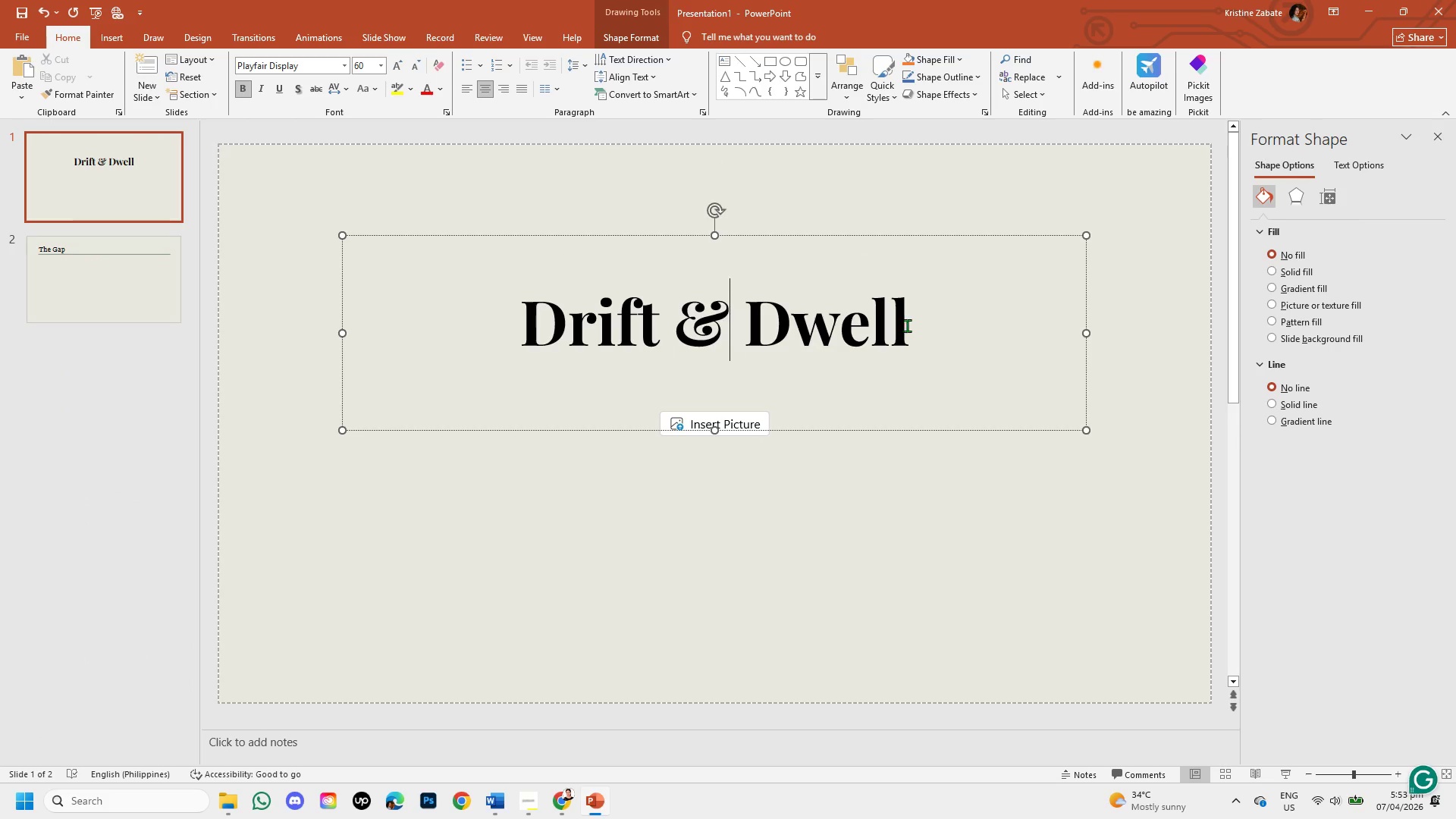 
left_click_drag(start_coordinate=[918, 324], to_coordinate=[565, 350])
 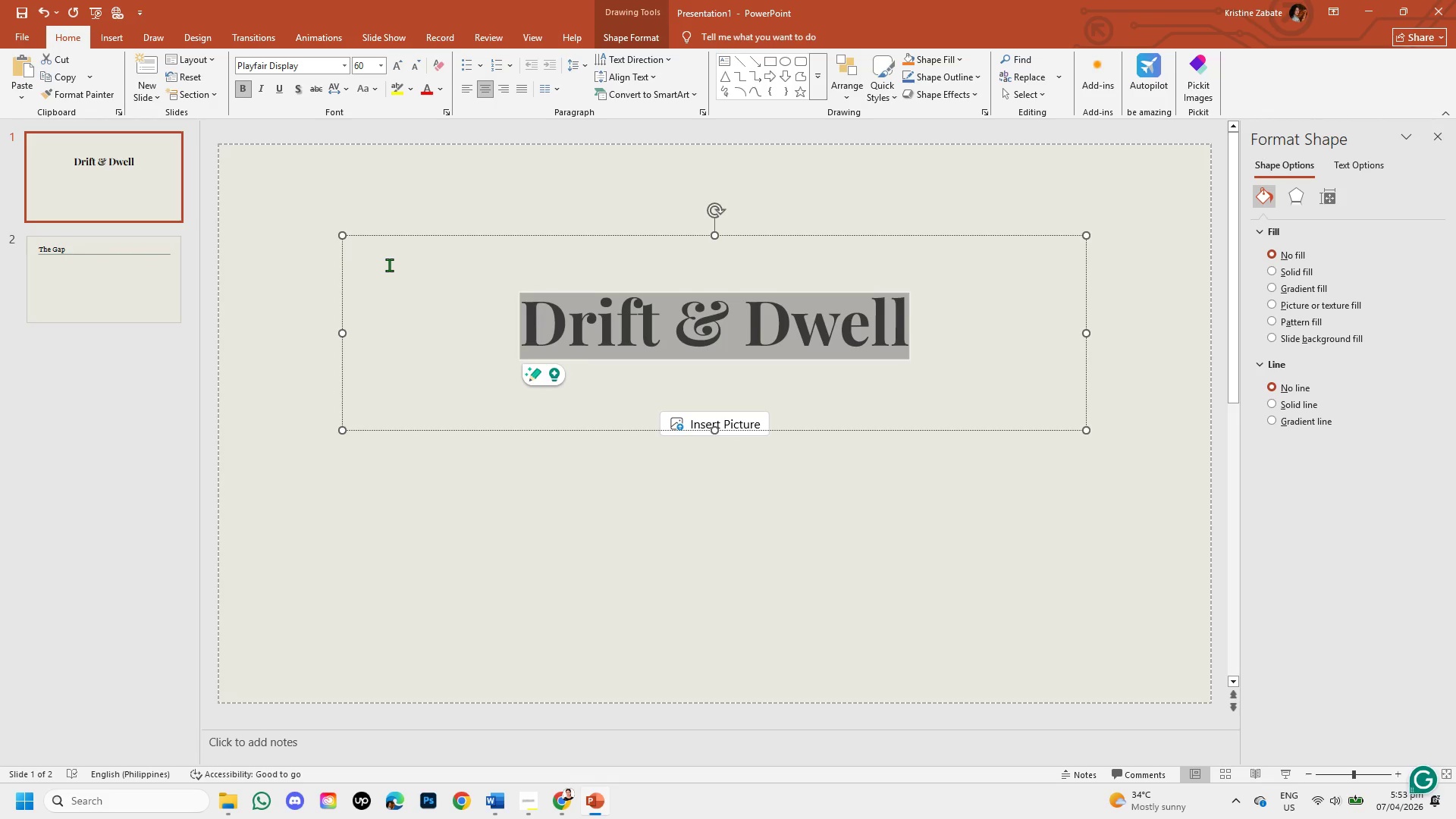 
key(Backspace)
 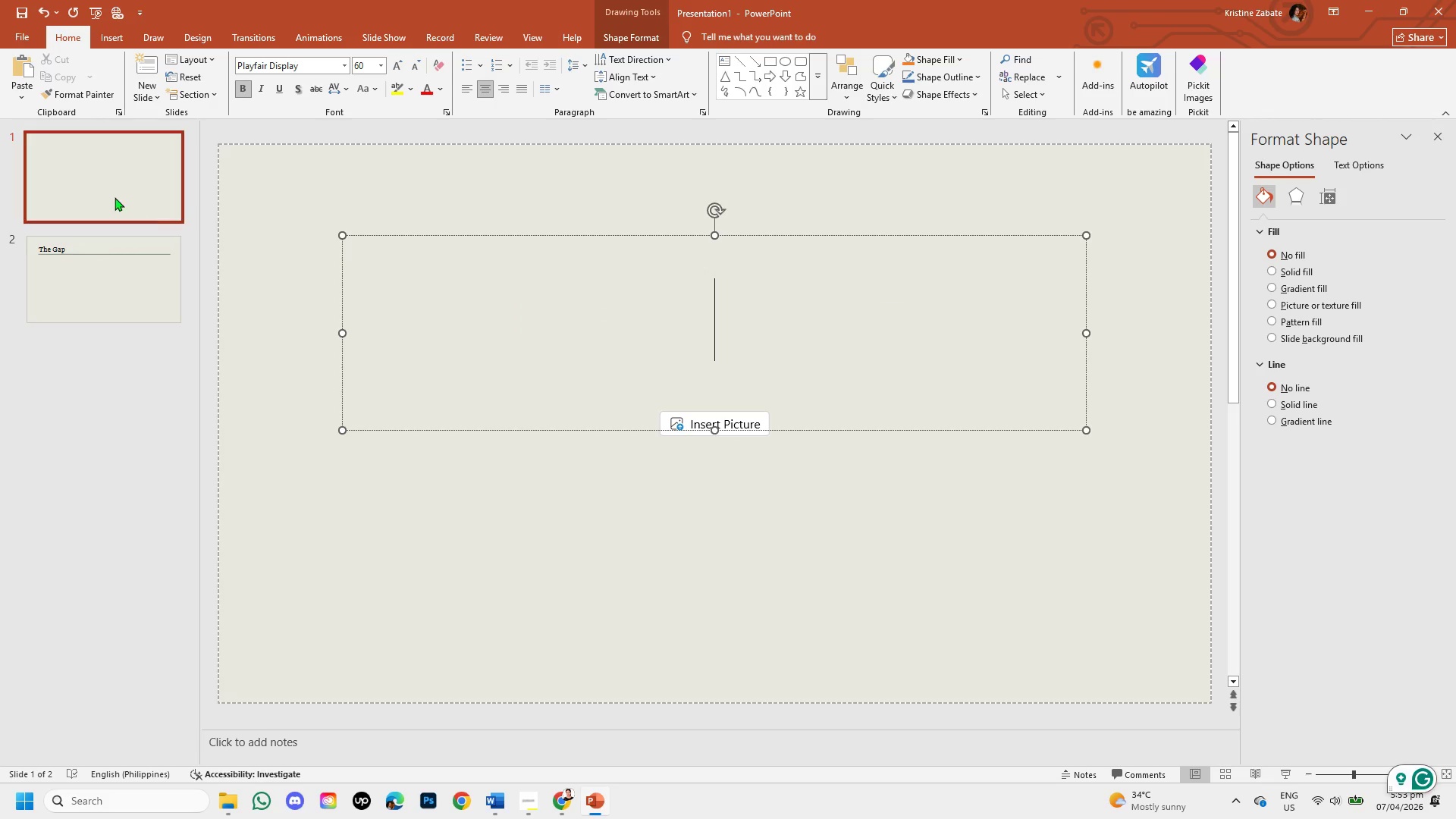 
right_click([115, 197])
 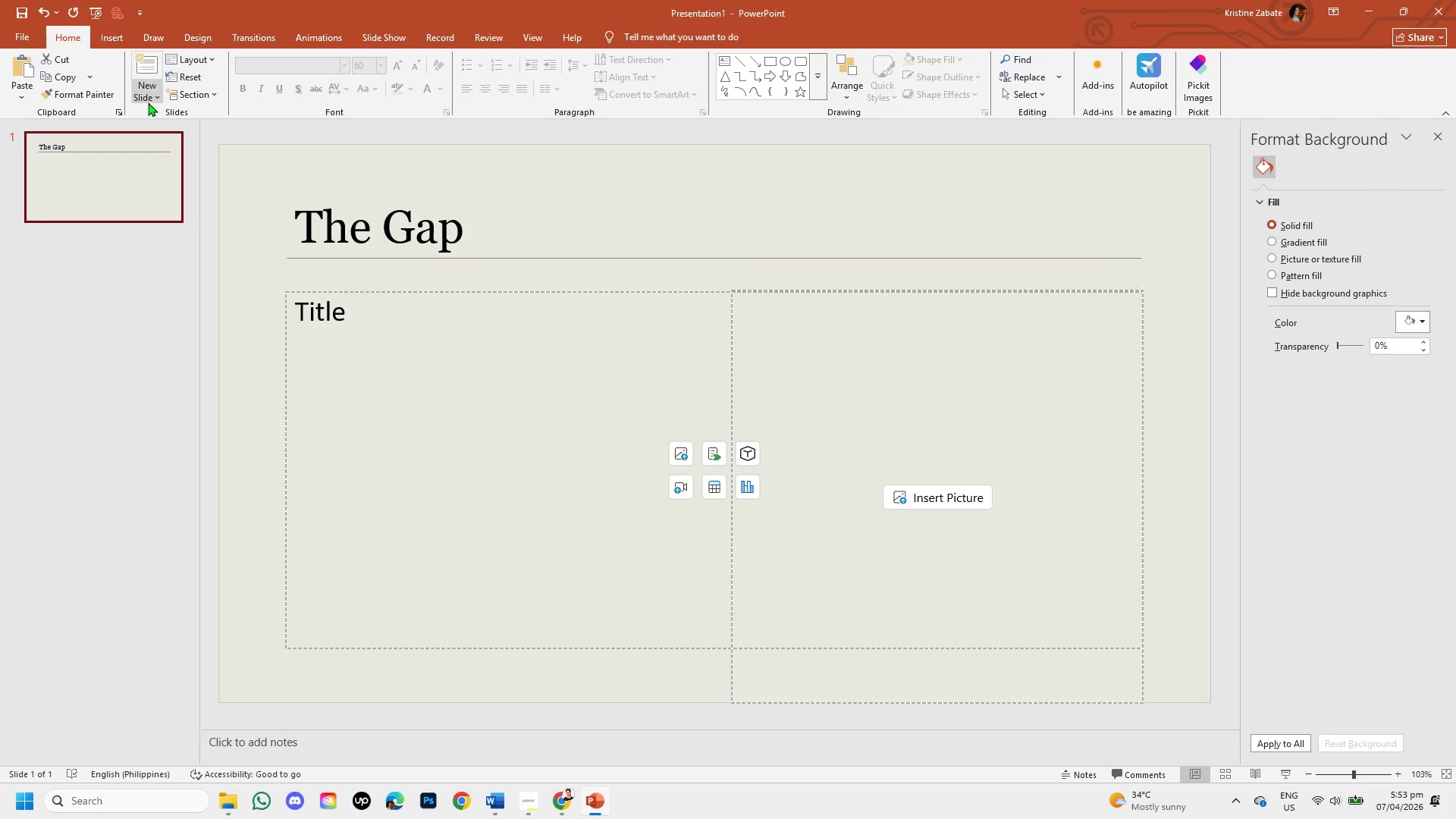 
left_click([148, 93])
 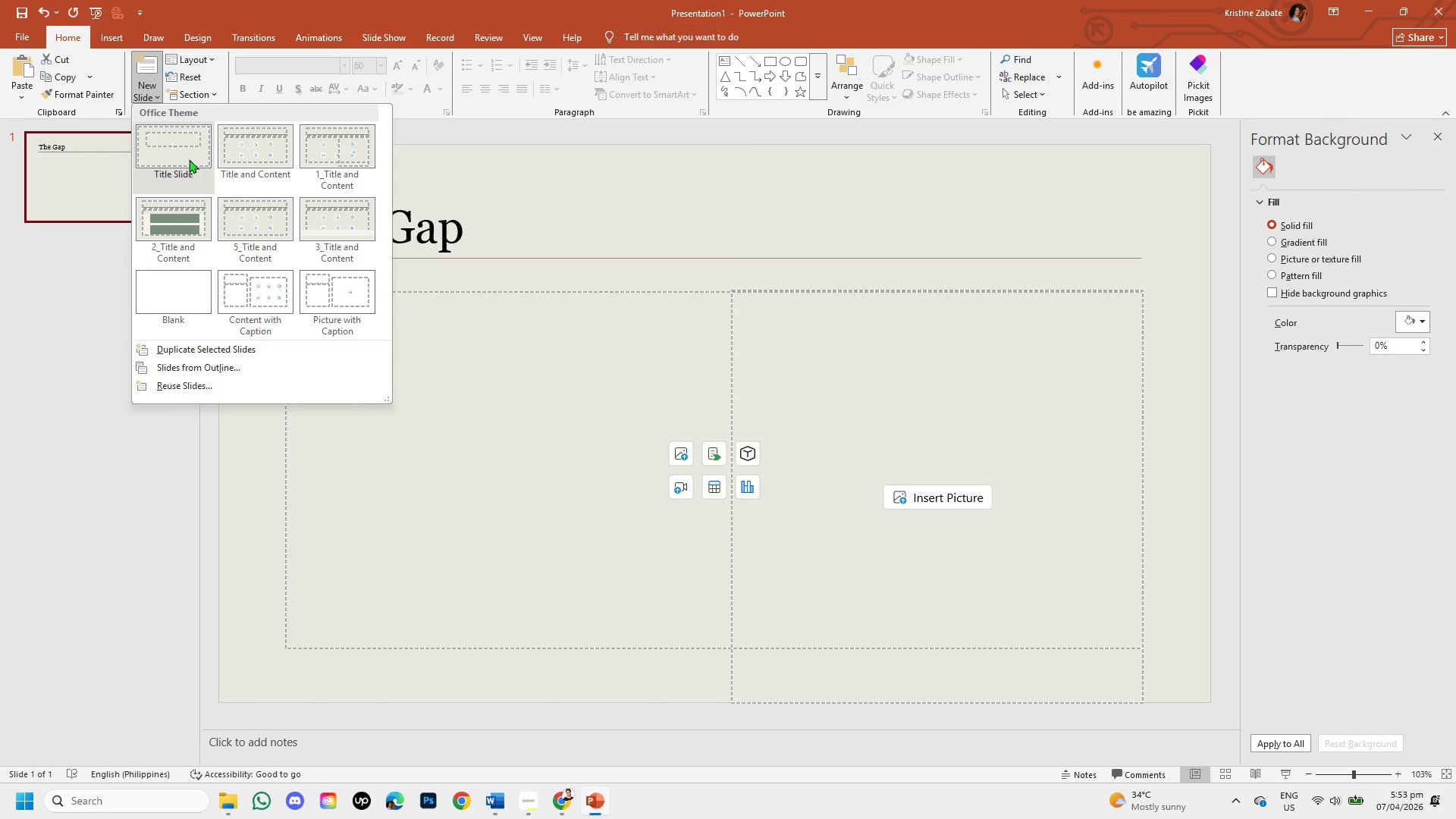 
left_click([187, 159])
 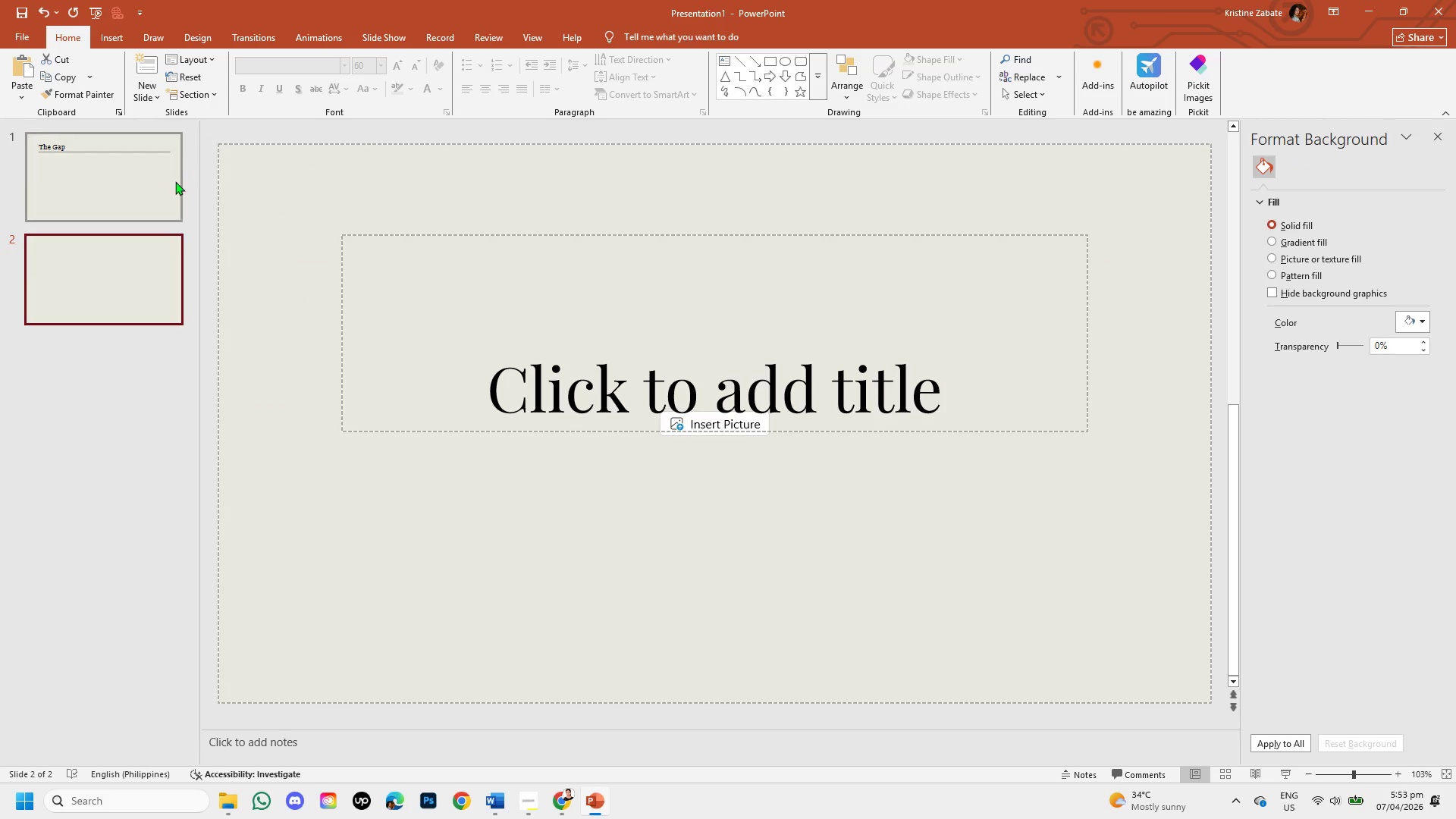 
left_click_drag(start_coordinate=[174, 184], to_coordinate=[173, 344])
 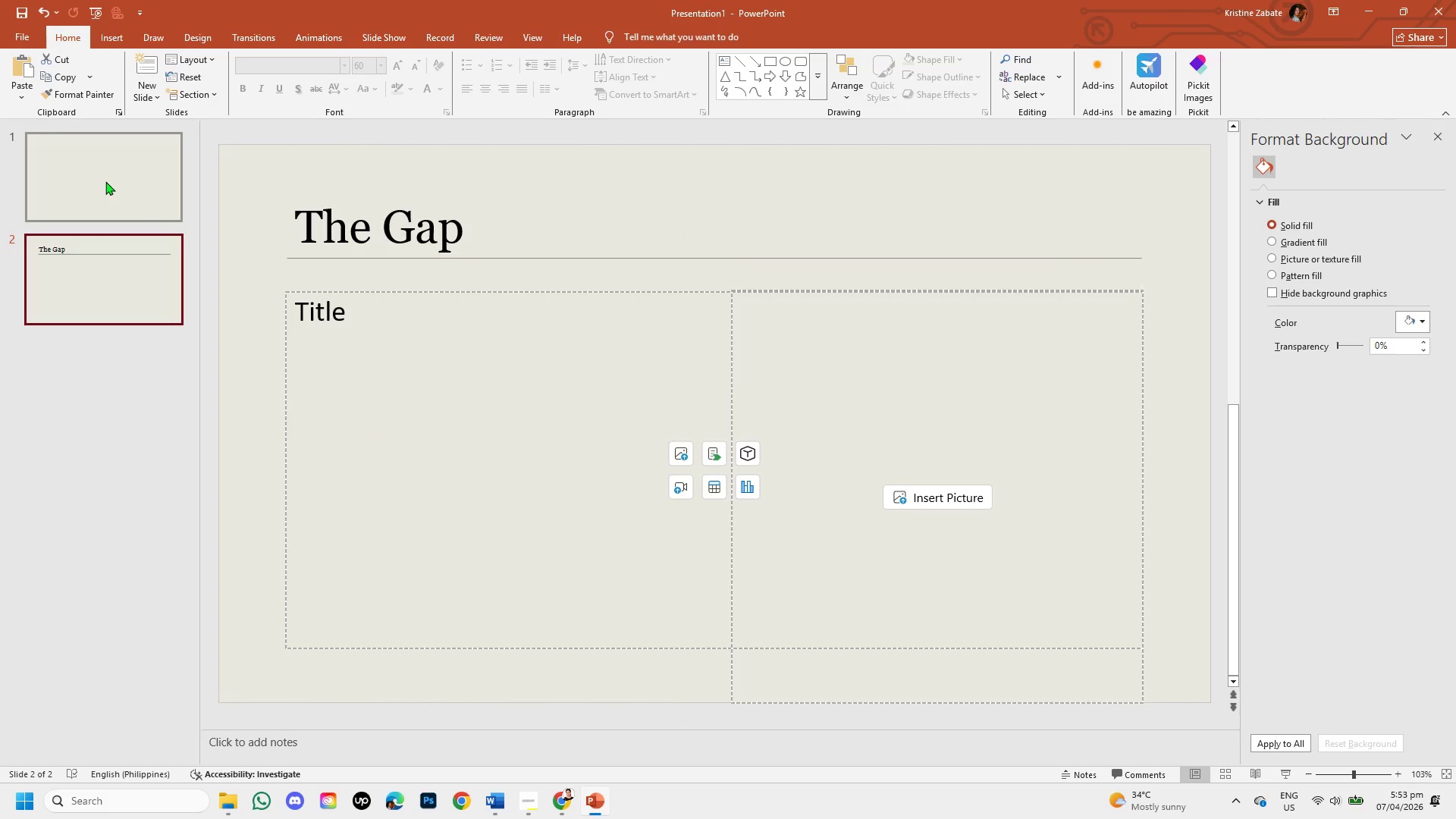 
left_click([105, 181])
 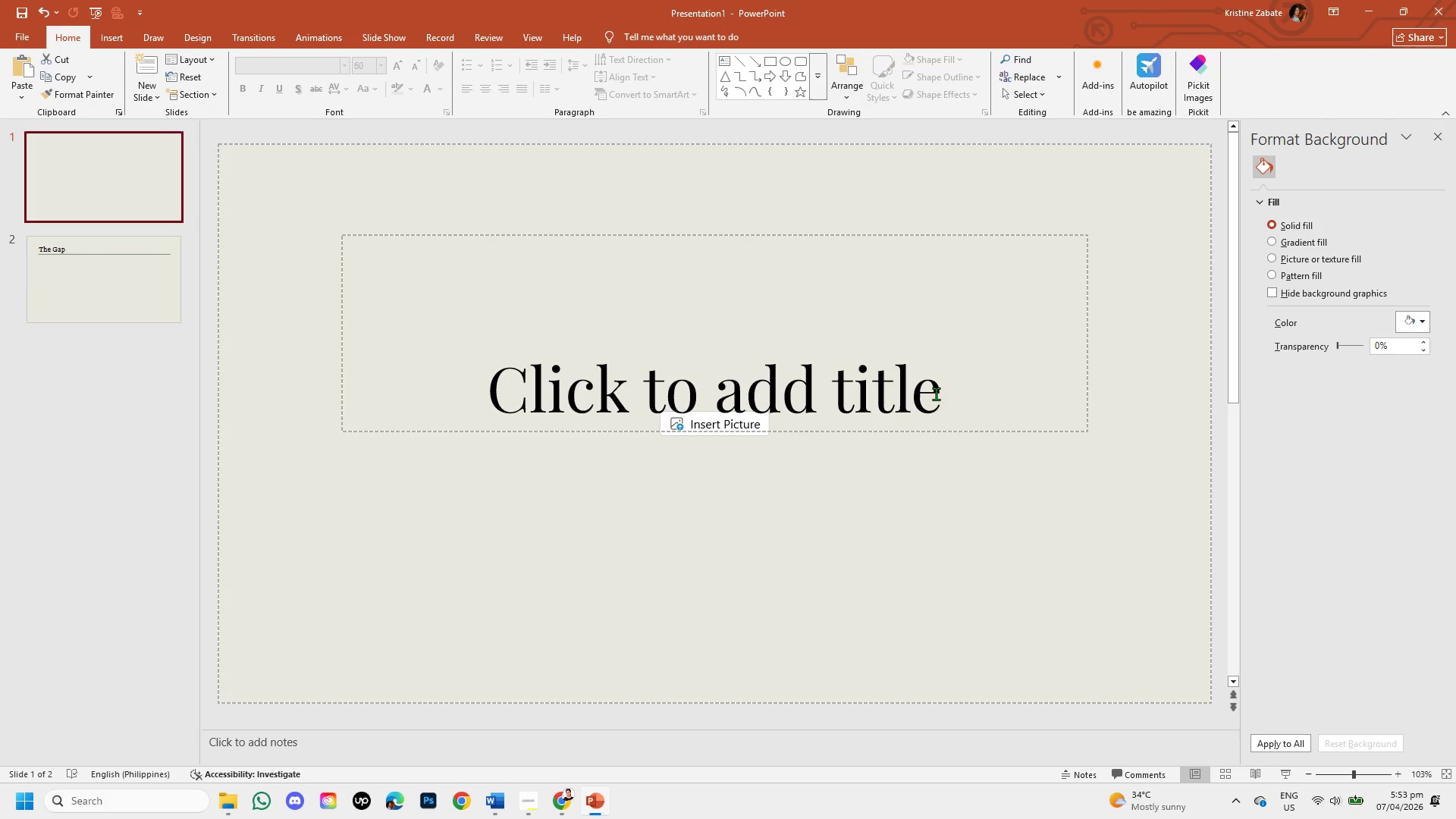 
left_click([940, 394])
 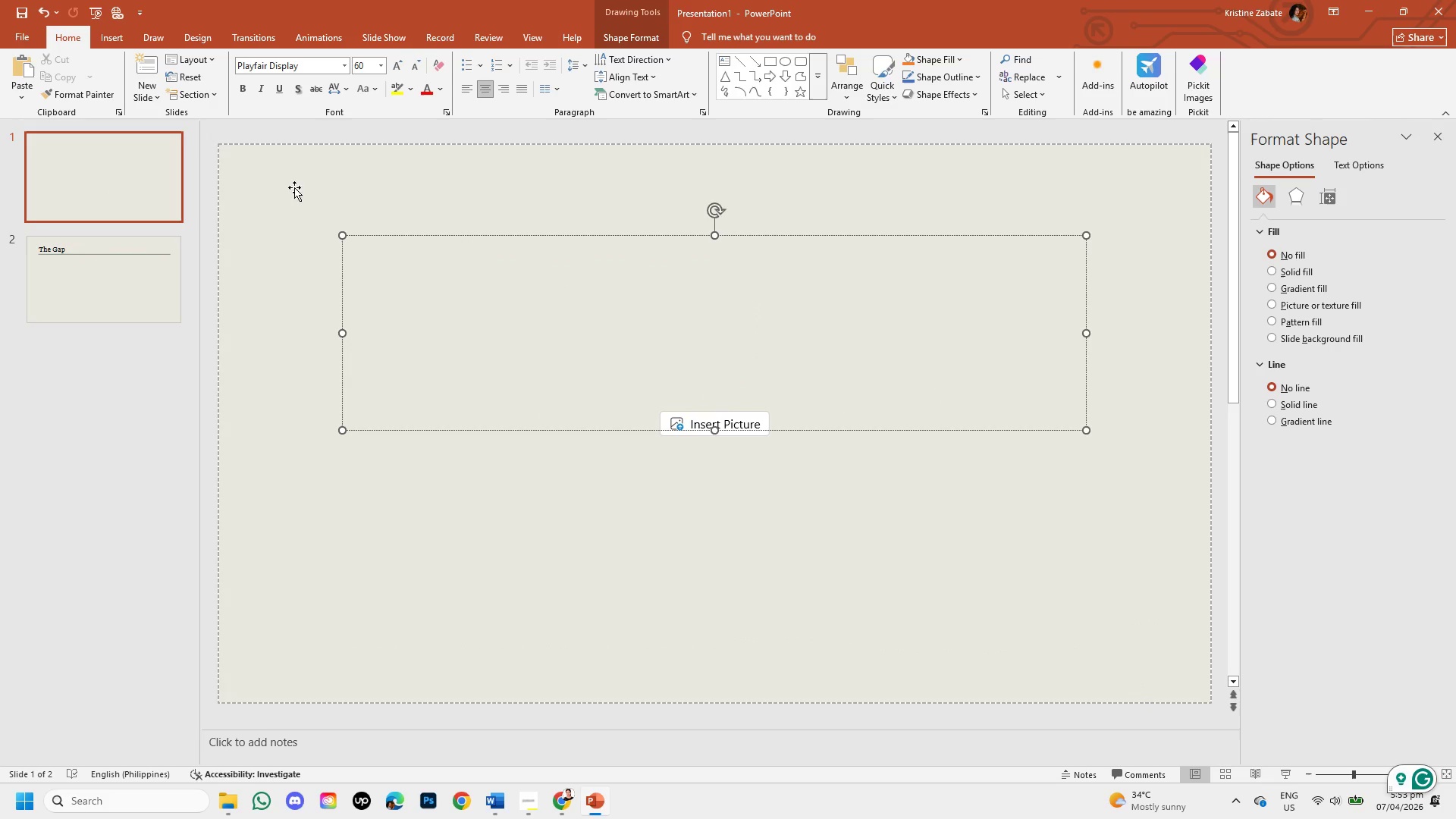 
wait(5.06)
 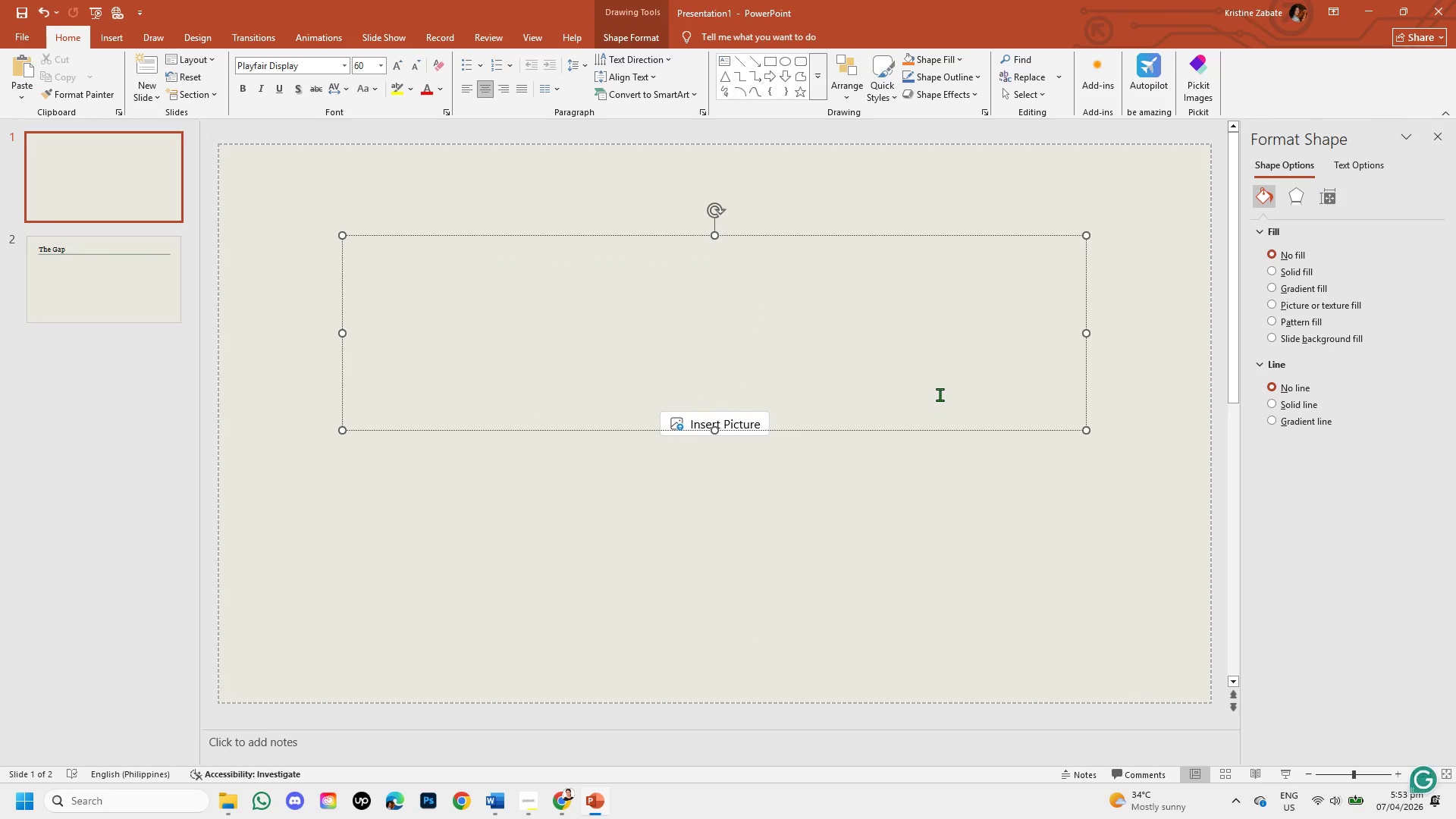 
left_click([645, 36])
 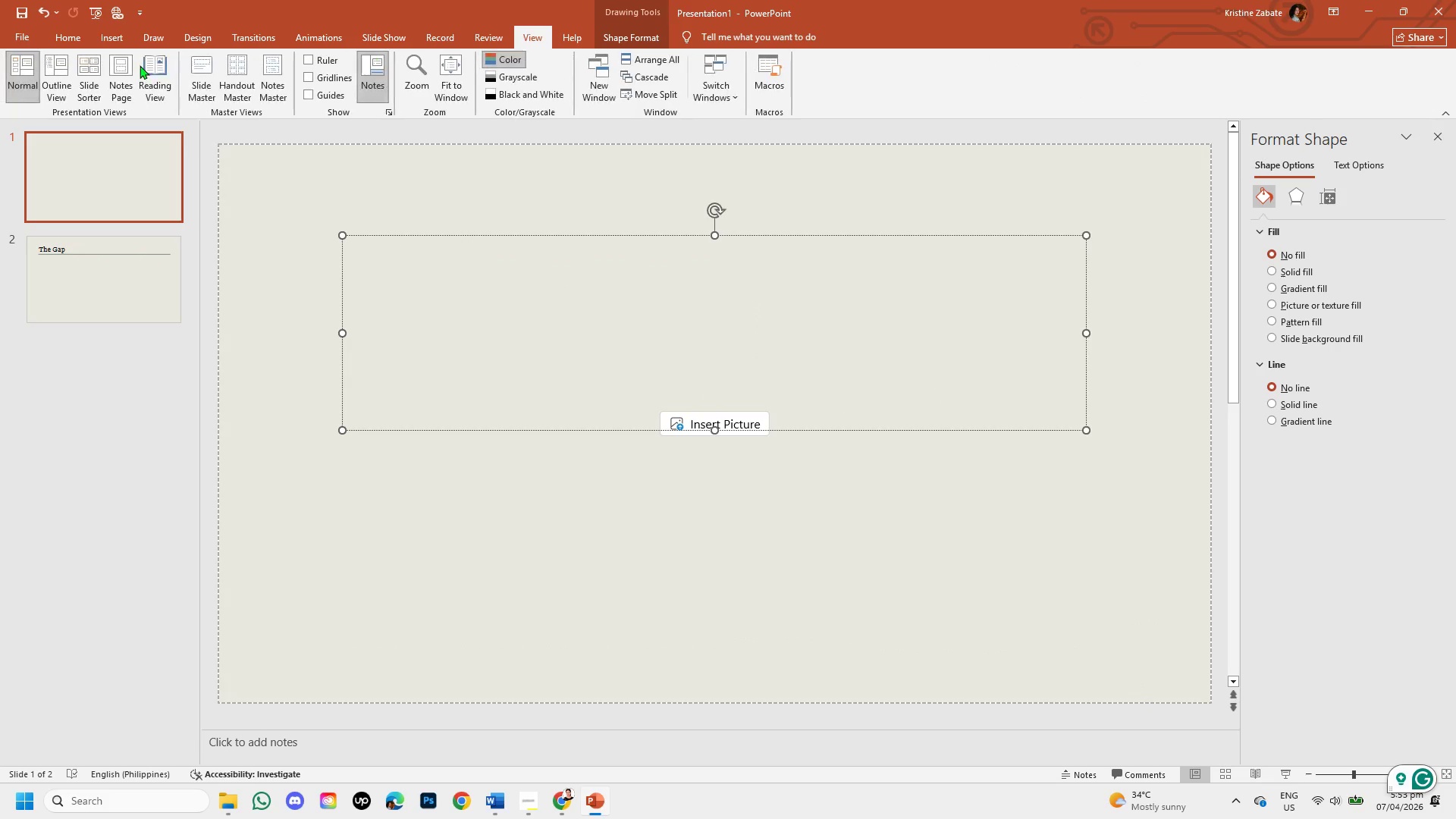 
left_click([202, 89])
 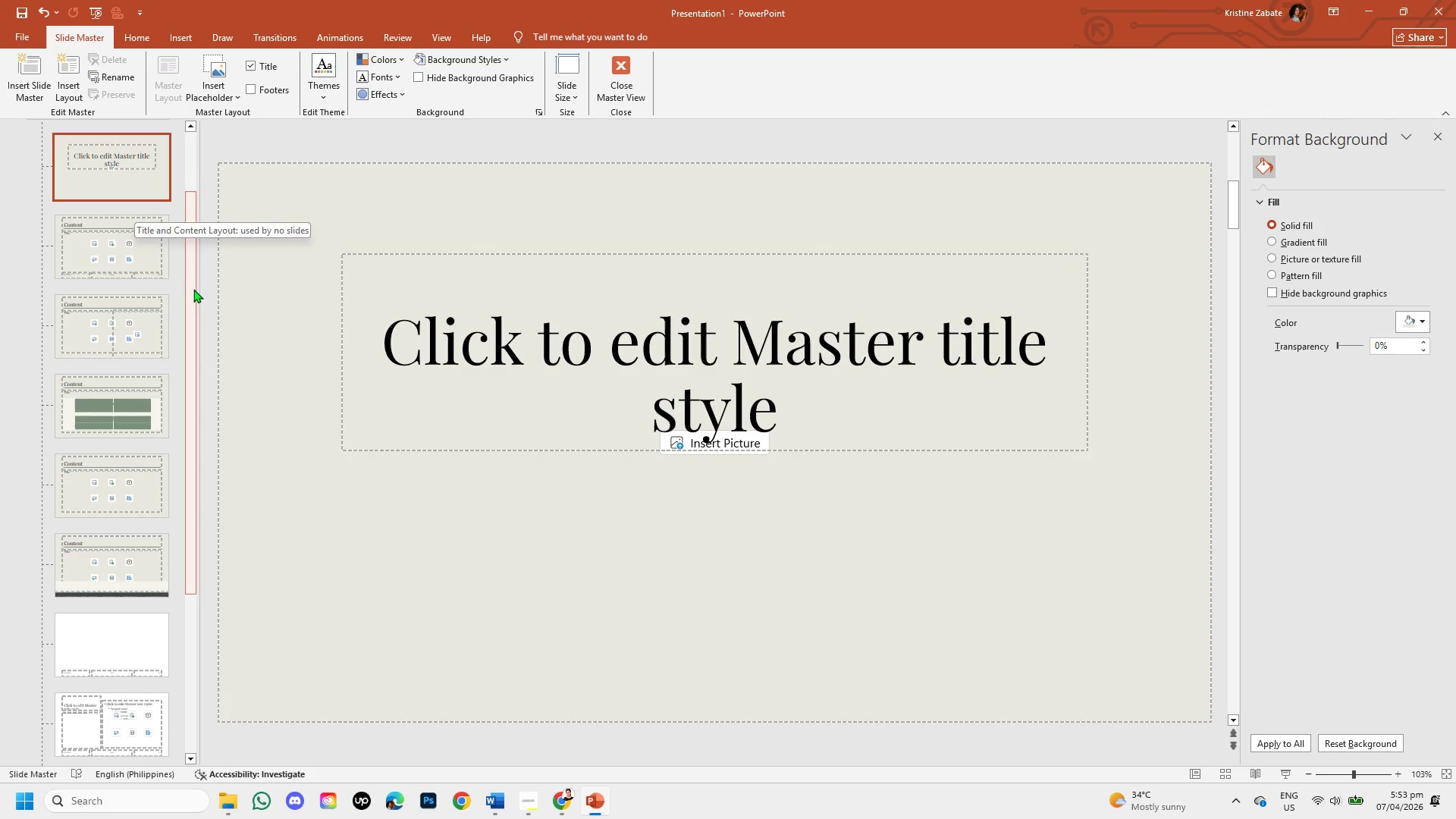 
left_click_drag(start_coordinate=[188, 288], to_coordinate=[188, 184])
 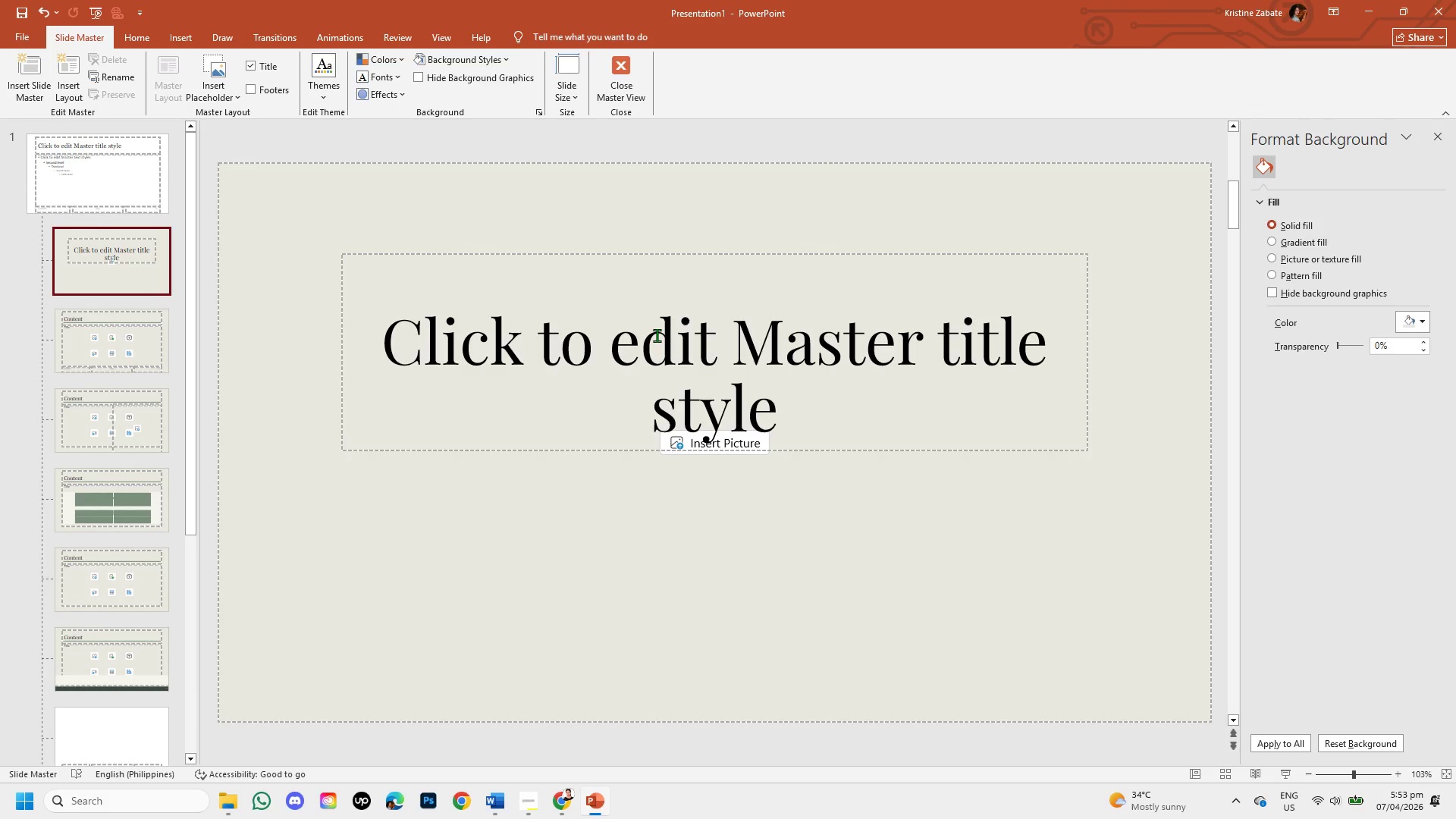 
left_click([657, 335])
 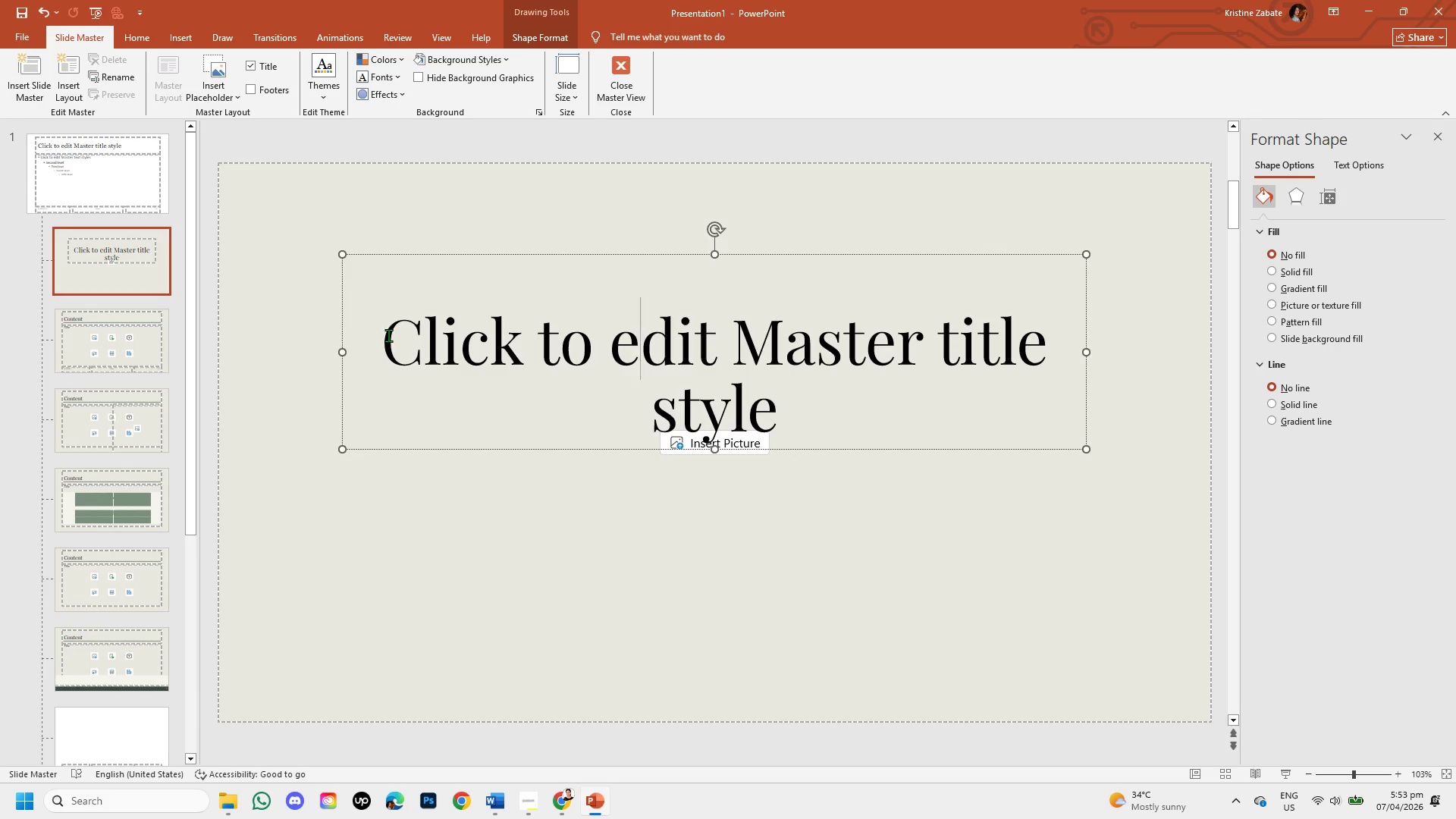 
left_click_drag(start_coordinate=[388, 335], to_coordinate=[821, 399])
 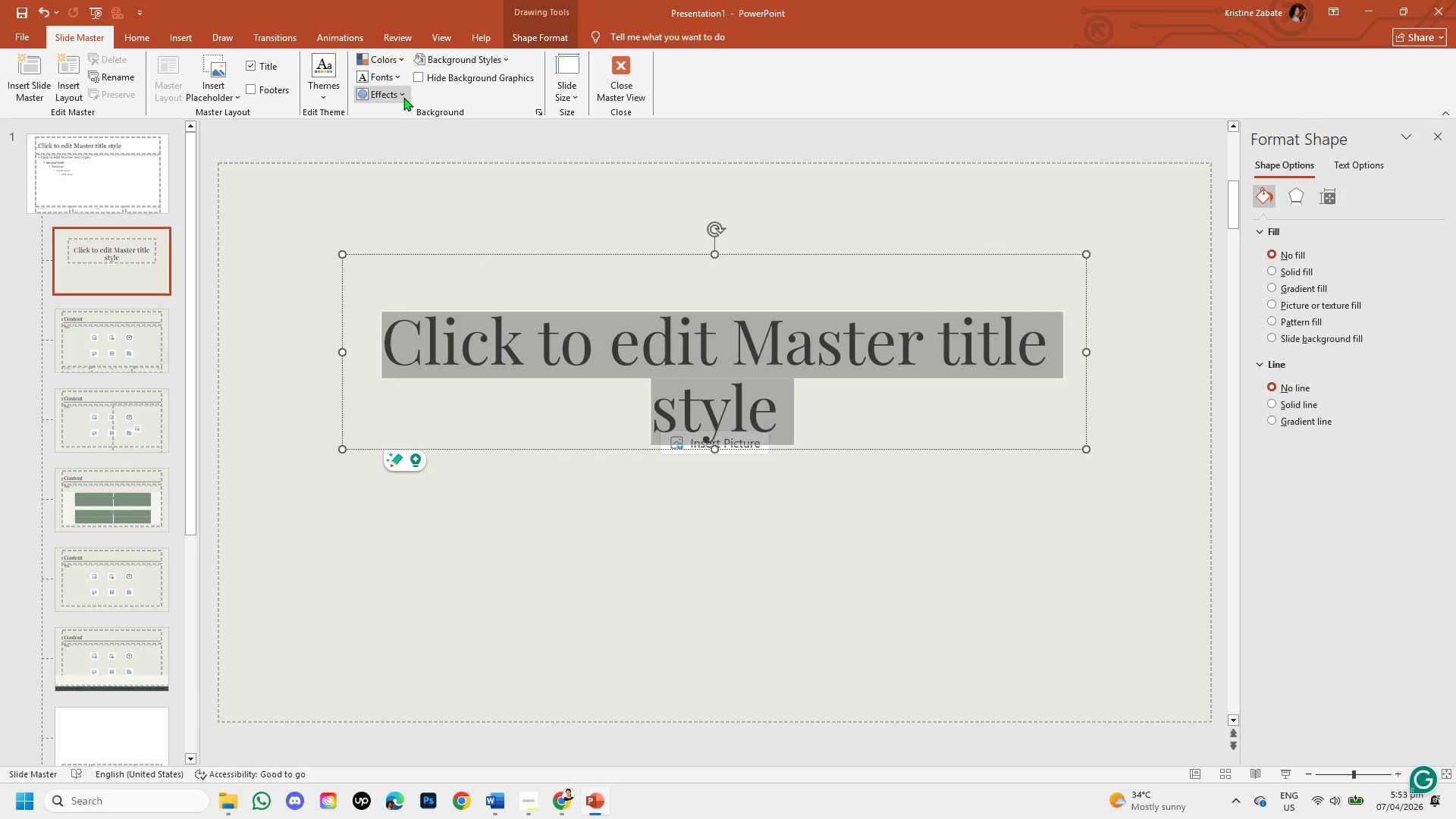 
left_click([400, 77])
 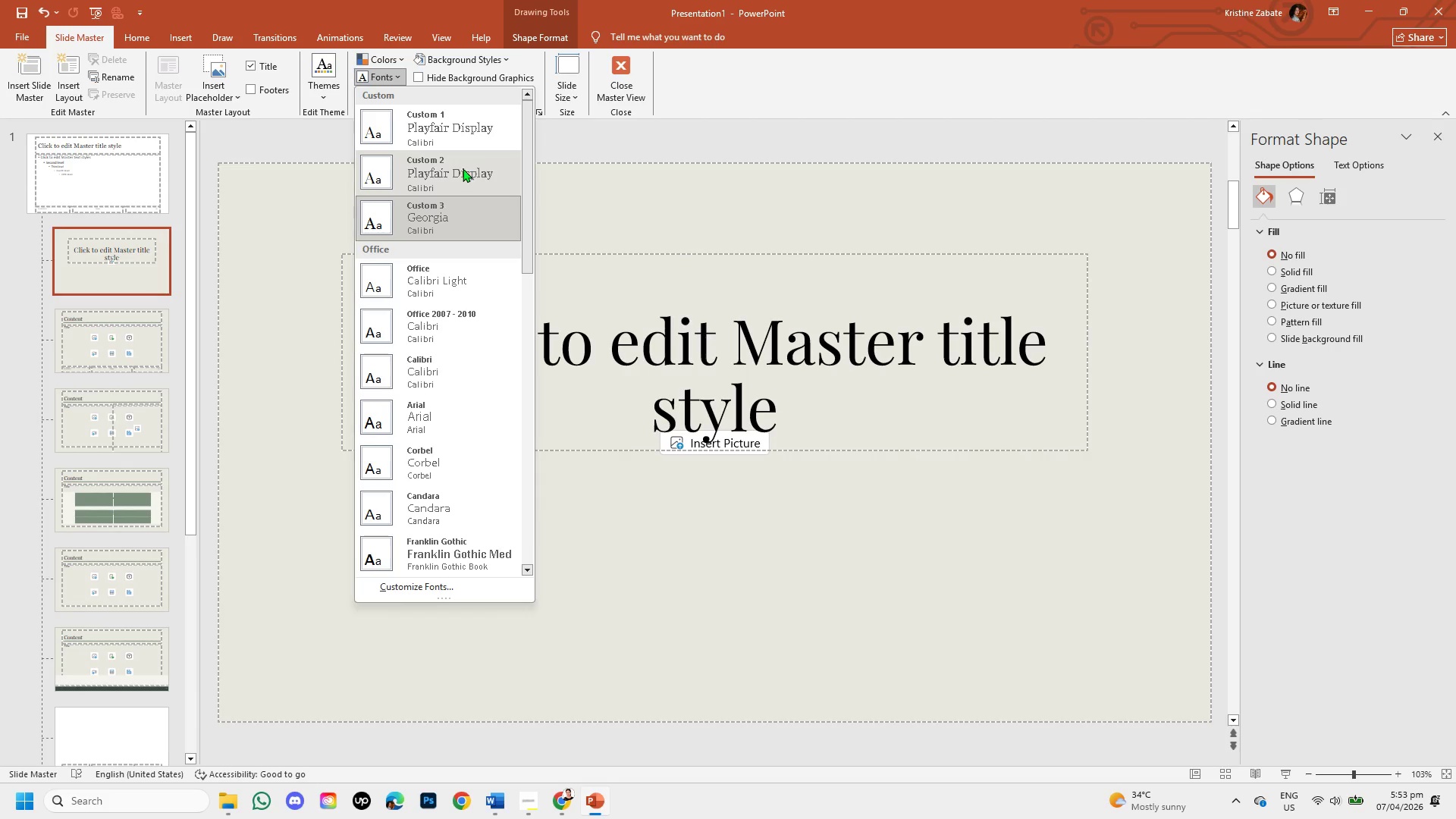 
right_click([461, 162])
 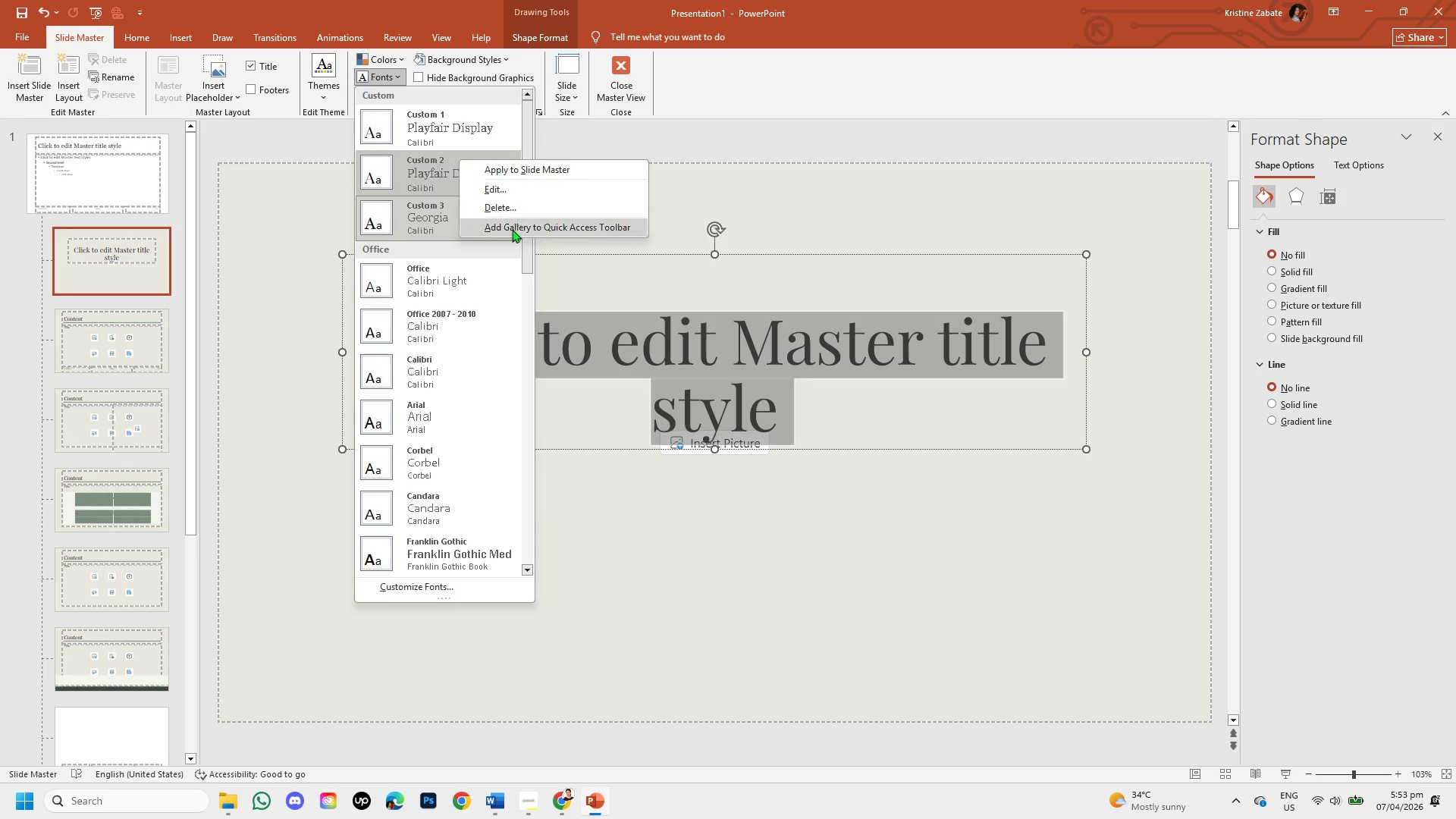 
left_click([294, 229])
 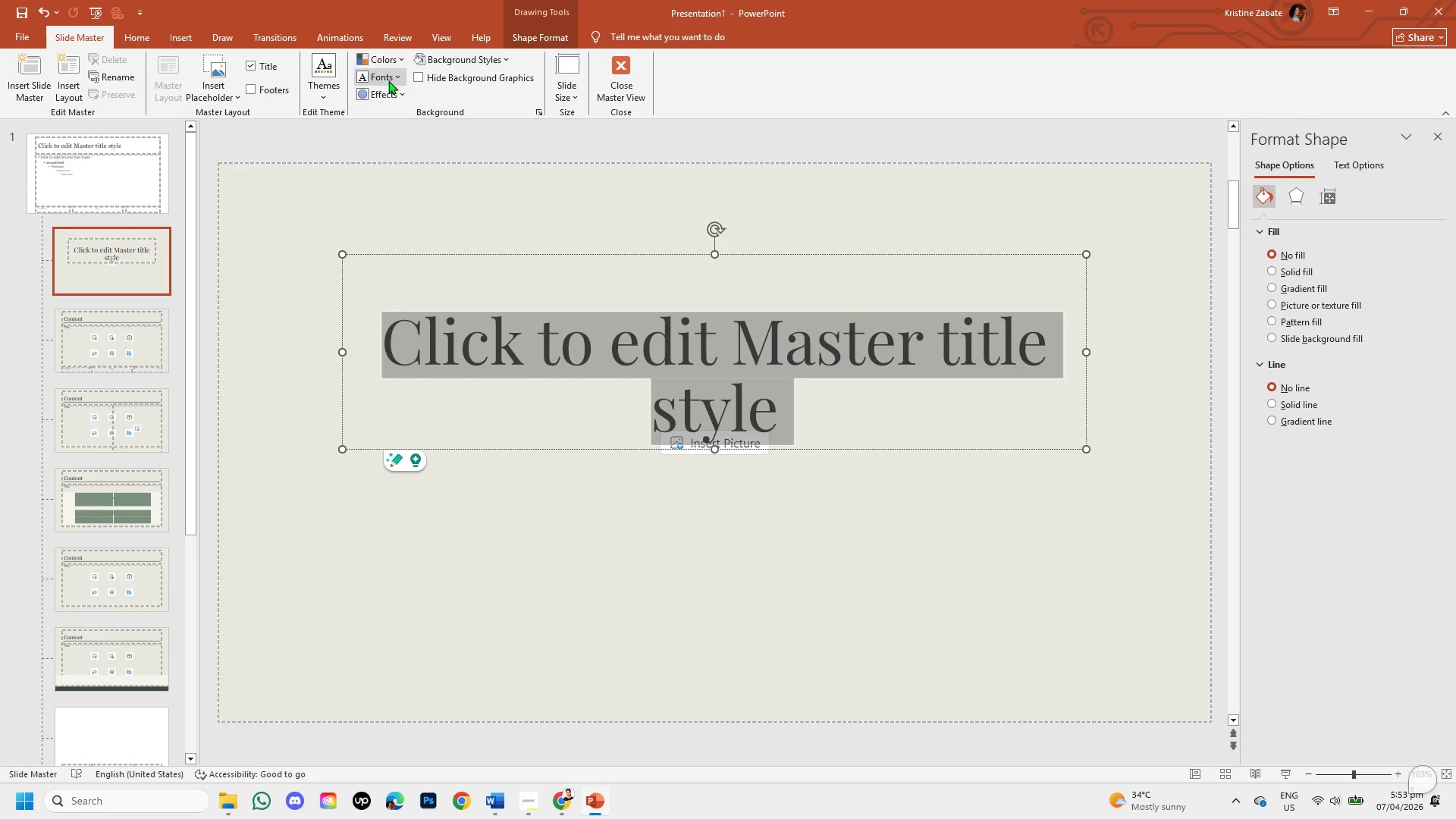 
left_click([388, 80])
 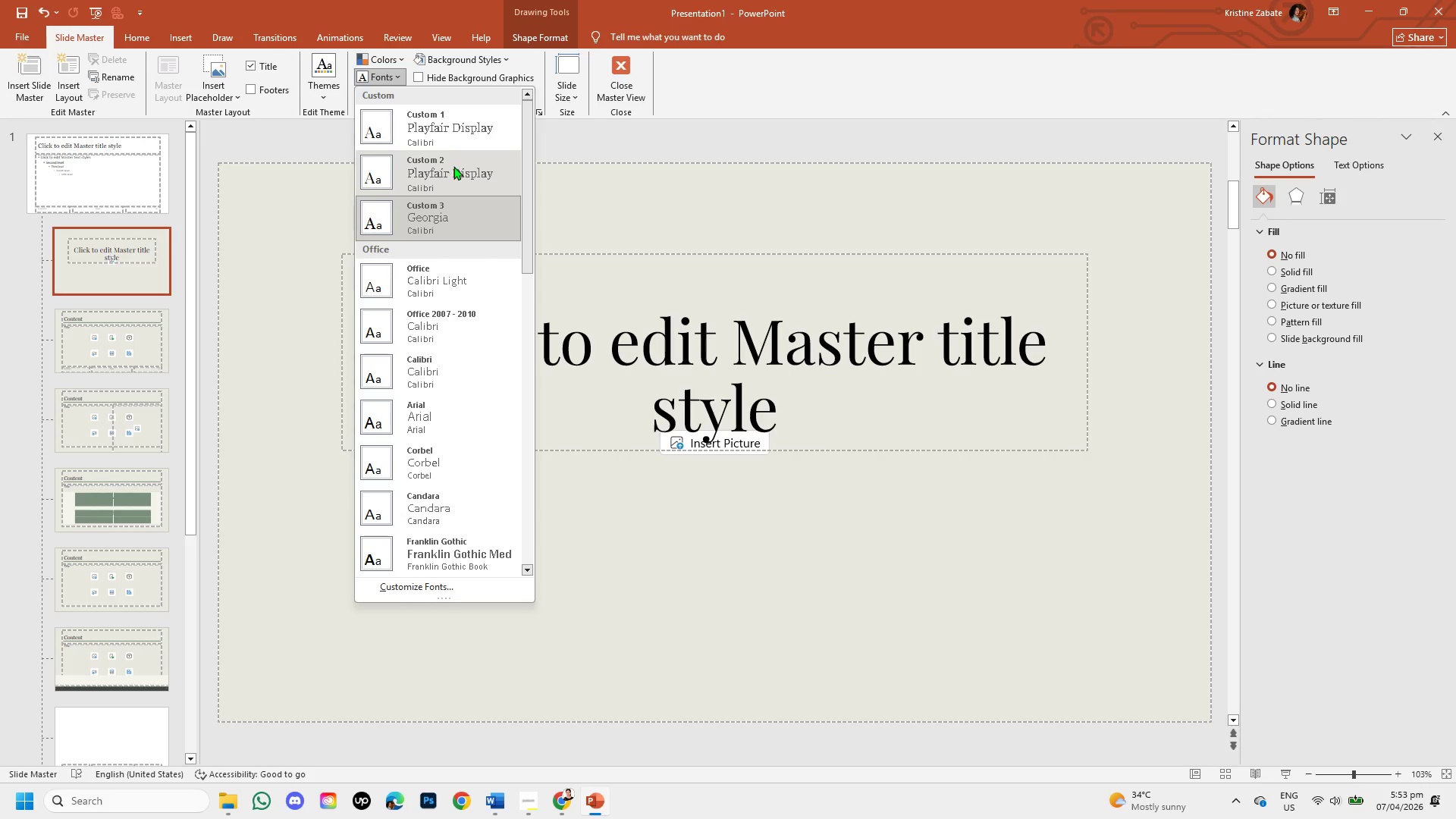 
left_click([453, 168])
 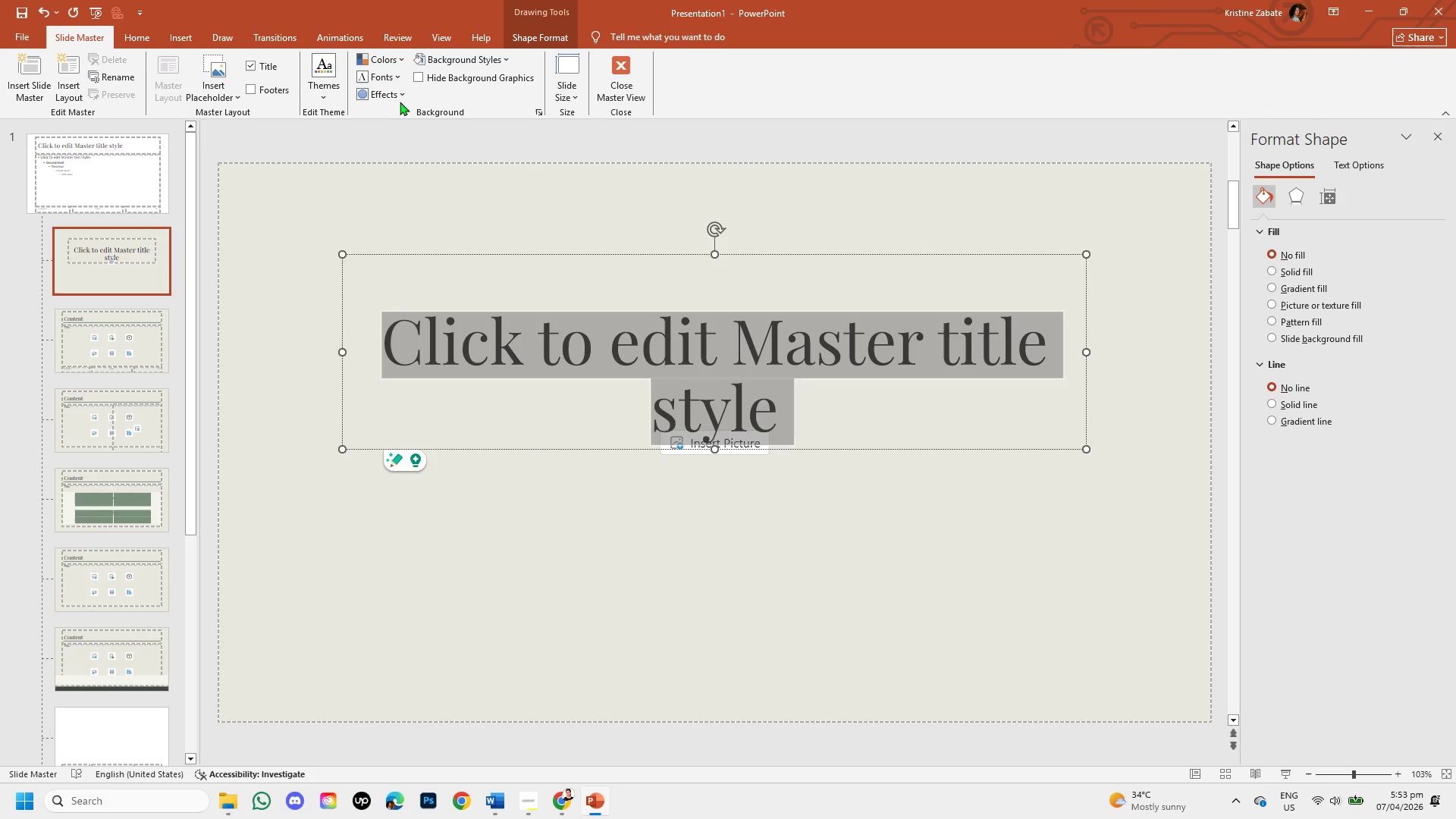 
left_click([393, 78])
 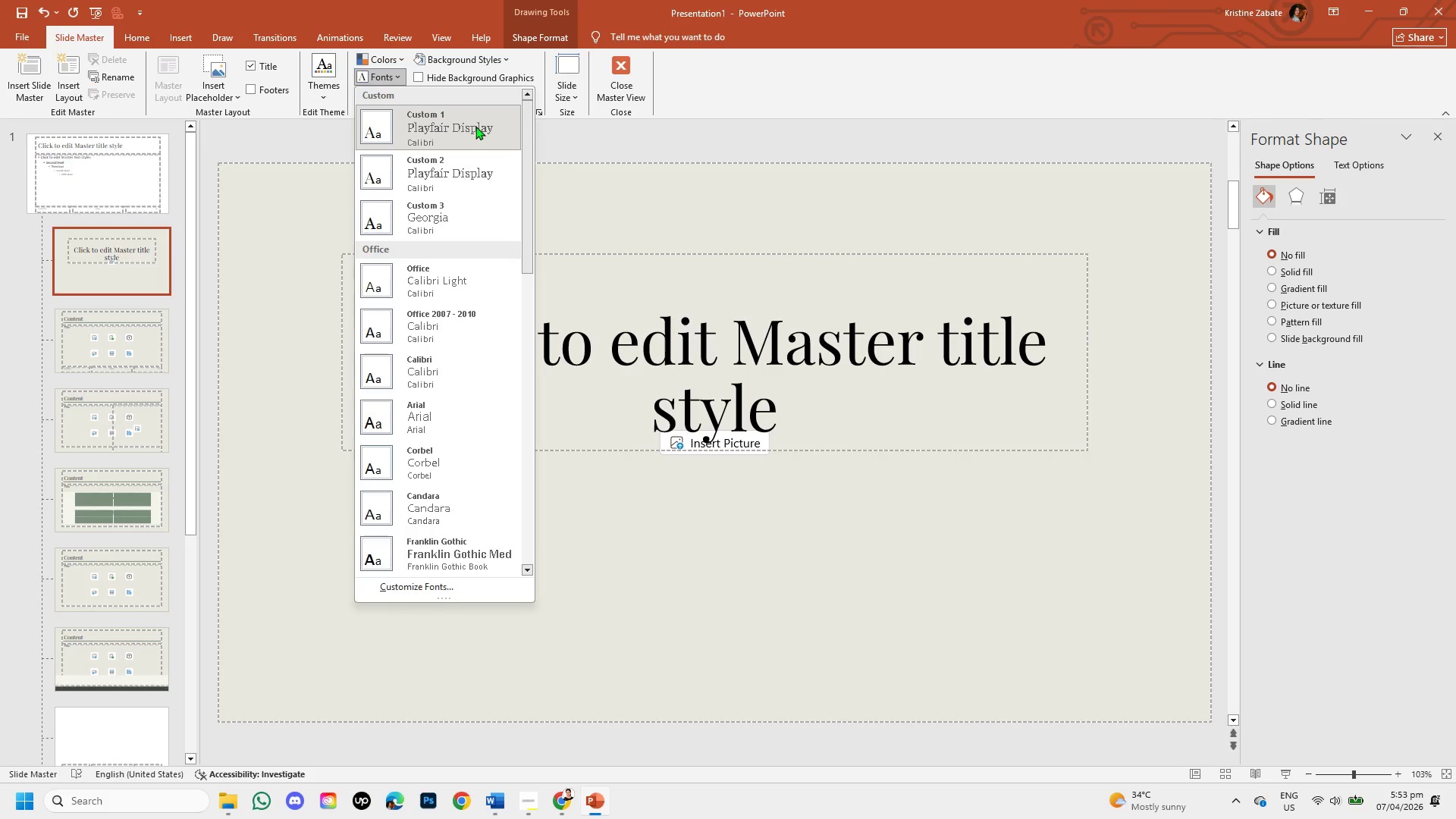 
right_click([475, 126])
 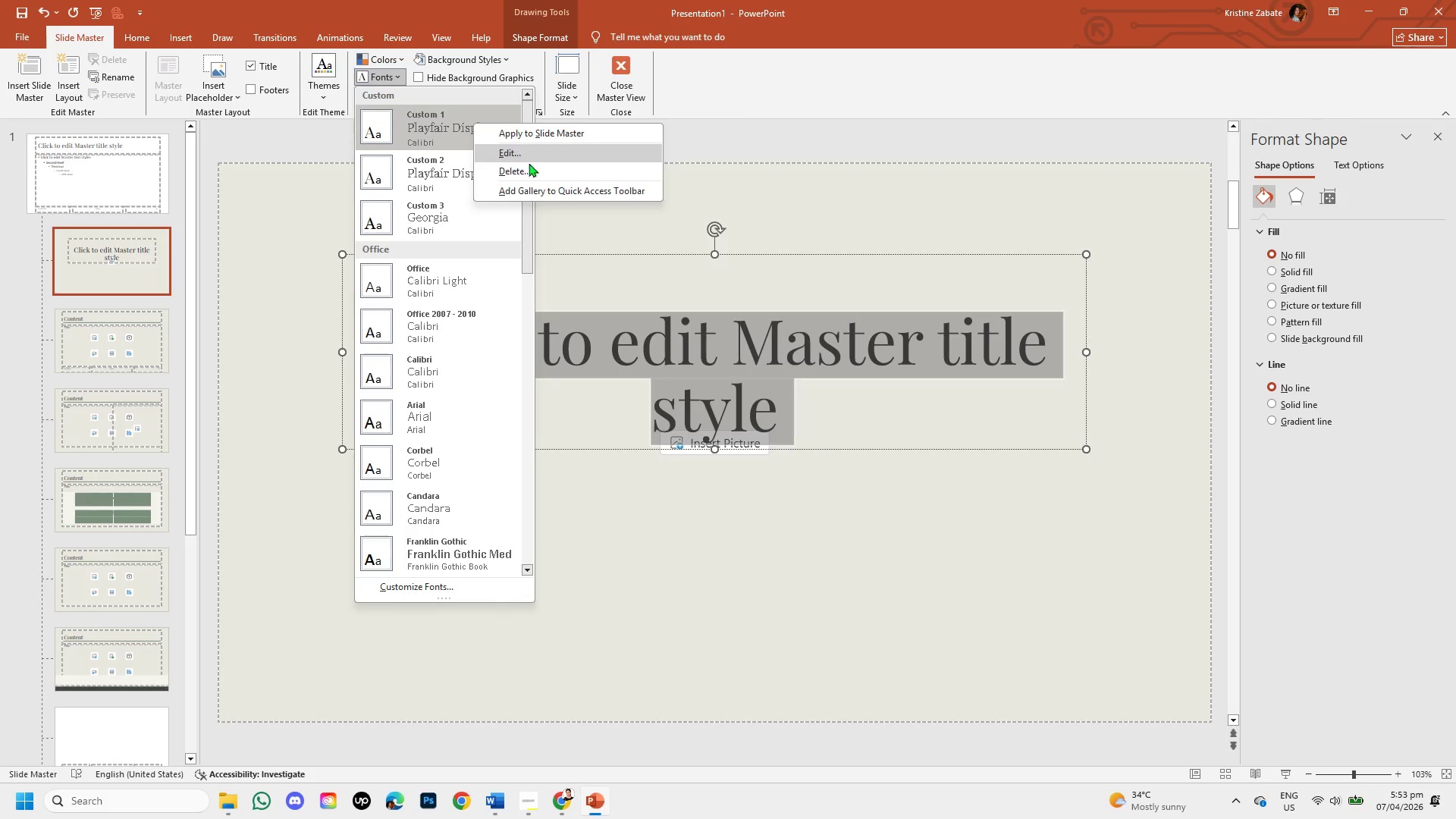 
left_click([530, 166])
 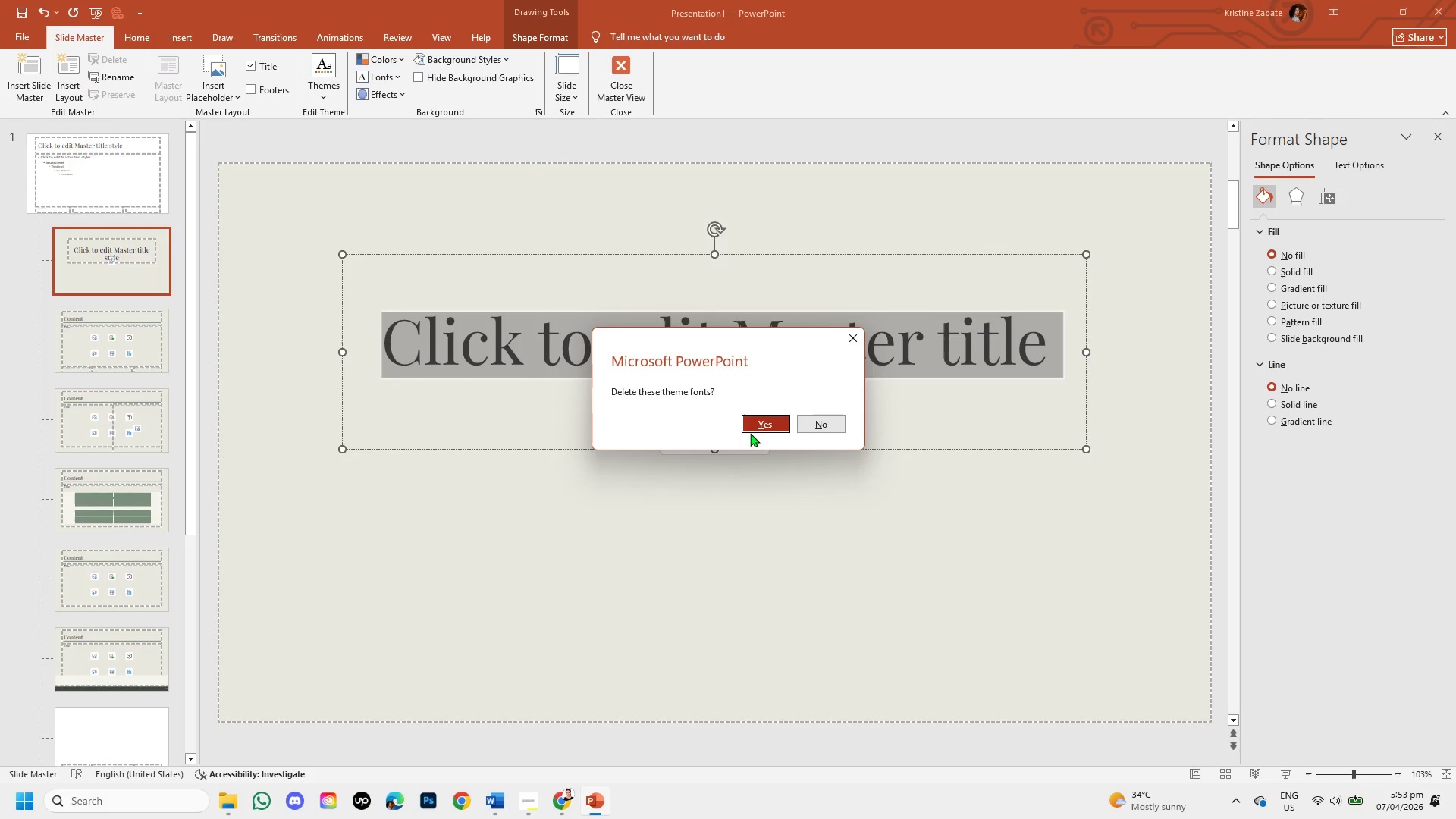 
left_click([766, 419])
 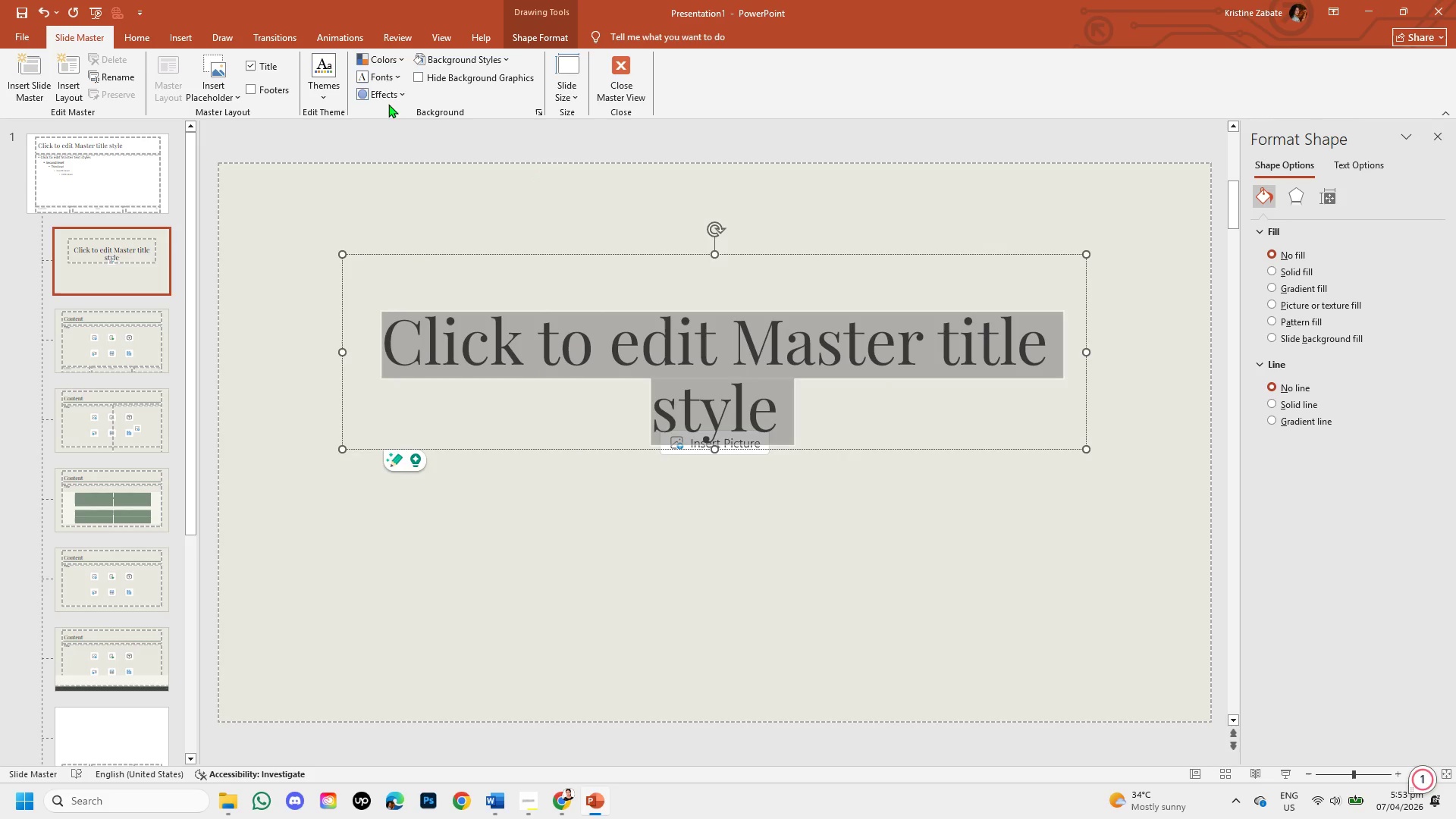 
left_click([381, 74])
 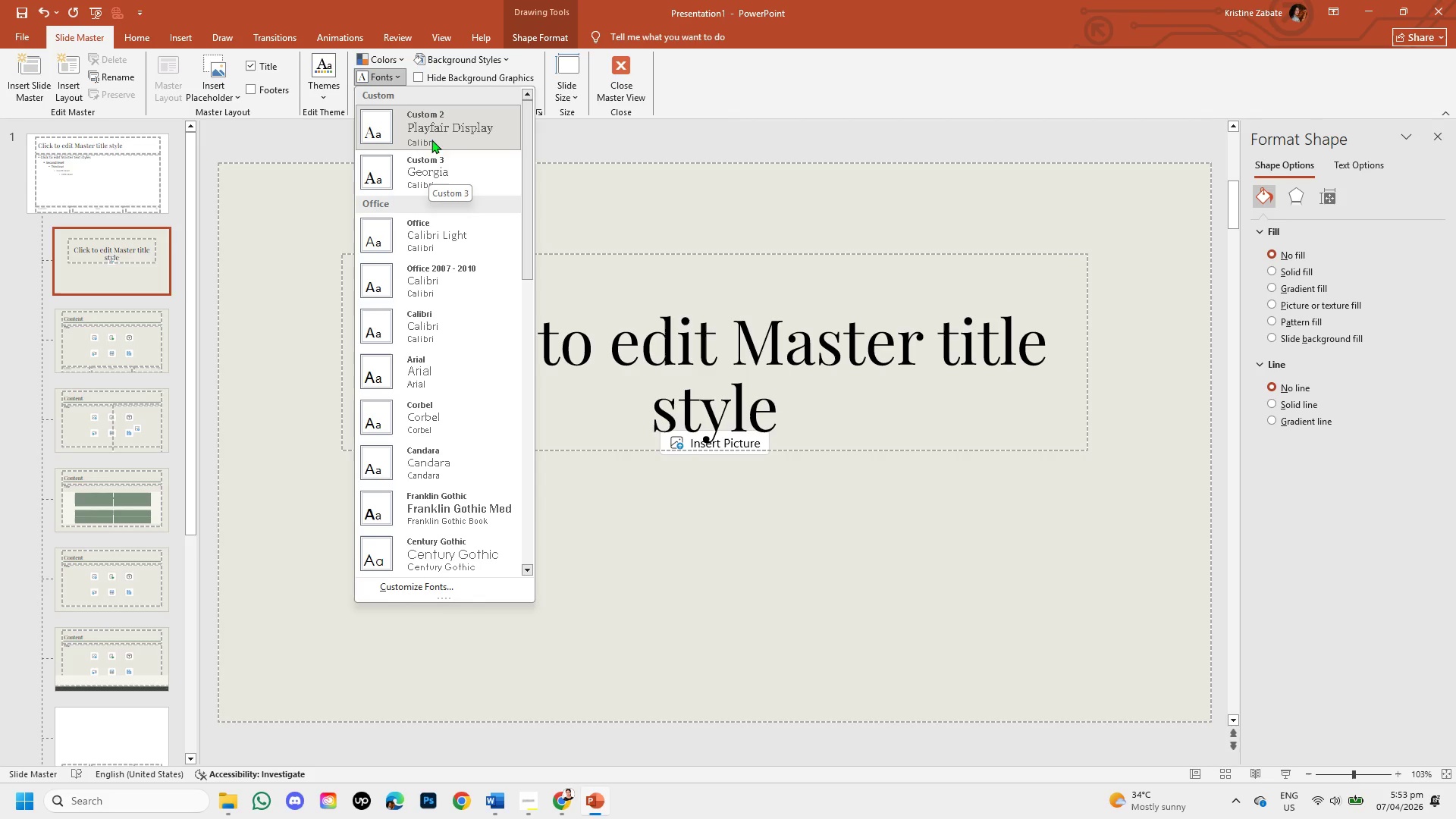 
right_click([435, 121])
 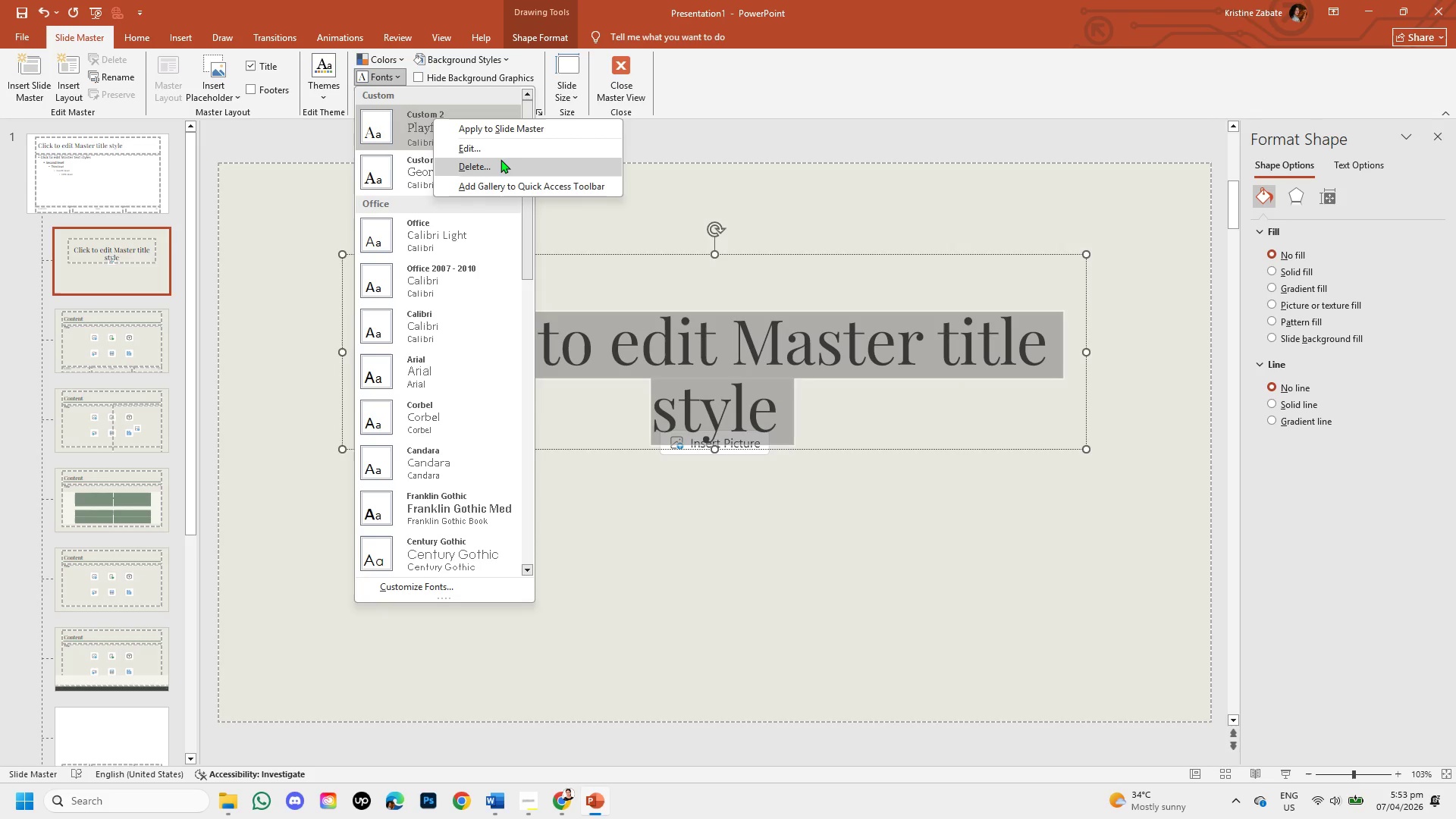 
left_click([500, 160])
 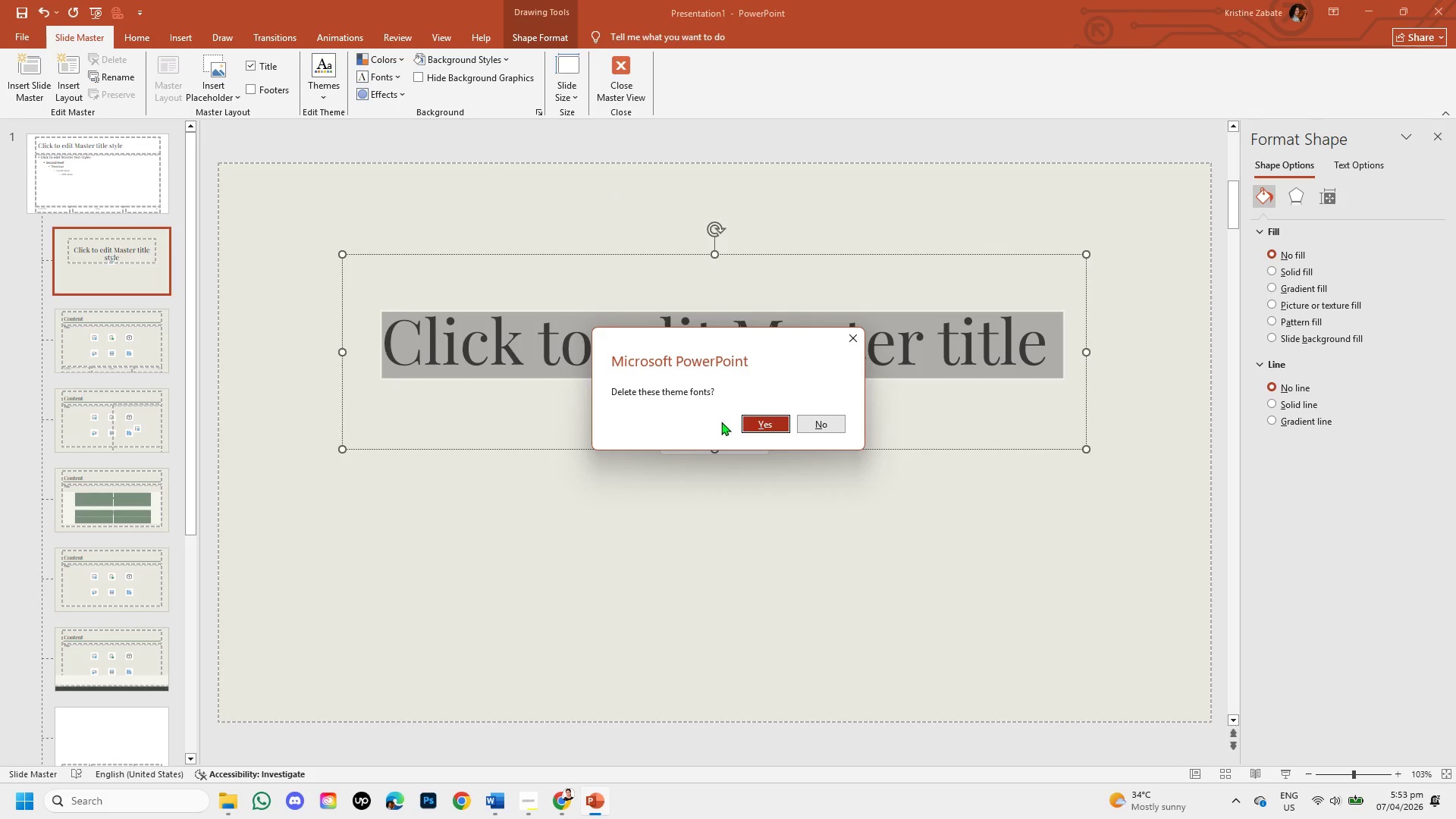 
left_click([764, 420])
 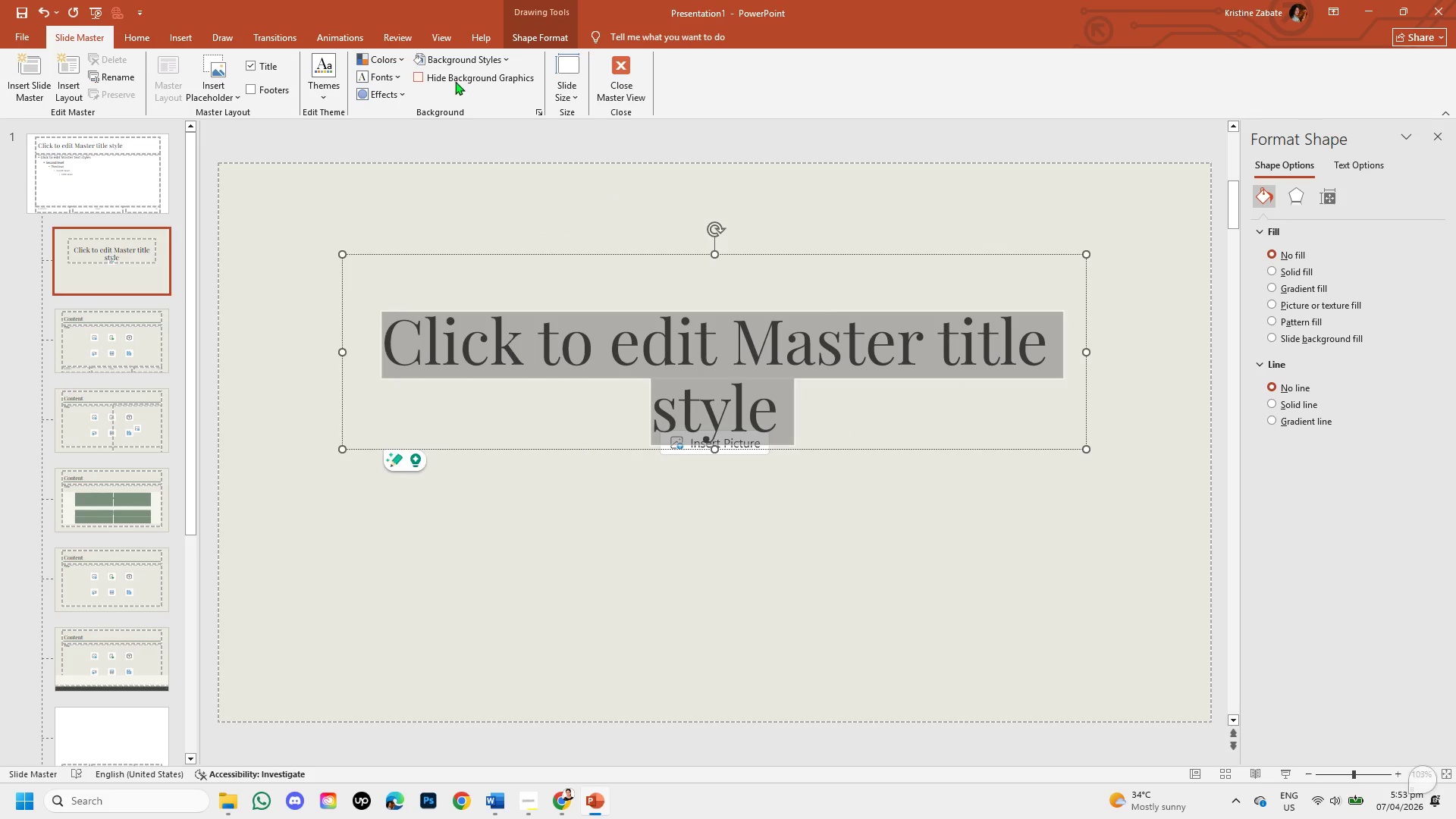 
left_click([395, 76])
 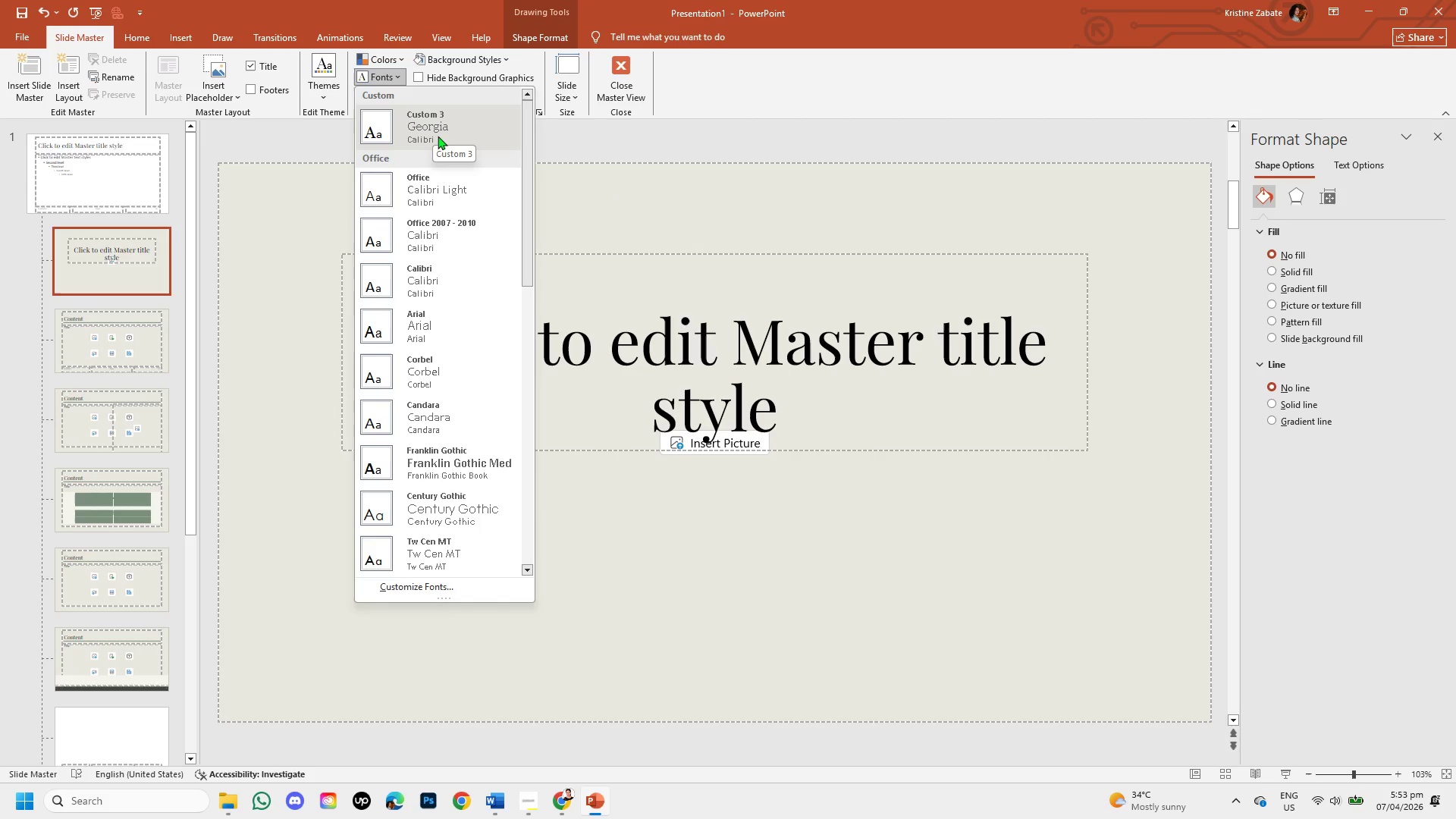 
left_click([460, 124])
 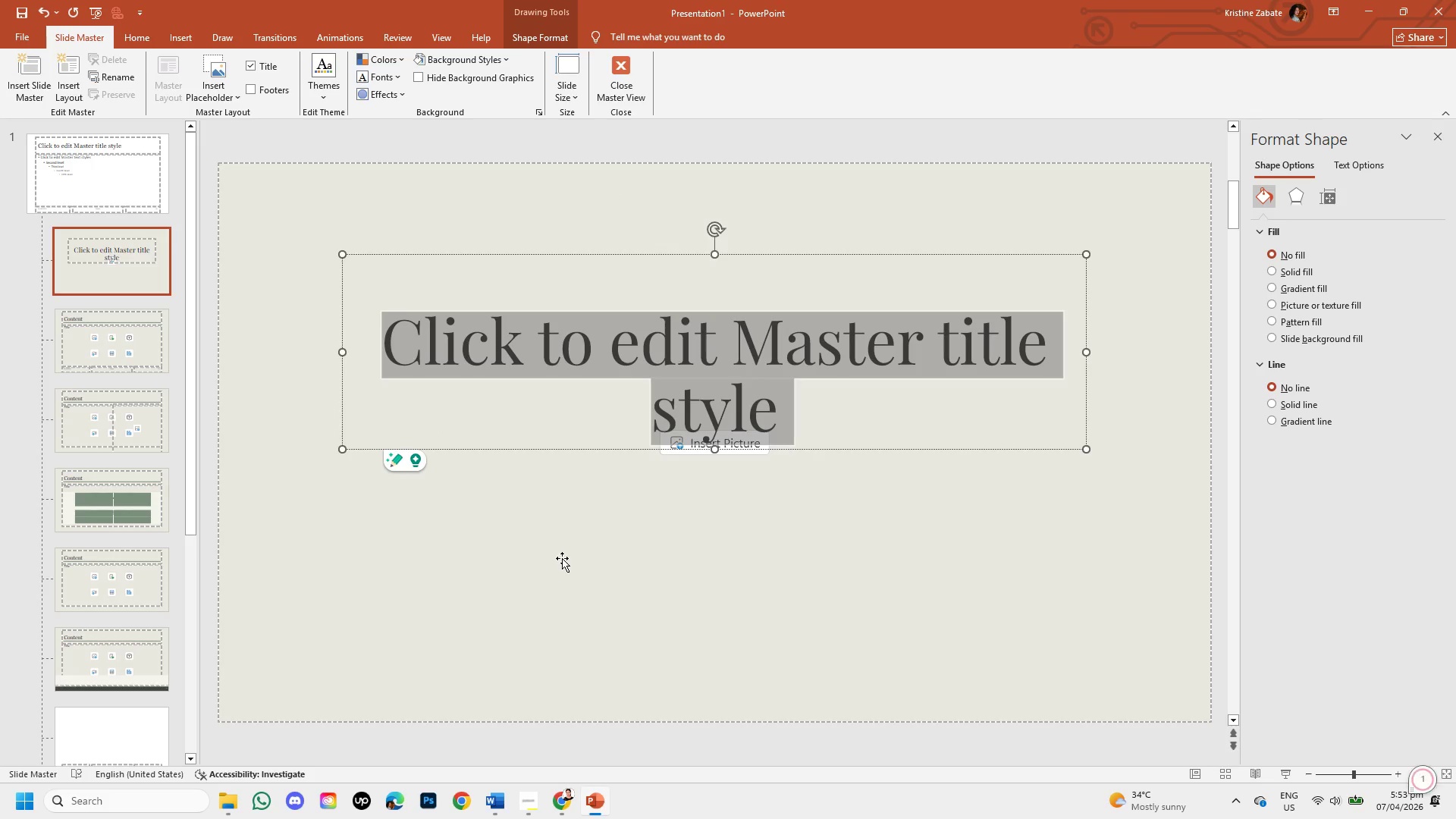 
left_click([562, 558])
 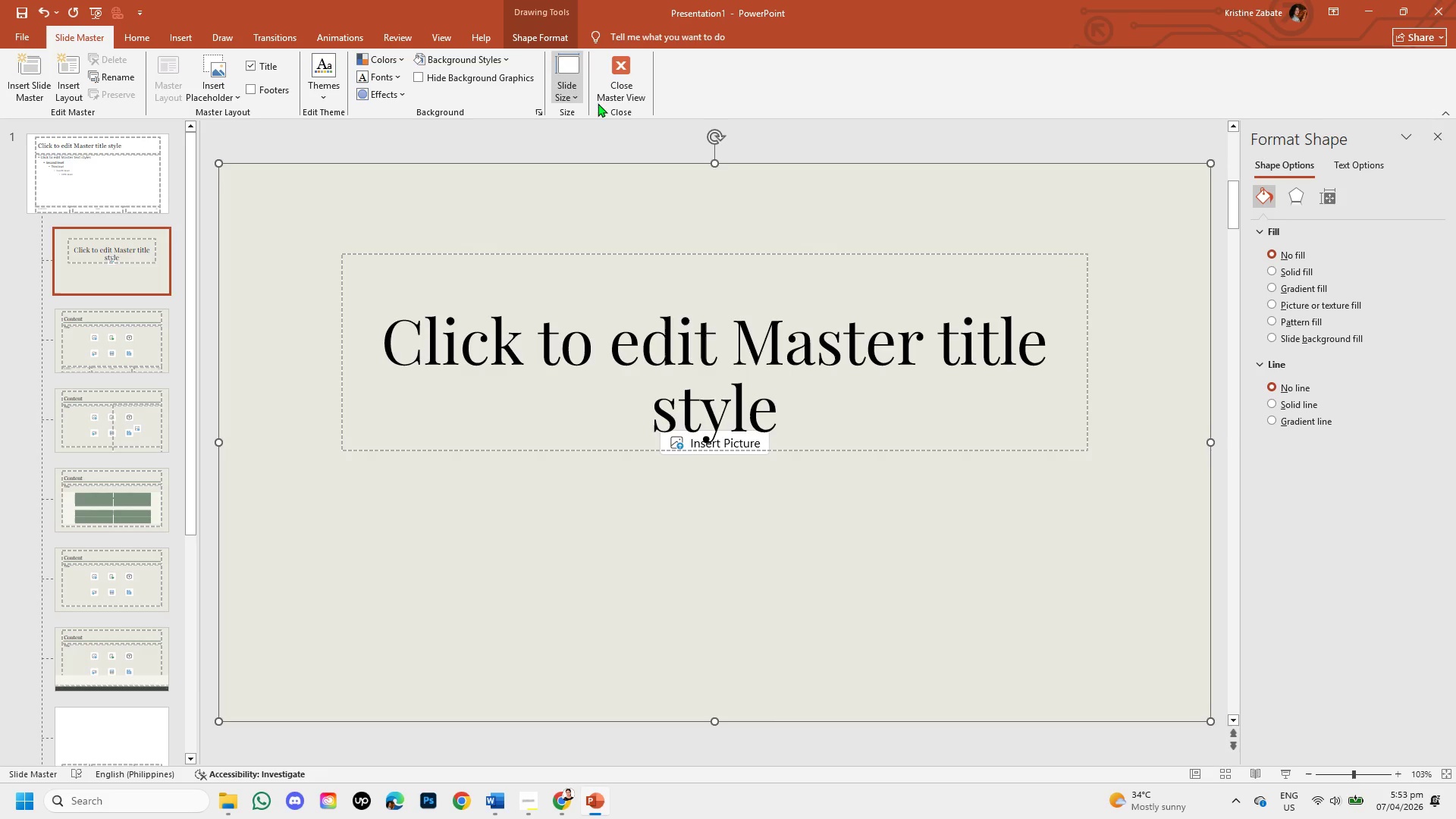 
left_click([613, 89])
 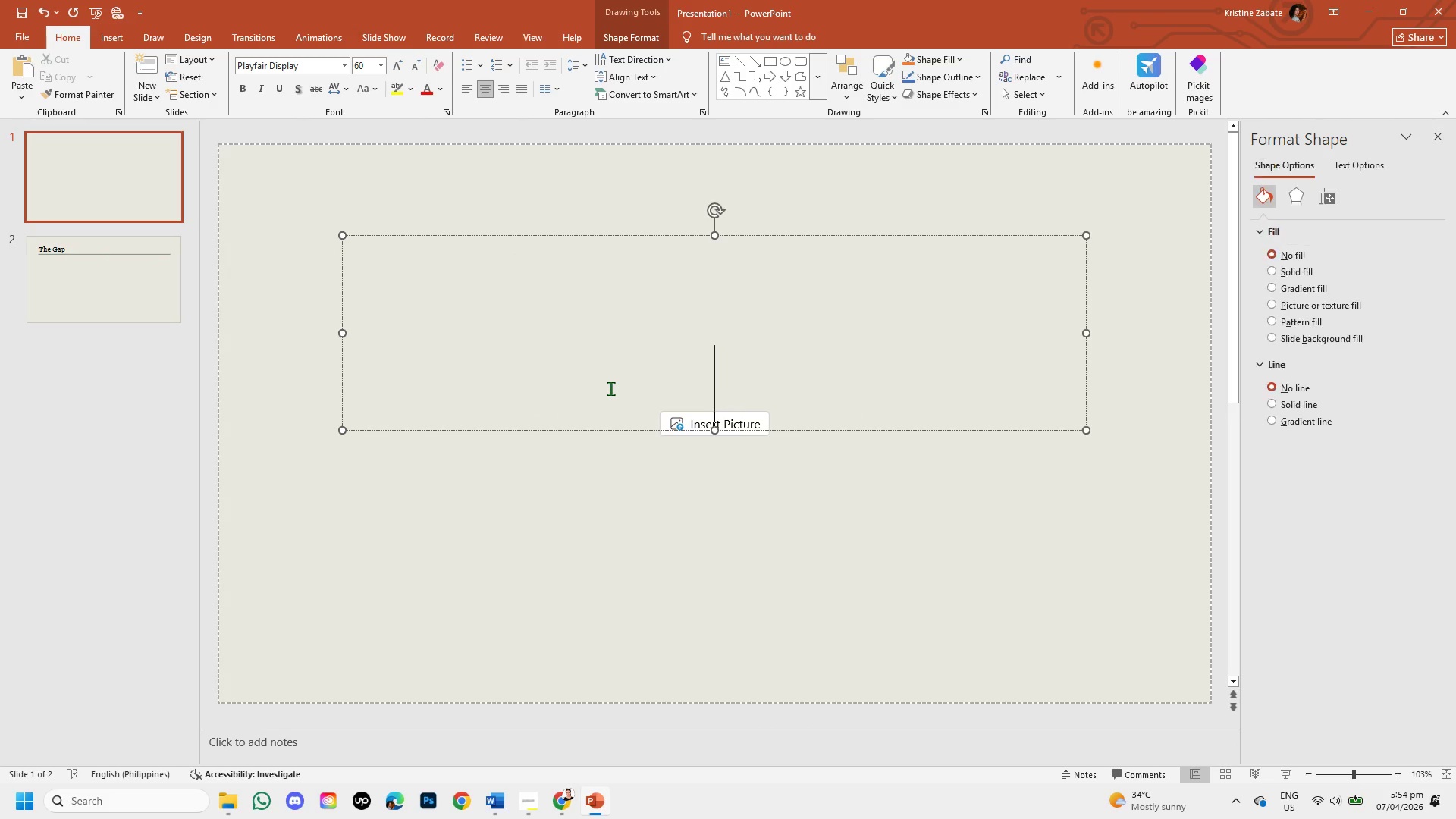 
right_click([146, 170])
 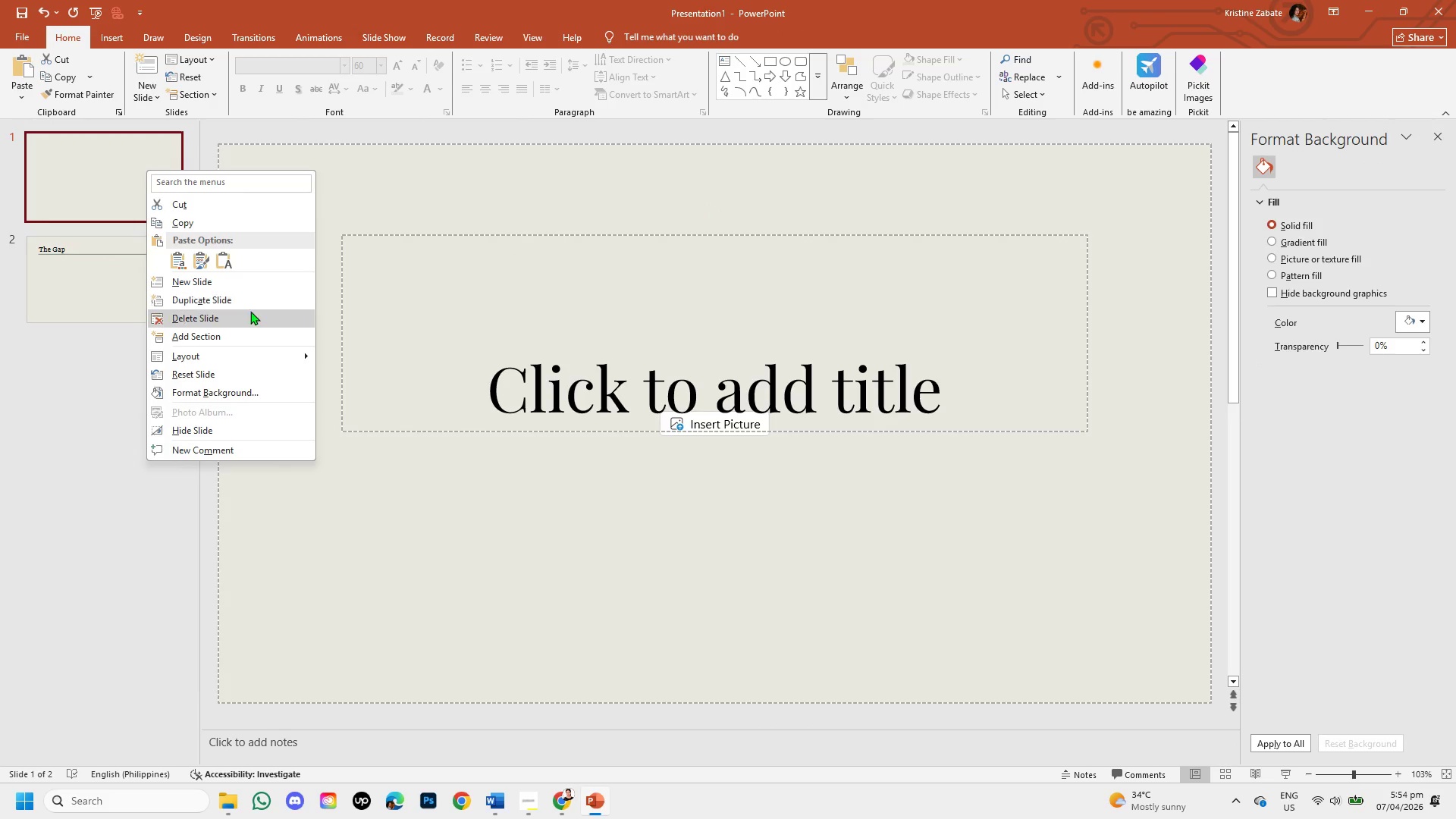 
left_click([250, 313])
 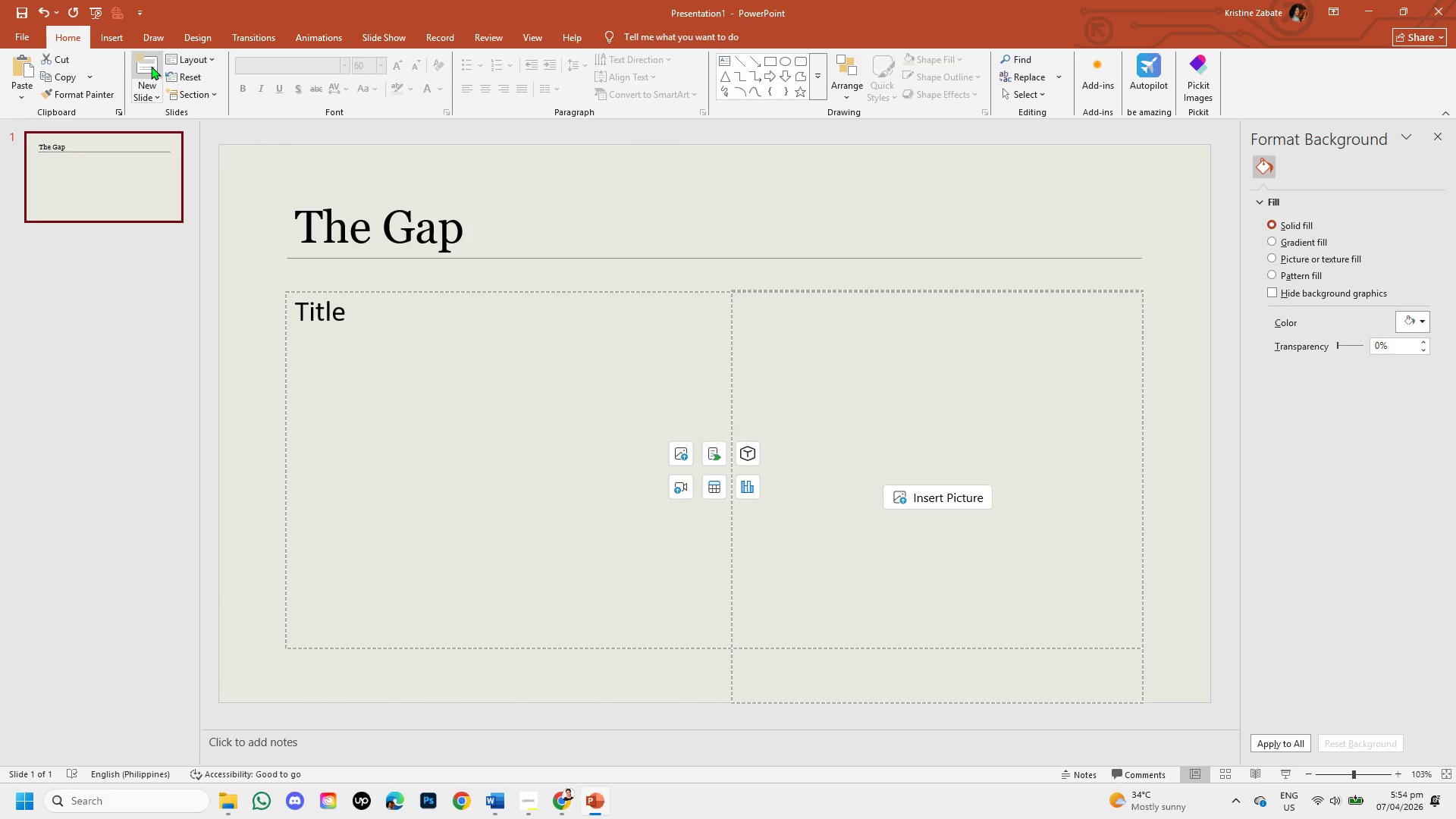 
left_click([151, 66])
 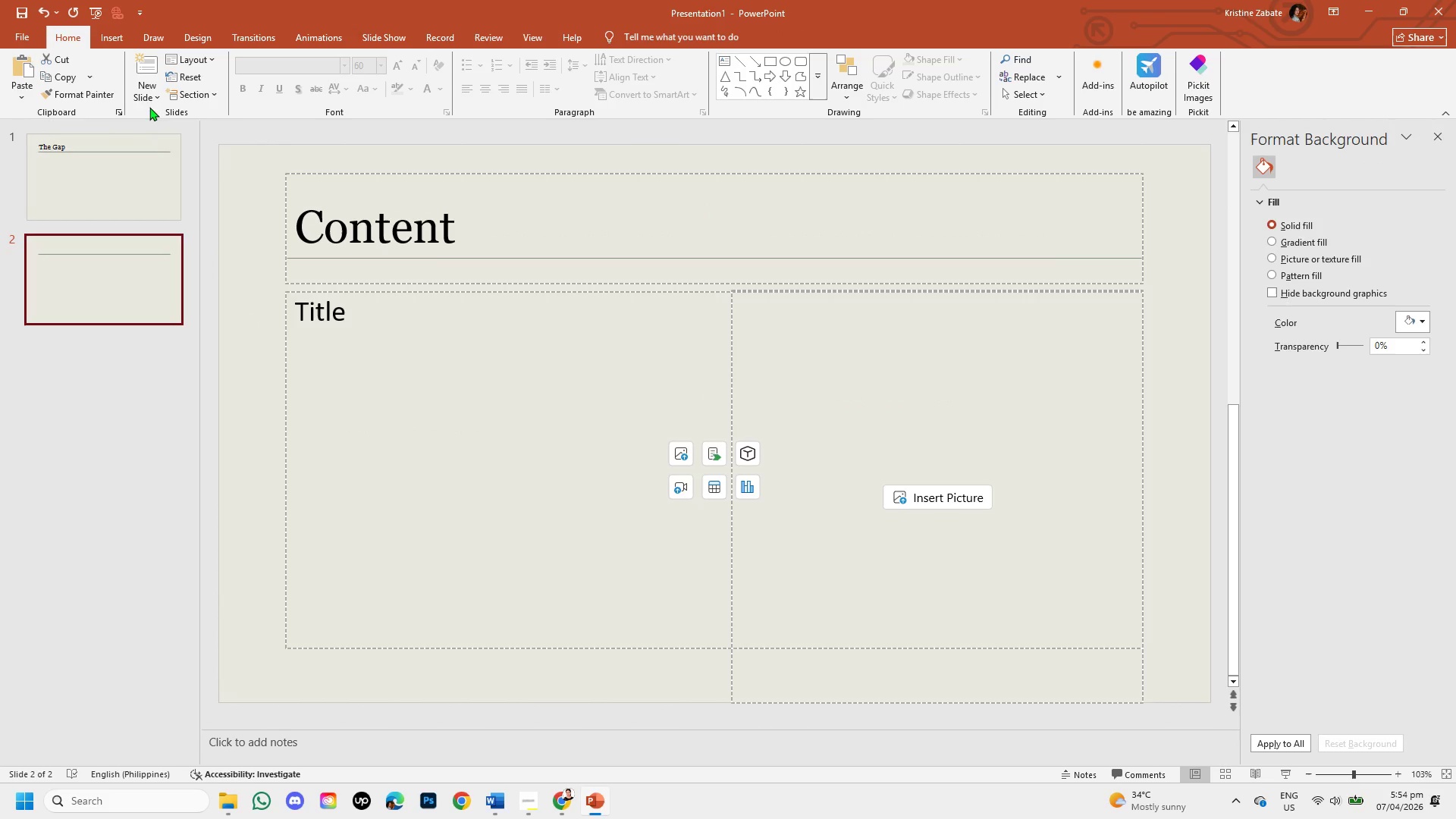 
left_click([145, 93])
 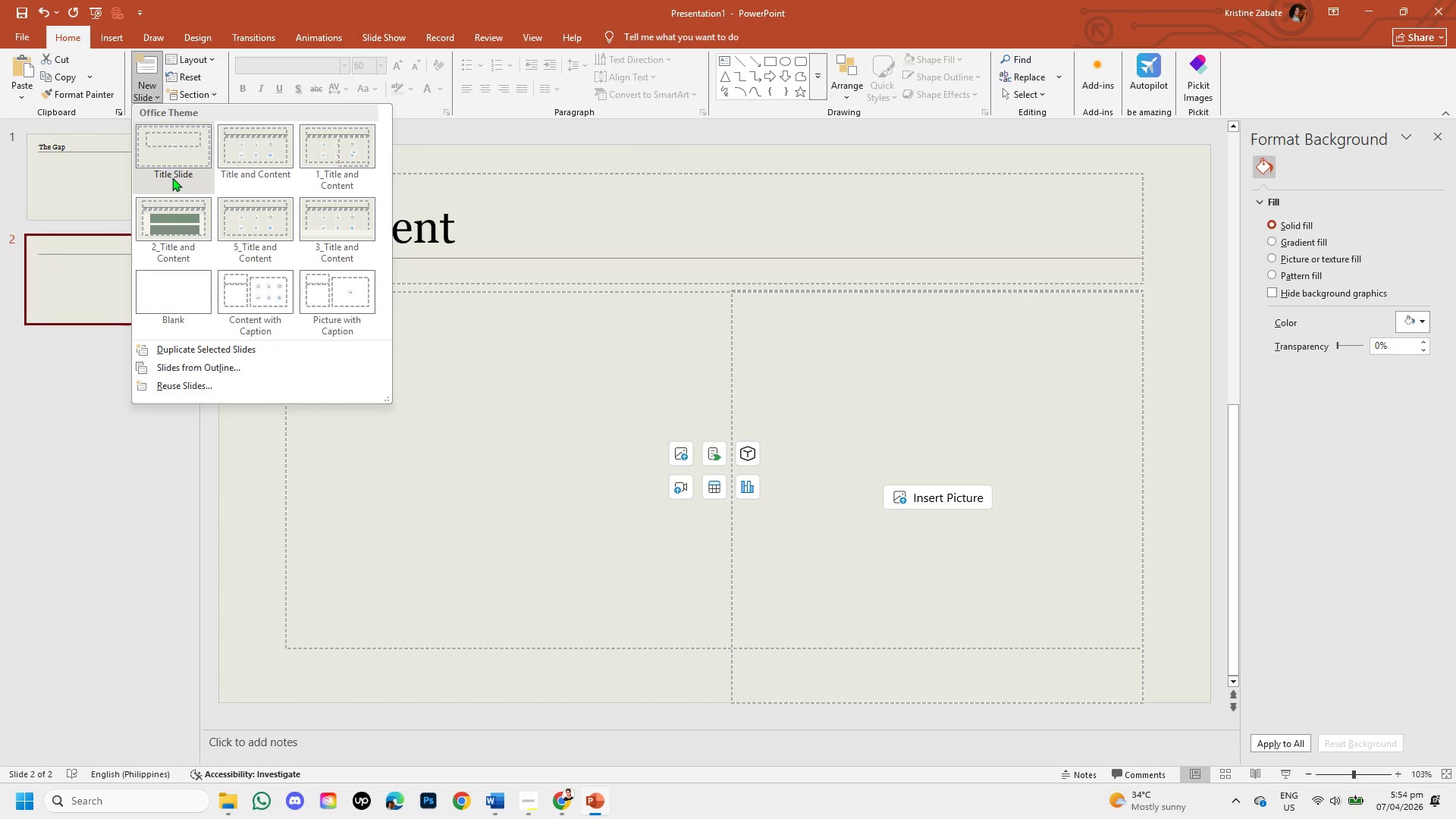 
left_click([168, 157])
 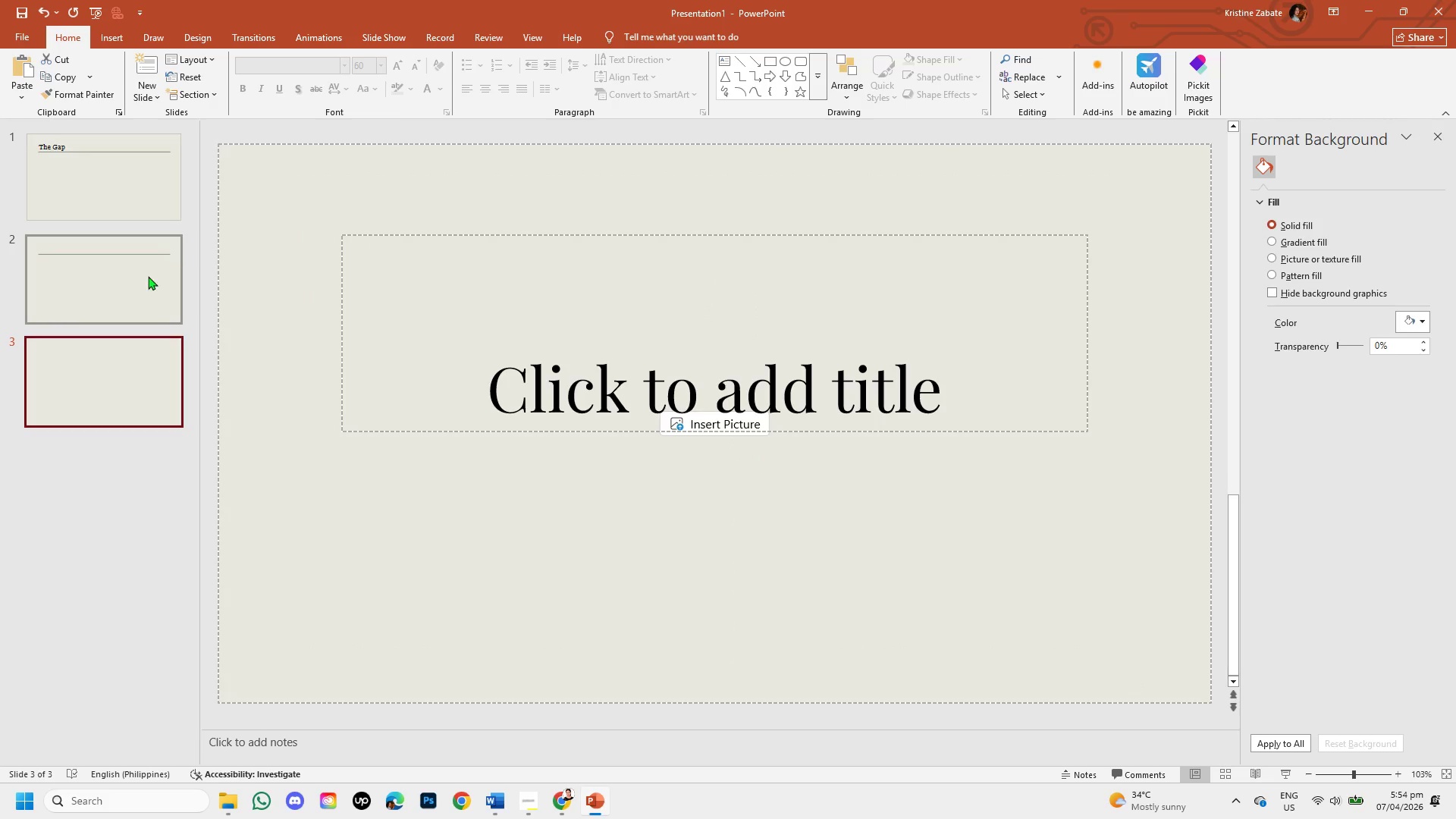 
left_click([140, 281])
 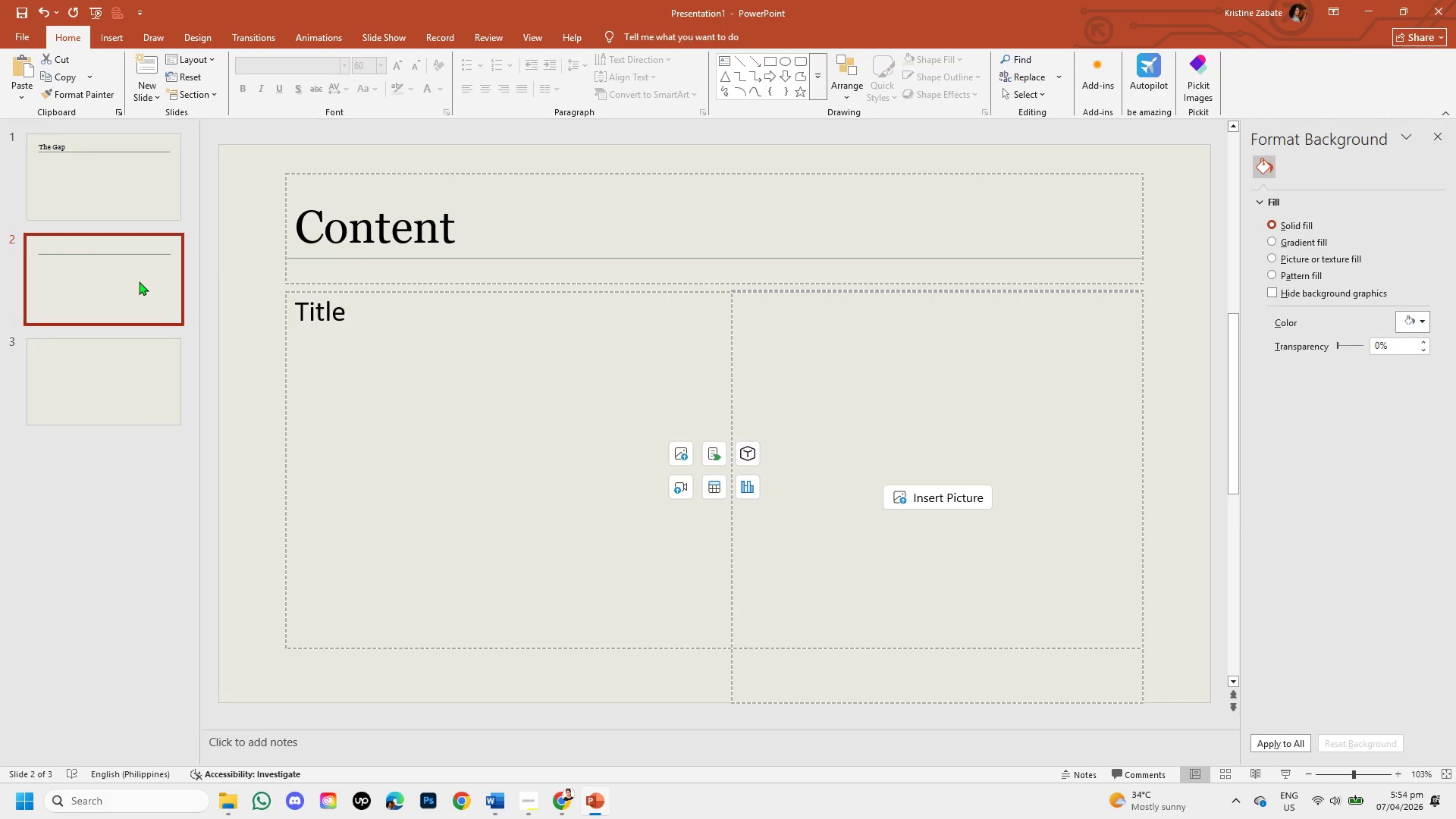 
right_click([139, 281])
 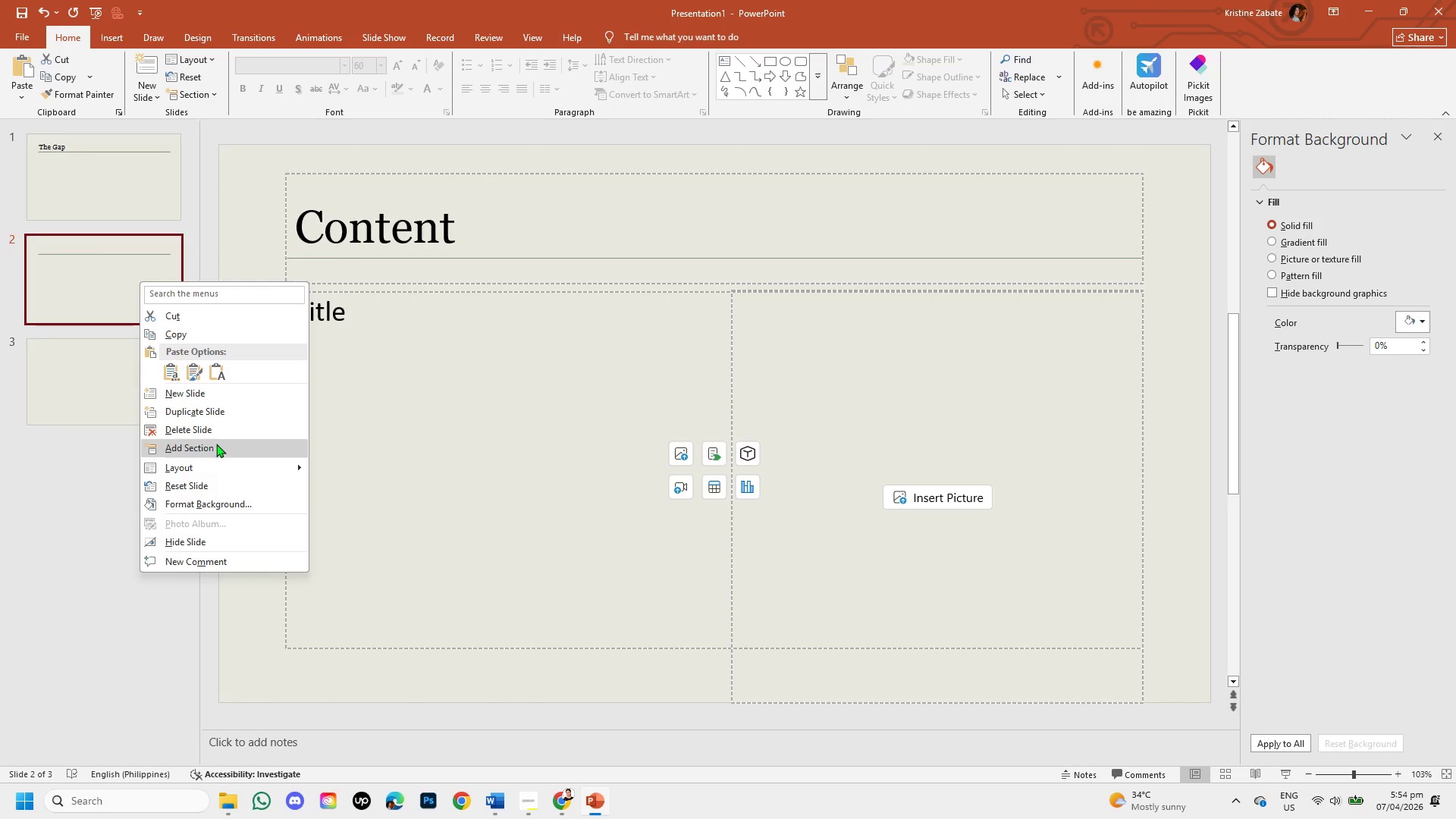 
left_click([207, 430])
 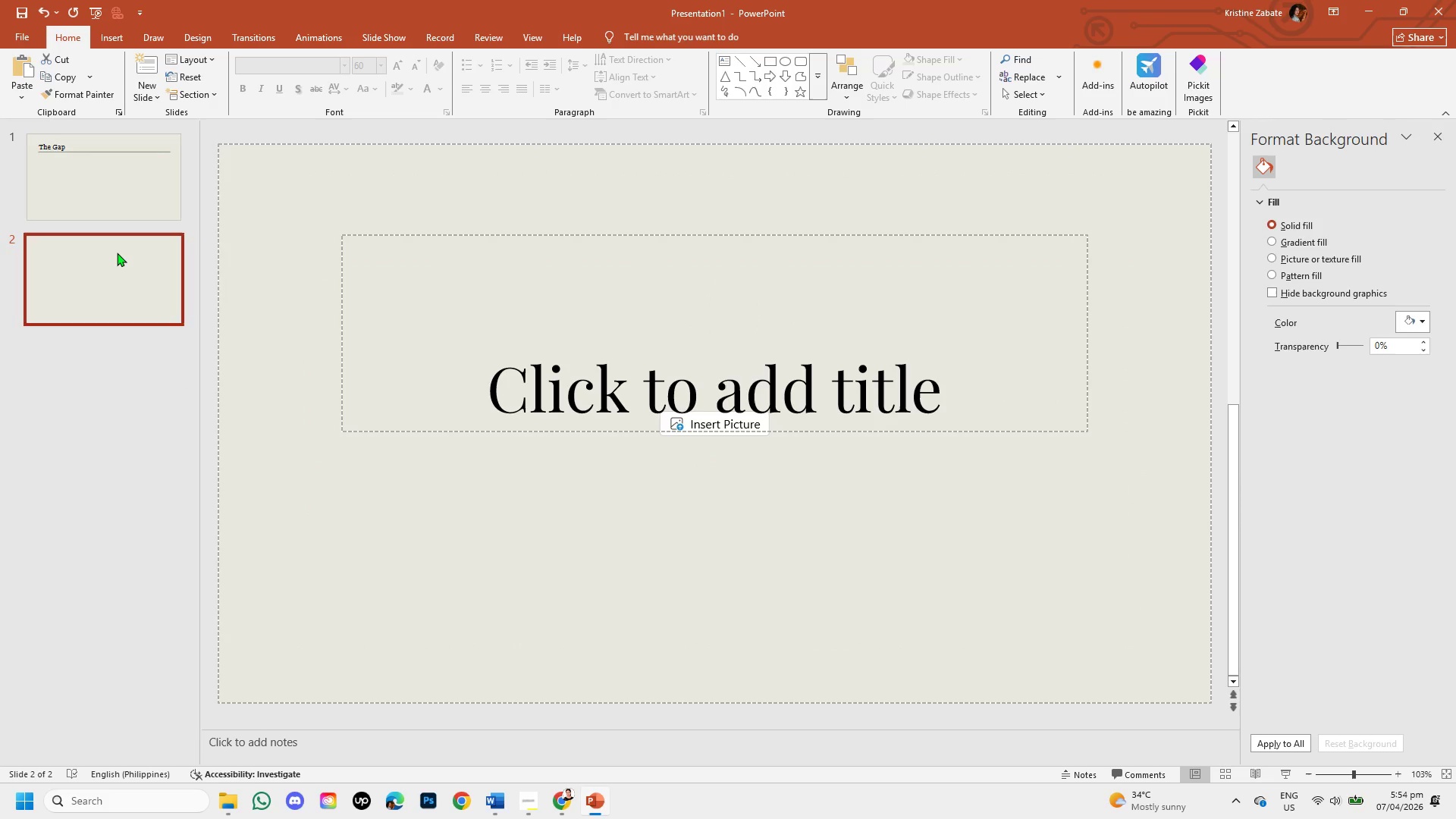 
left_click([117, 253])
 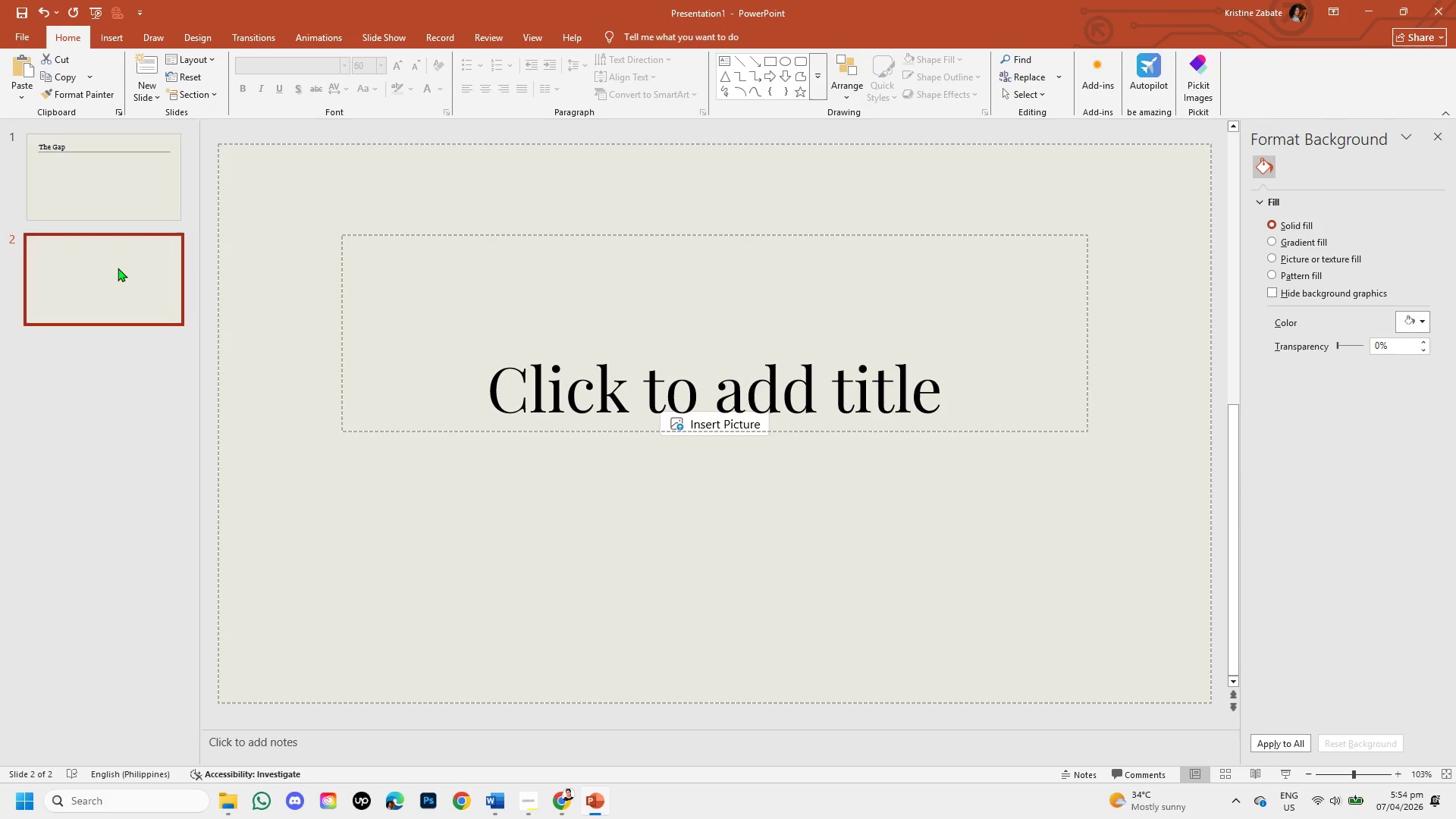 
left_click_drag(start_coordinate=[118, 268], to_coordinate=[127, 149])
 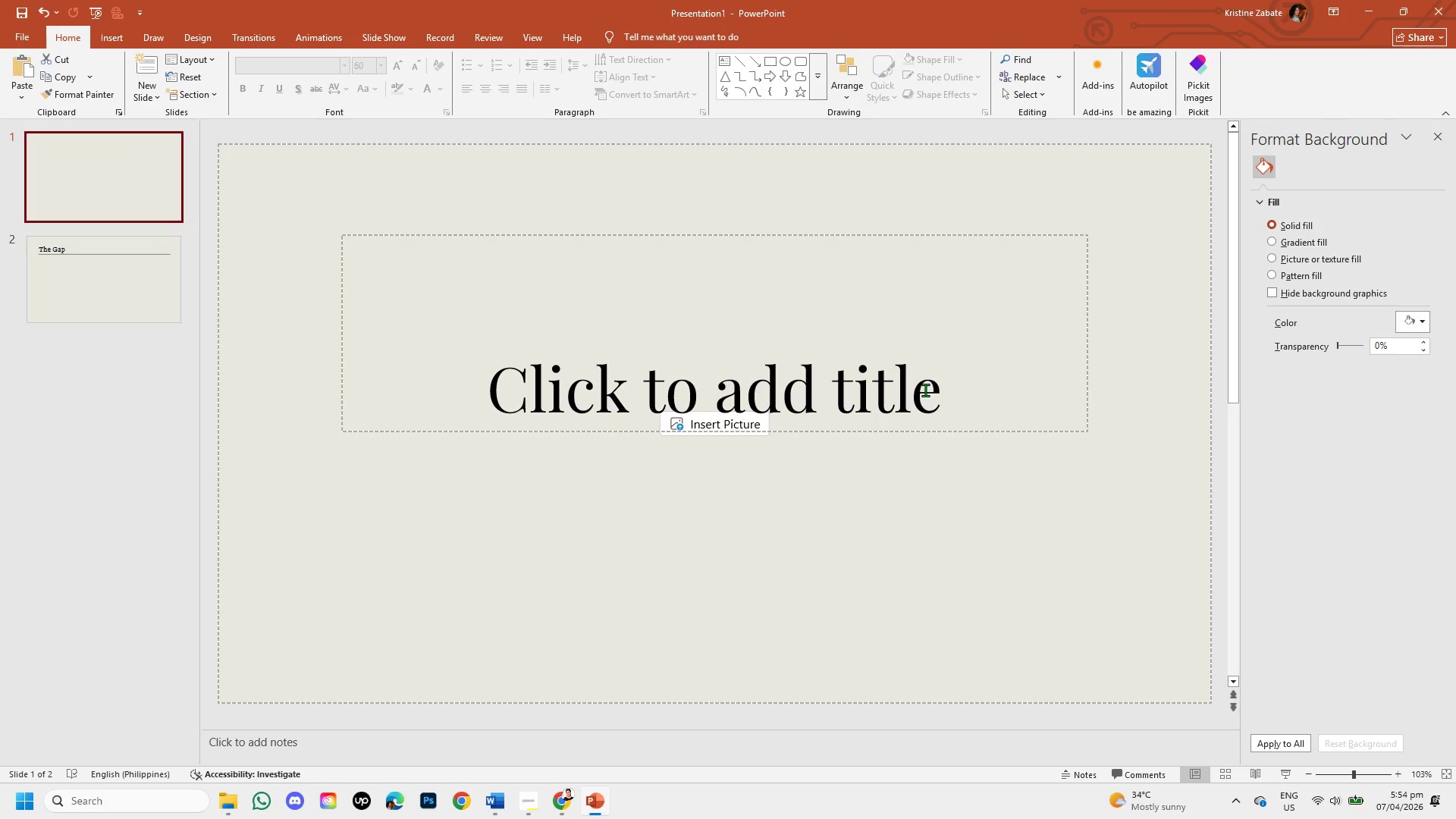 
left_click([934, 394])
 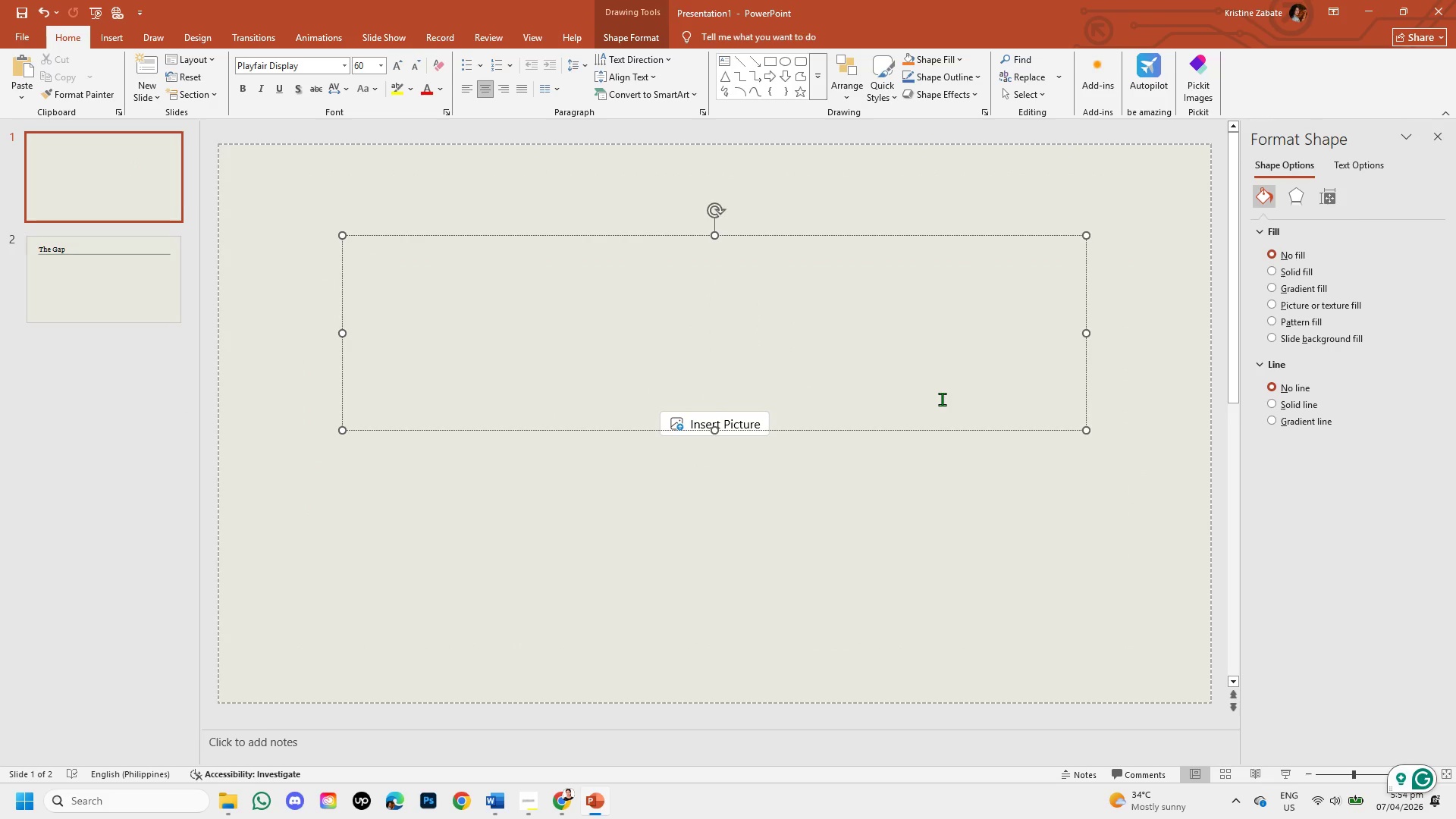 
wait(8.02)
 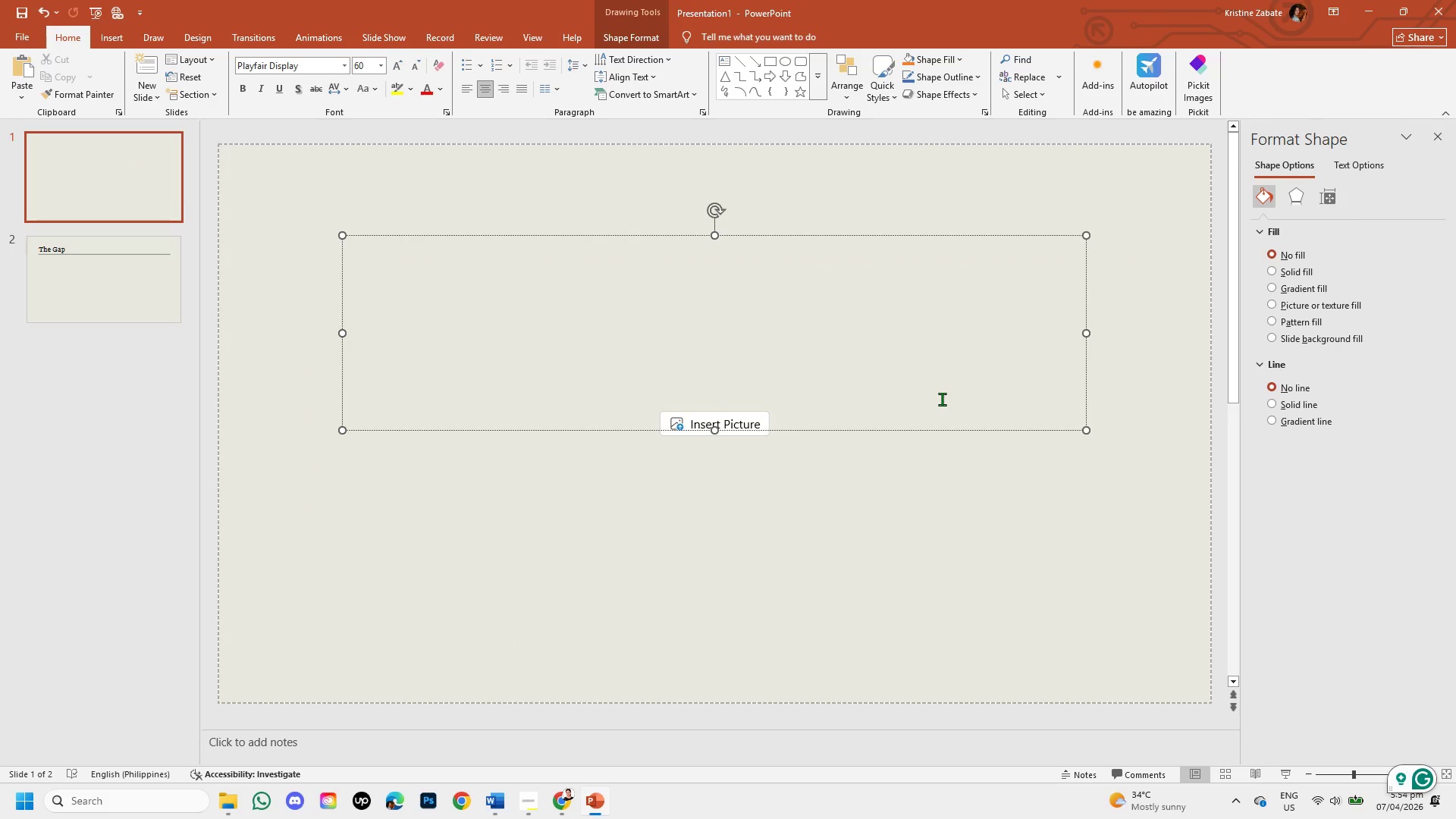 
left_click([544, 31])
 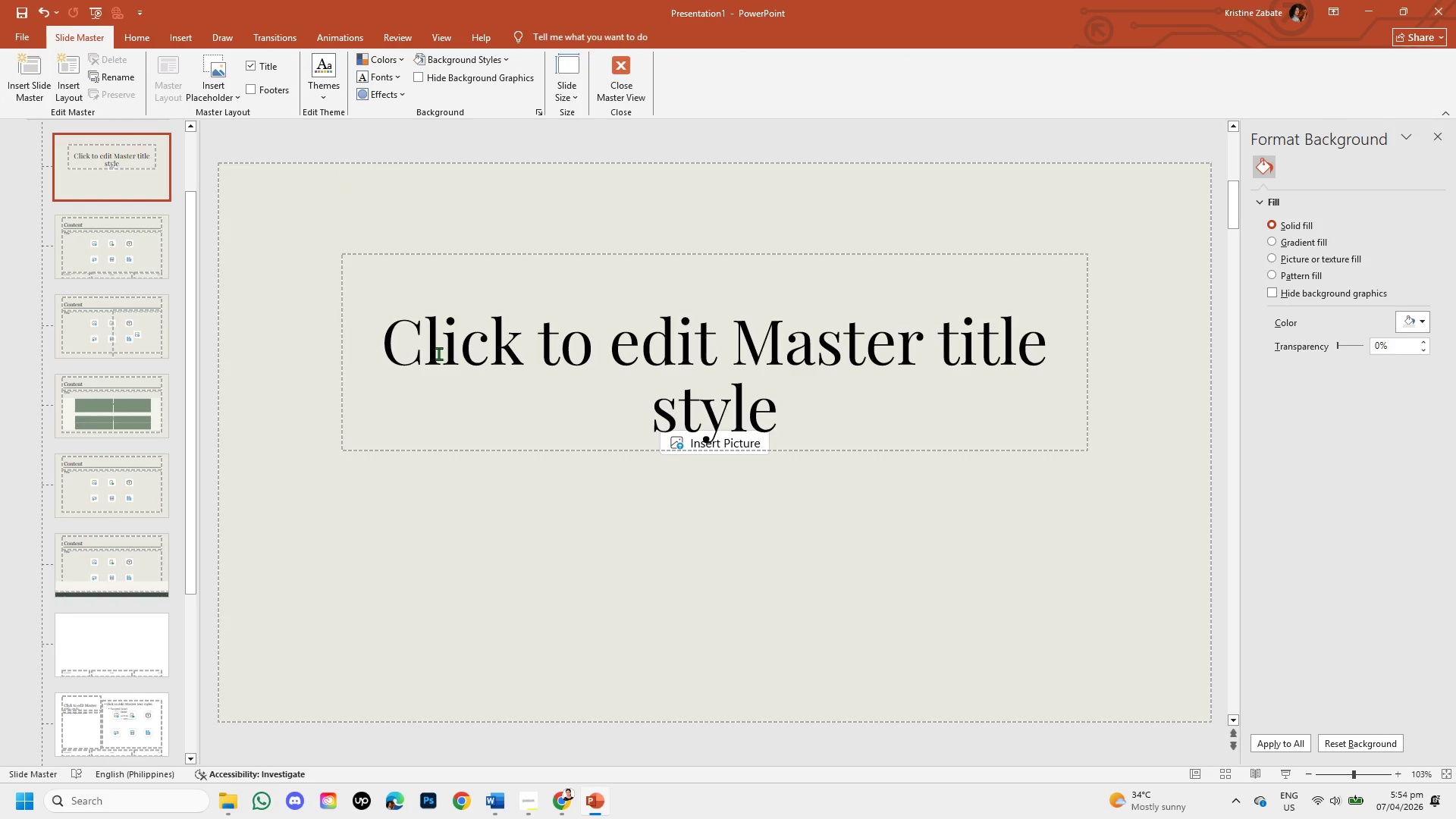 
left_click([427, 343])
 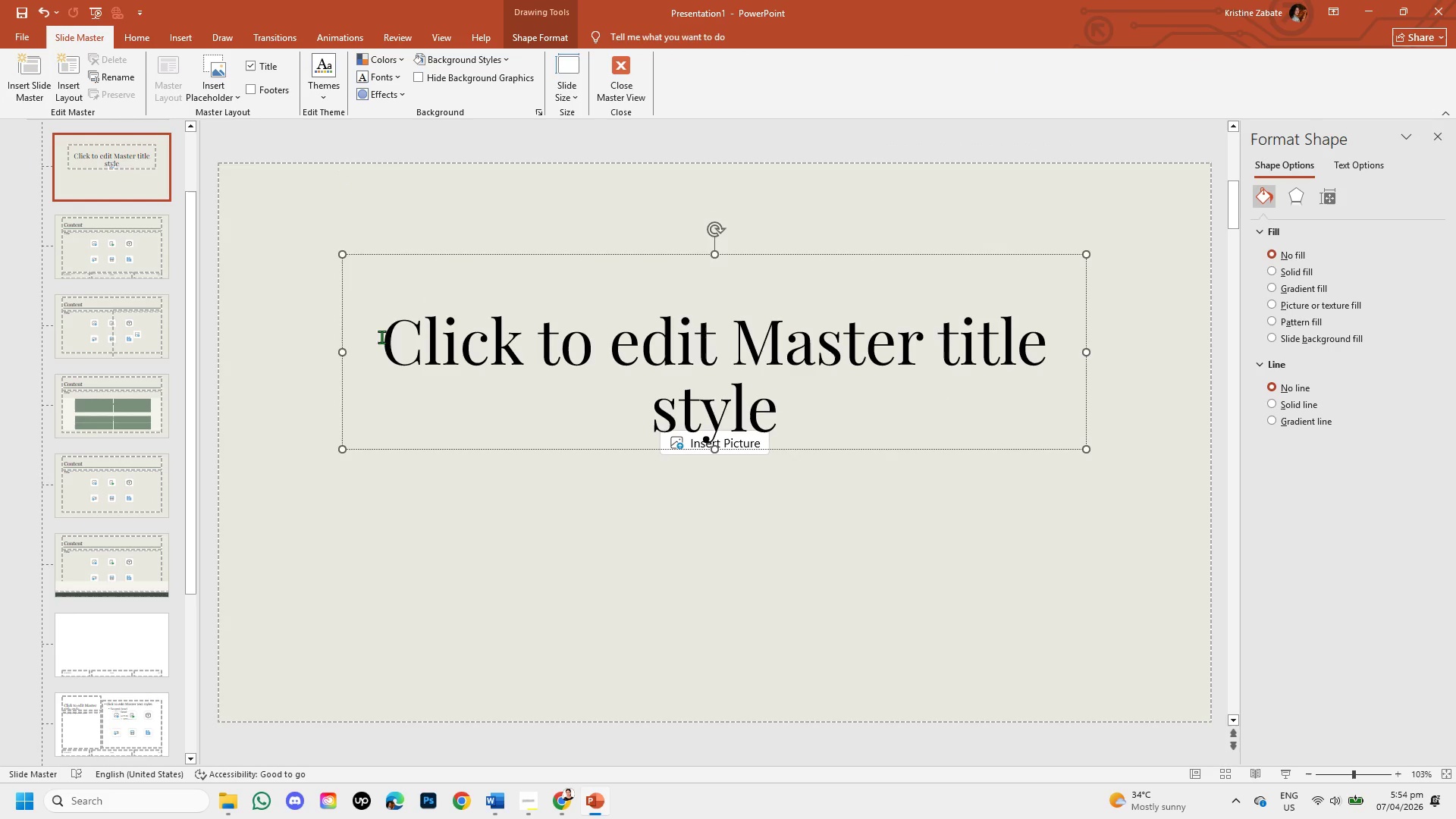 
left_click_drag(start_coordinate=[388, 336], to_coordinate=[841, 393])
 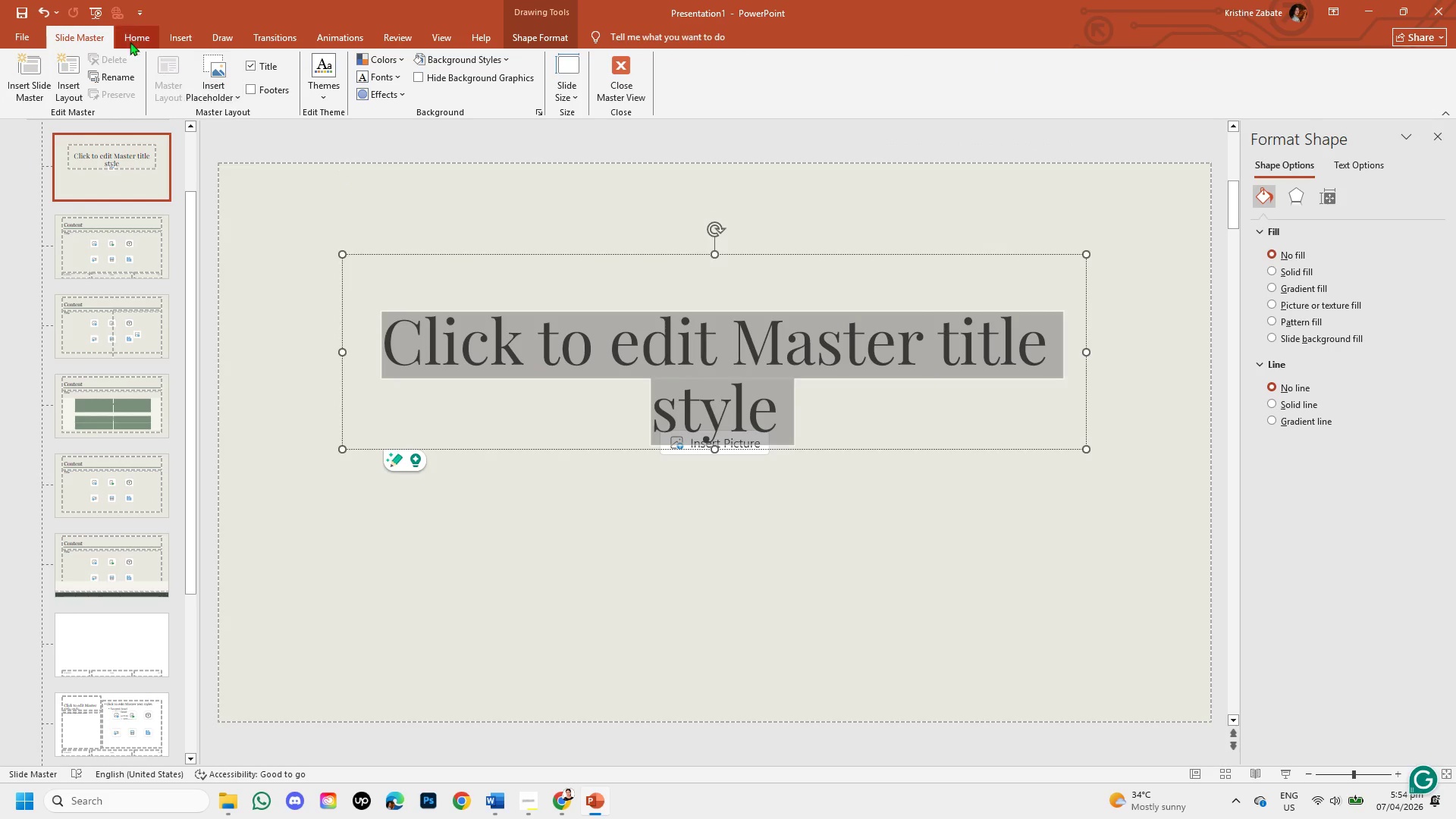 
left_click([127, 32])
 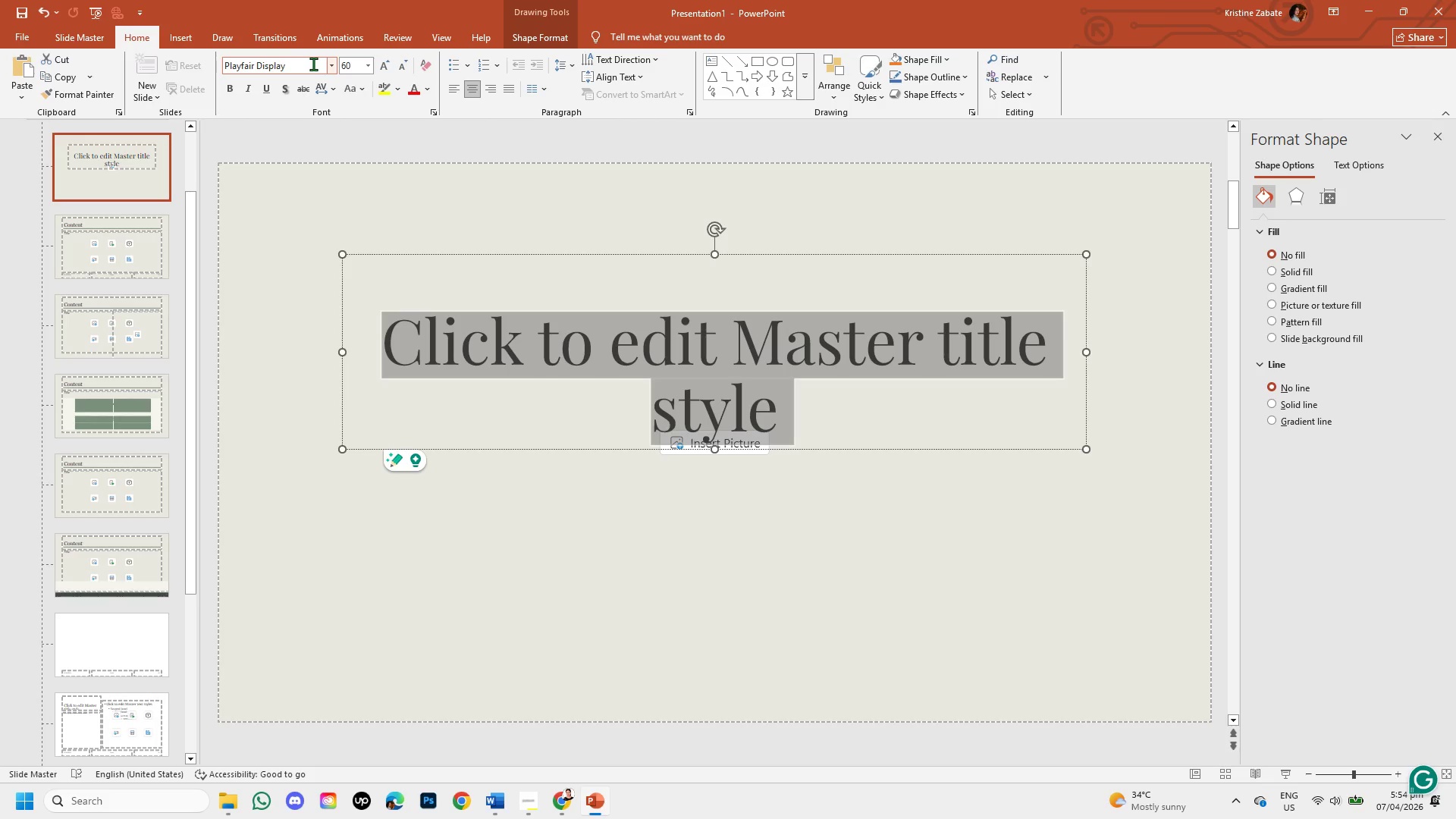 
left_click([318, 64])
 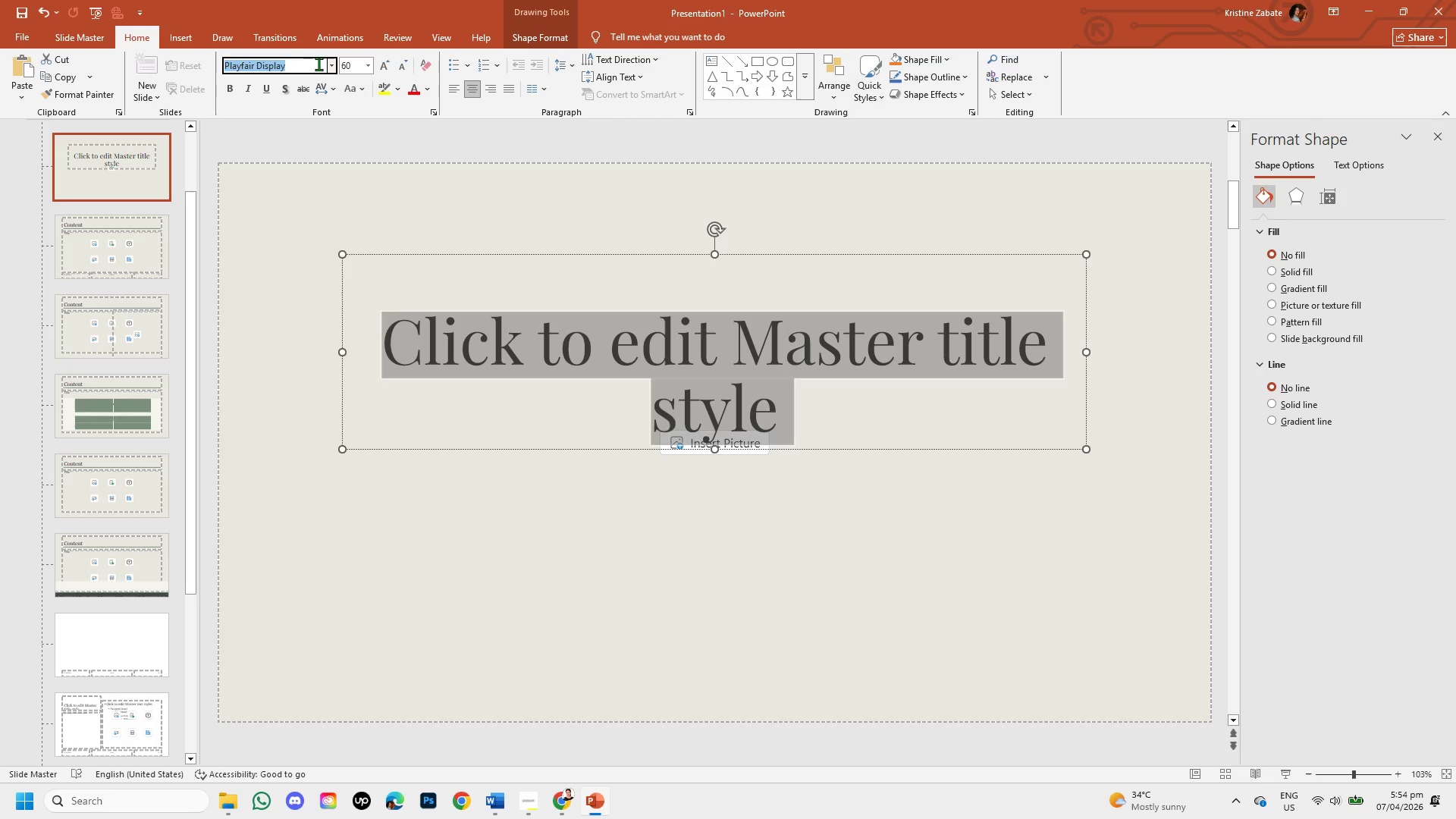 
key(Backspace)
type(geo)
 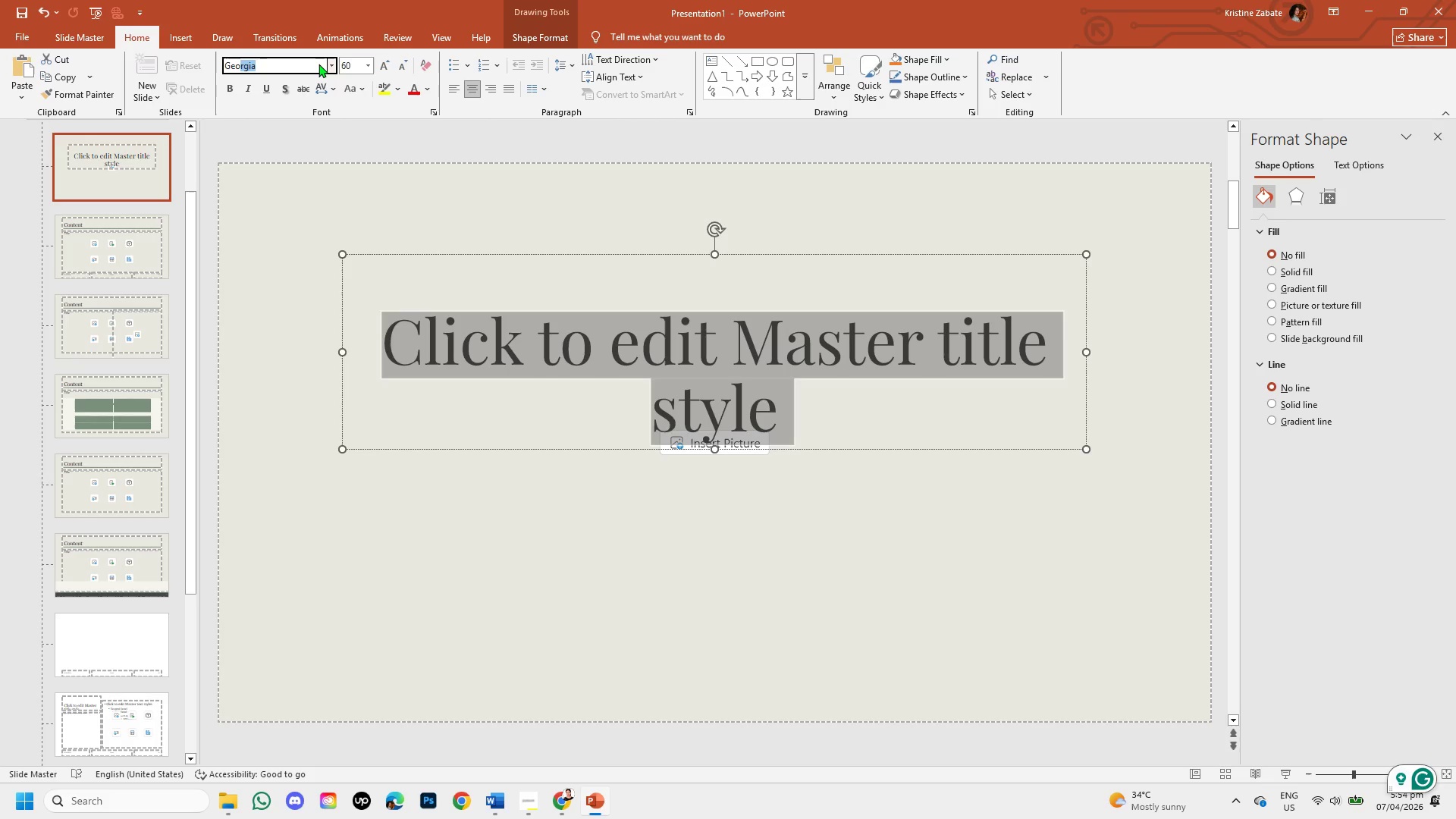 
key(Enter)
 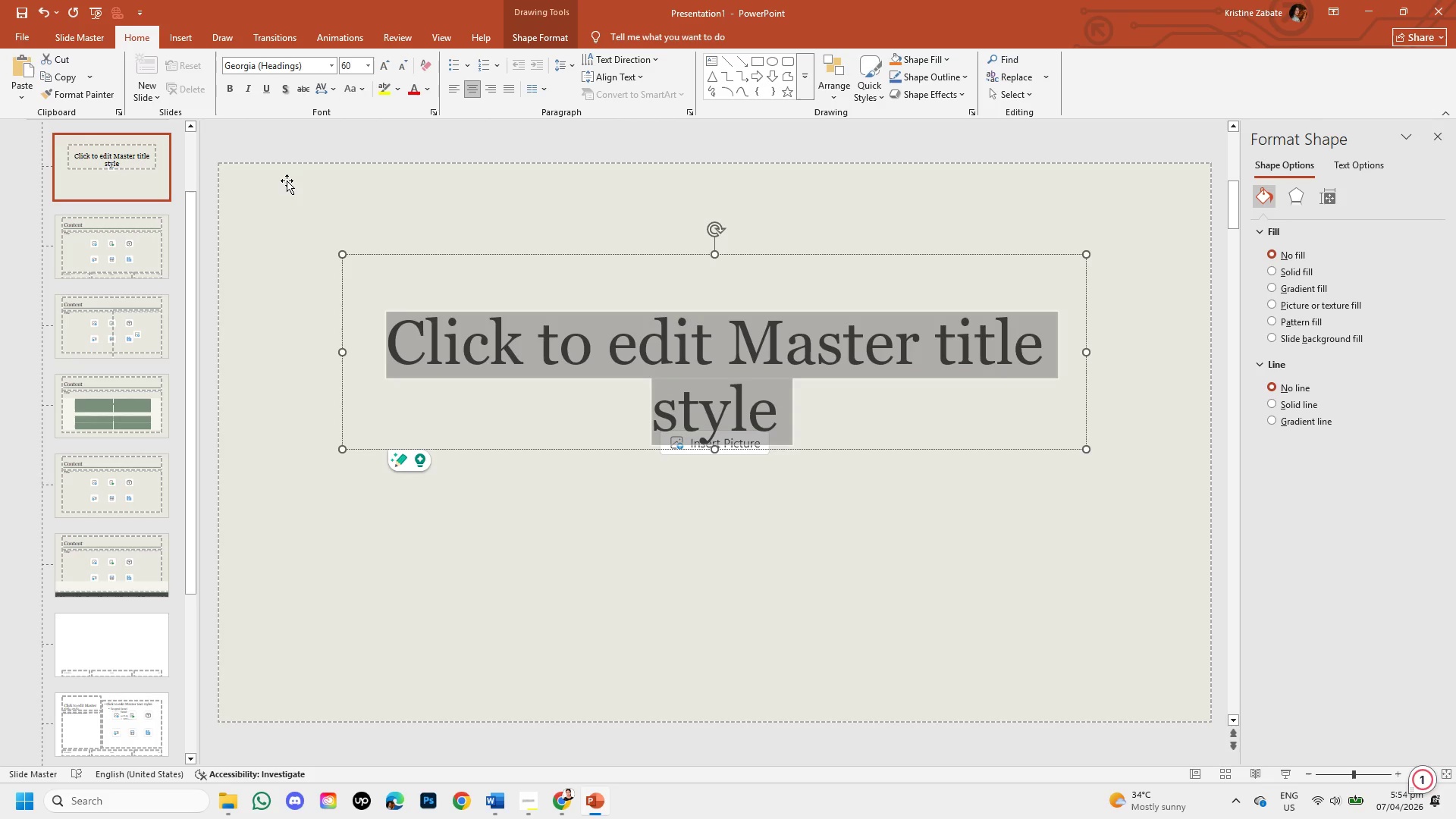 
left_click([293, 212])
 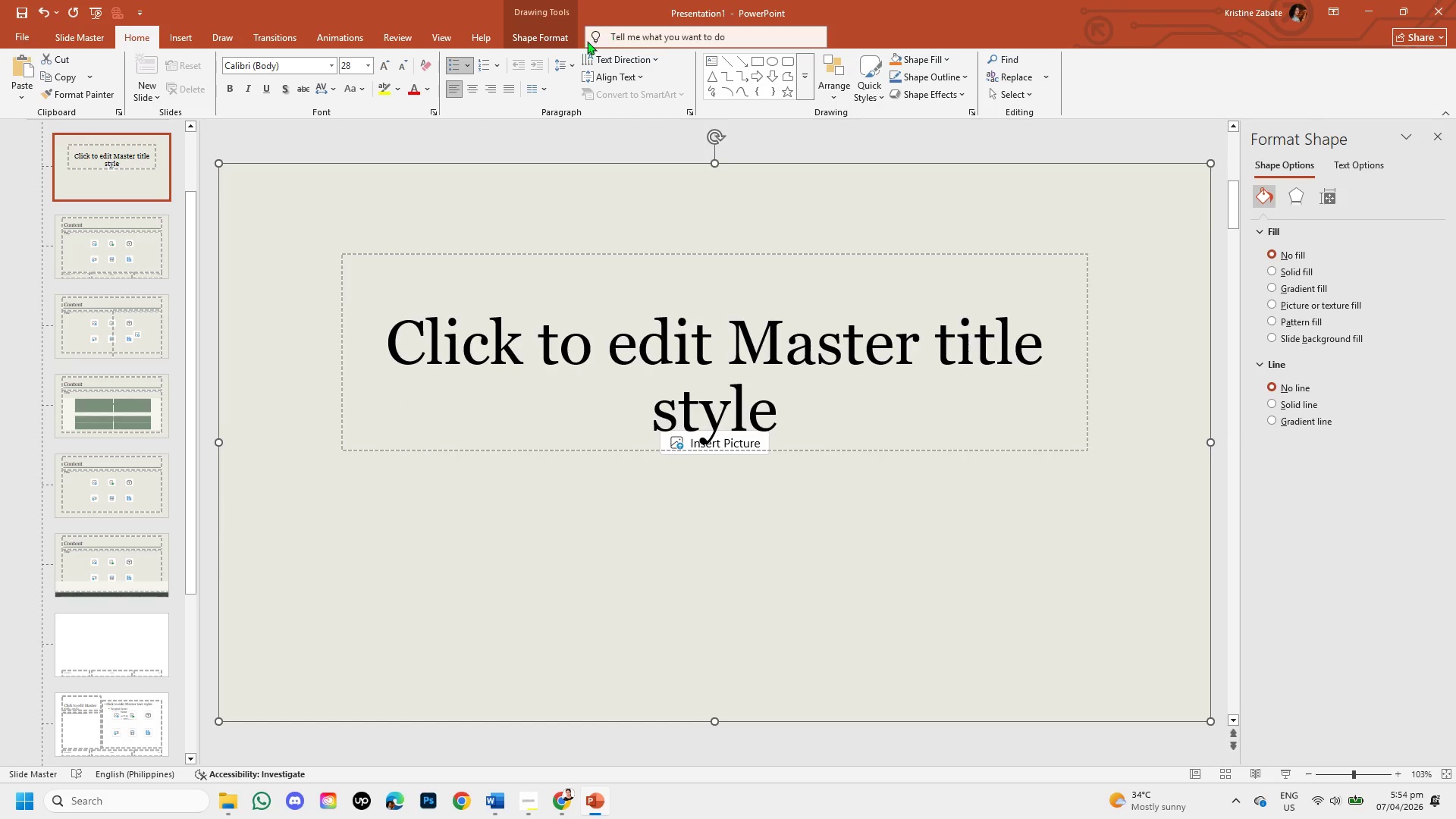 
left_click([74, 36])
 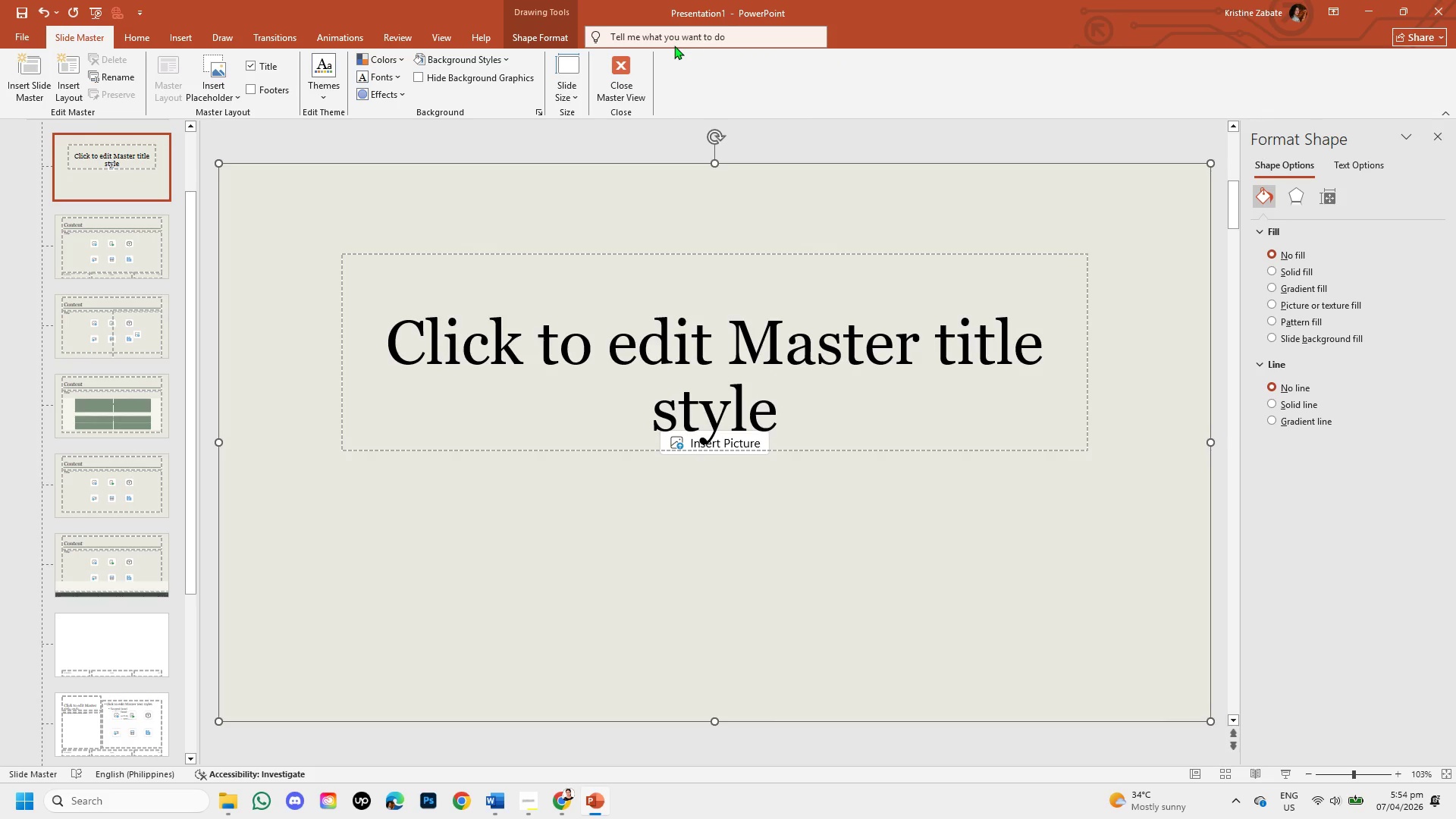 
left_click([598, 80])
 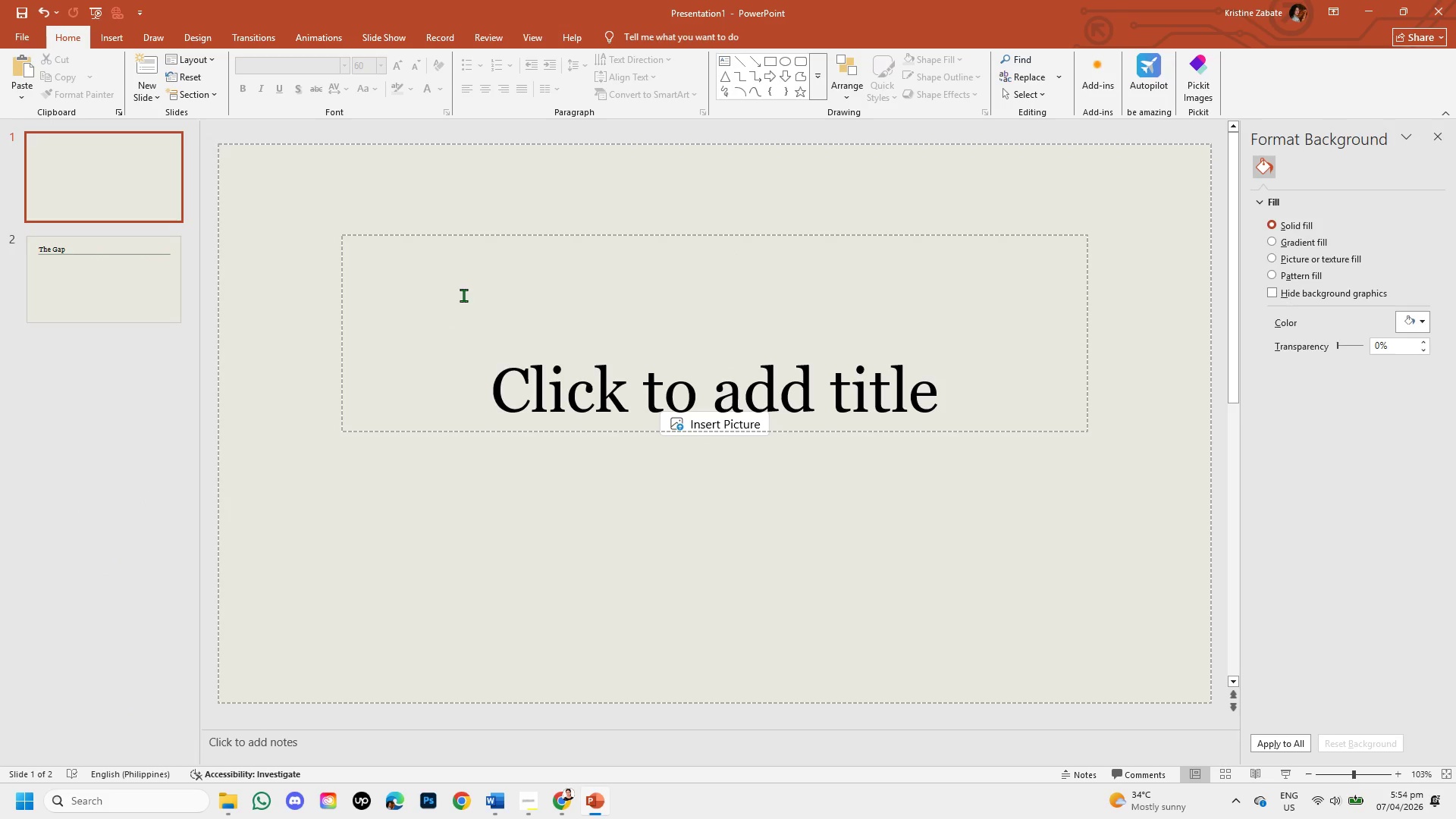 
left_click([570, 386])
 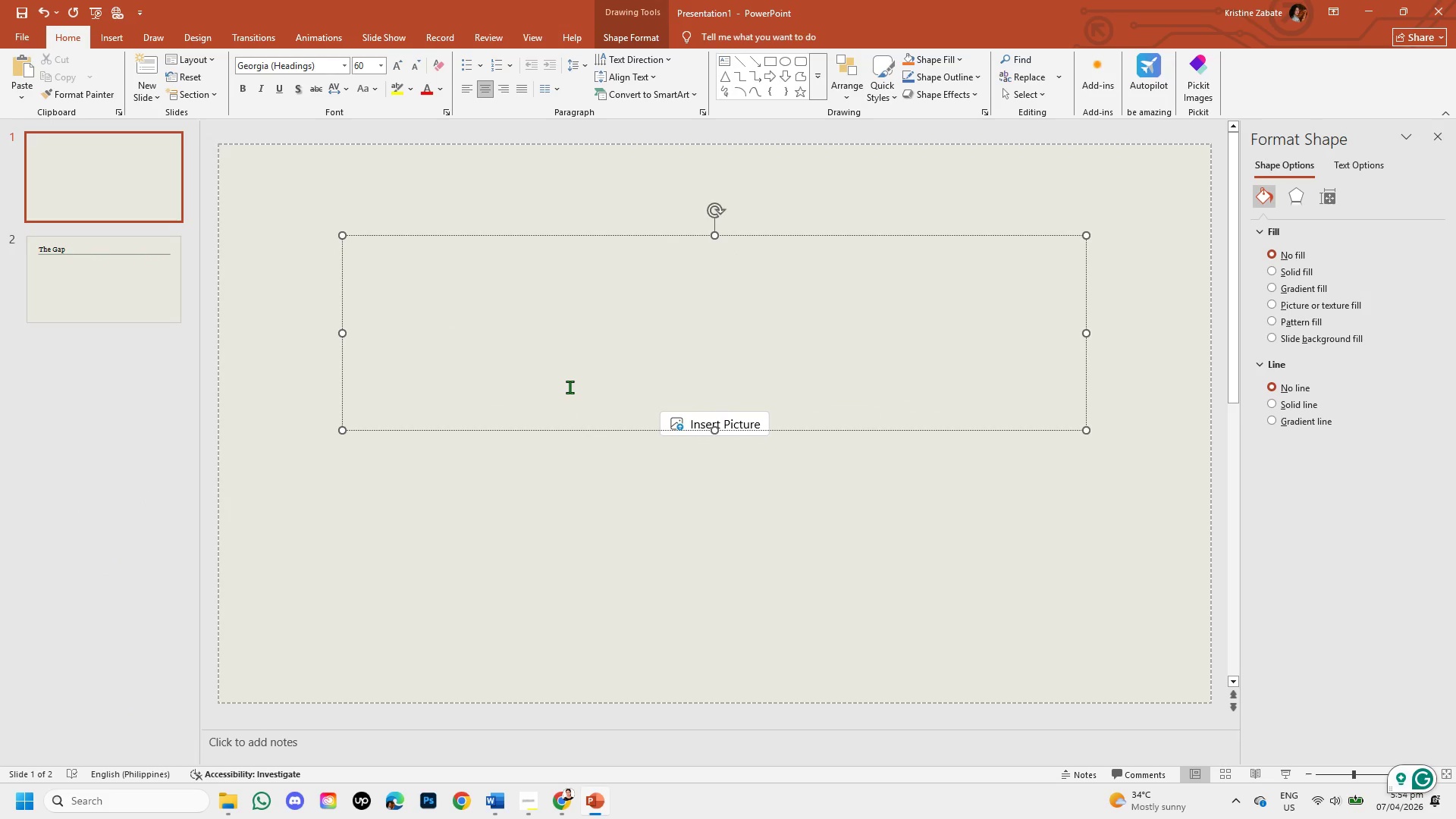 
key(Control+V)
 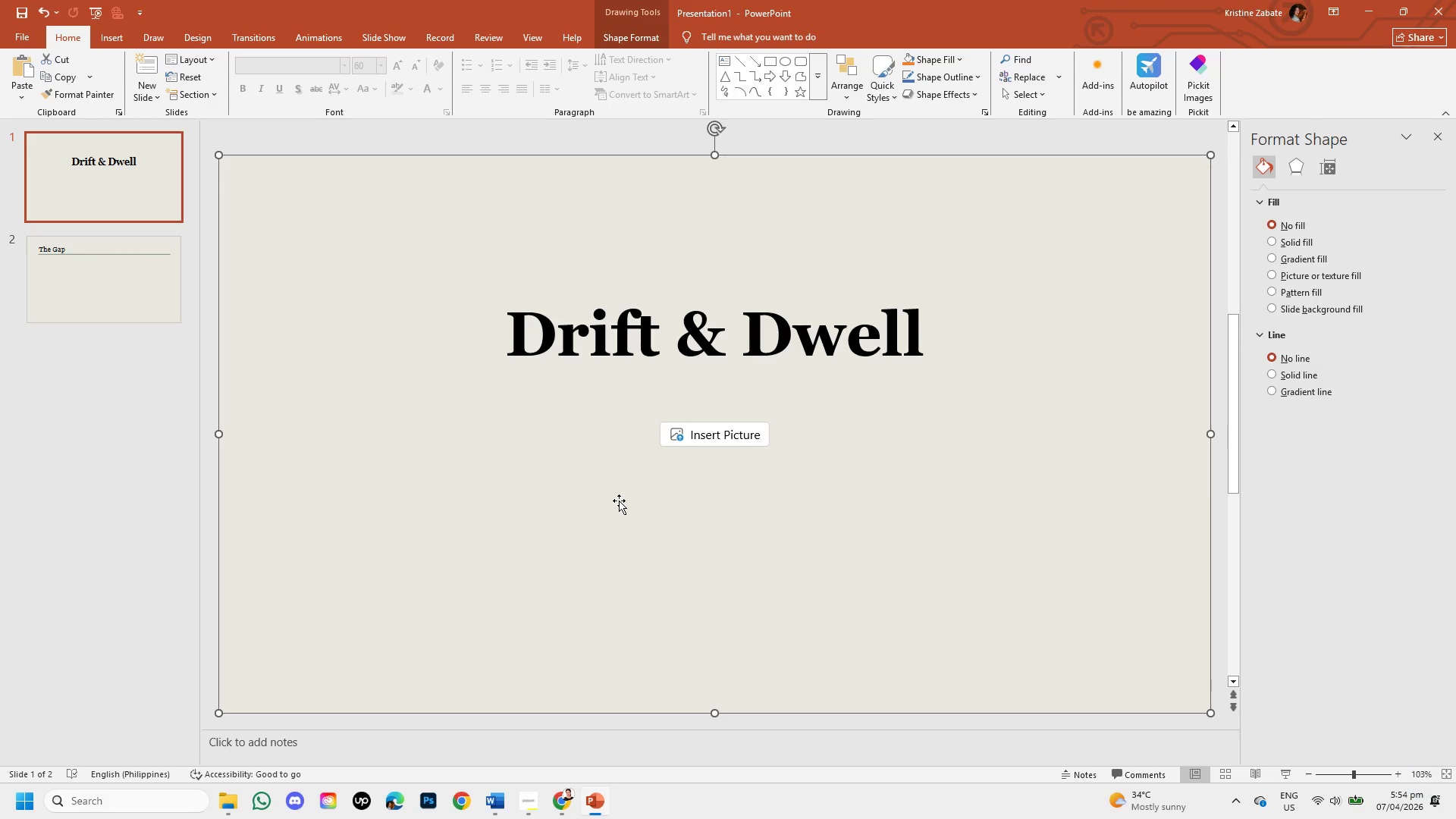 
left_click([685, 348])
 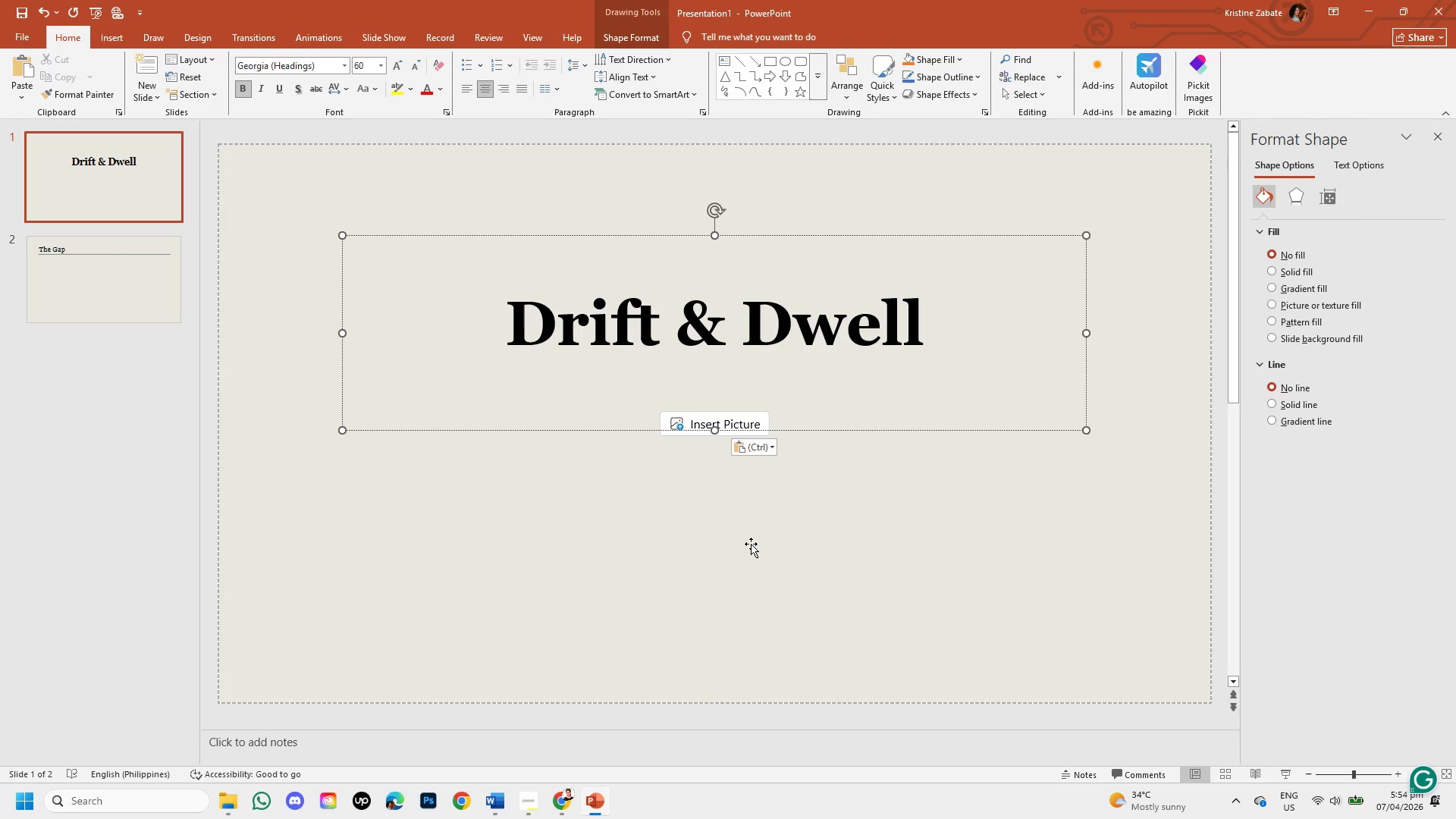 
left_click([751, 544])
 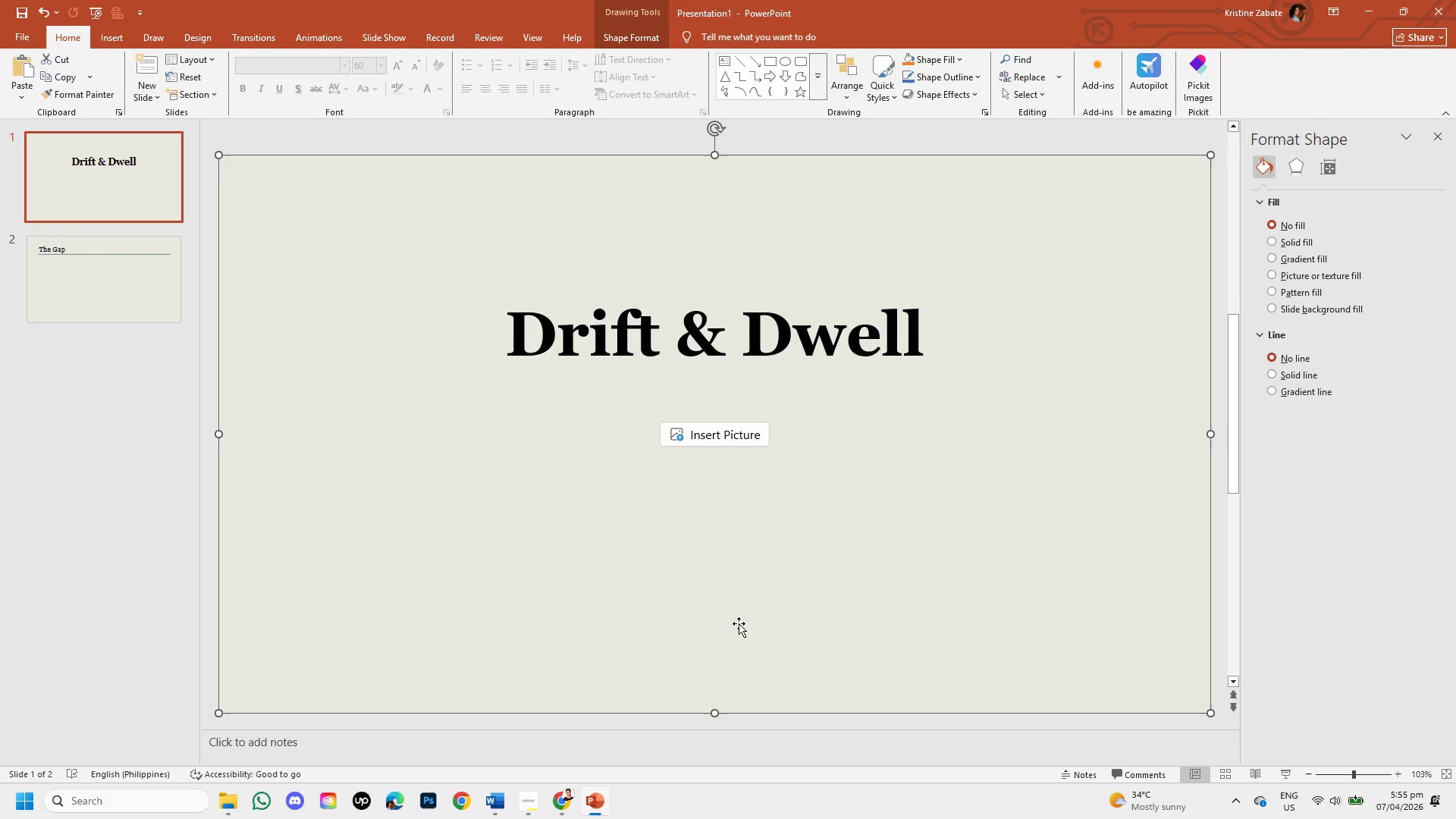 
wait(27.42)
 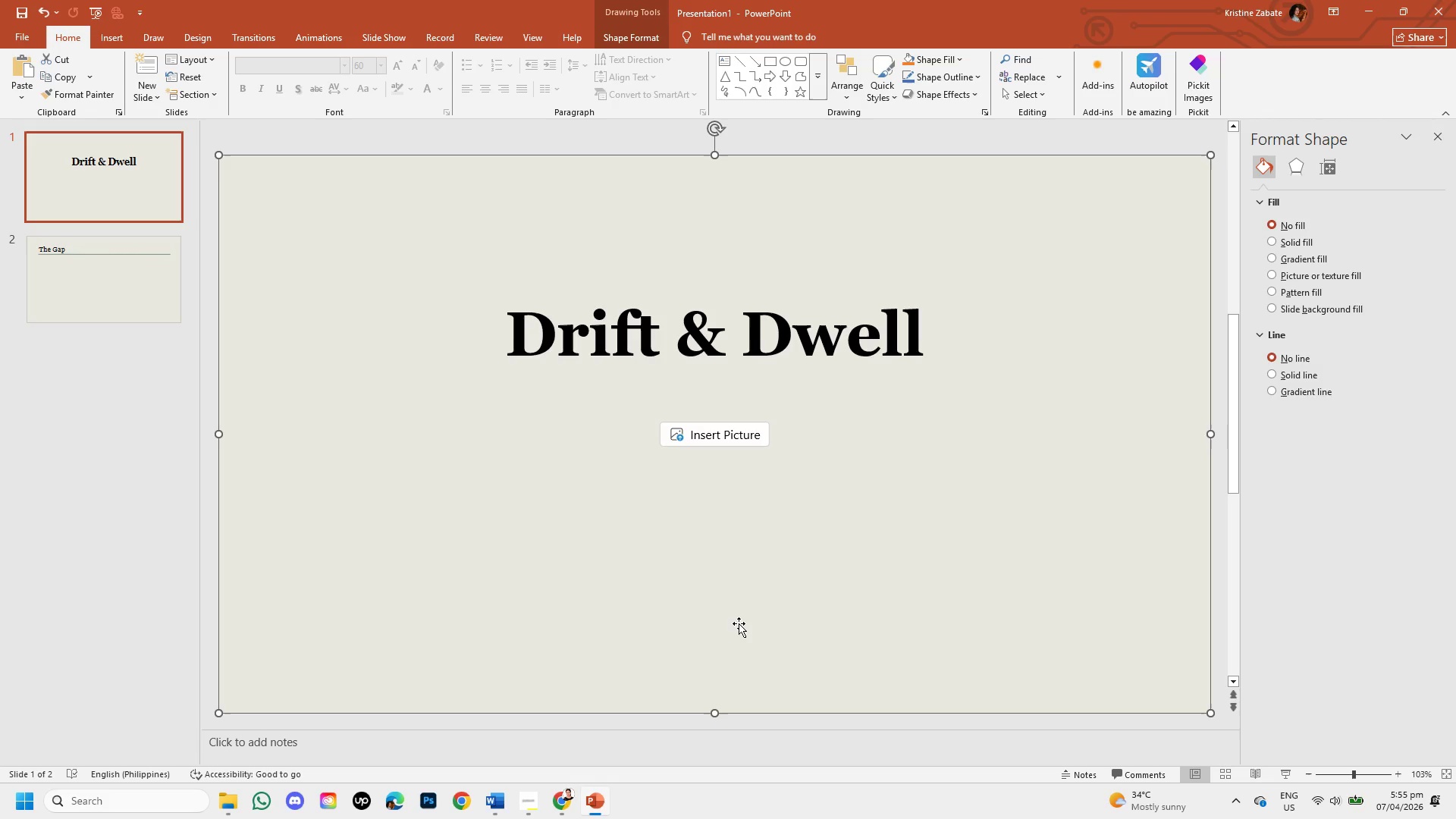 
left_click([118, 271])
 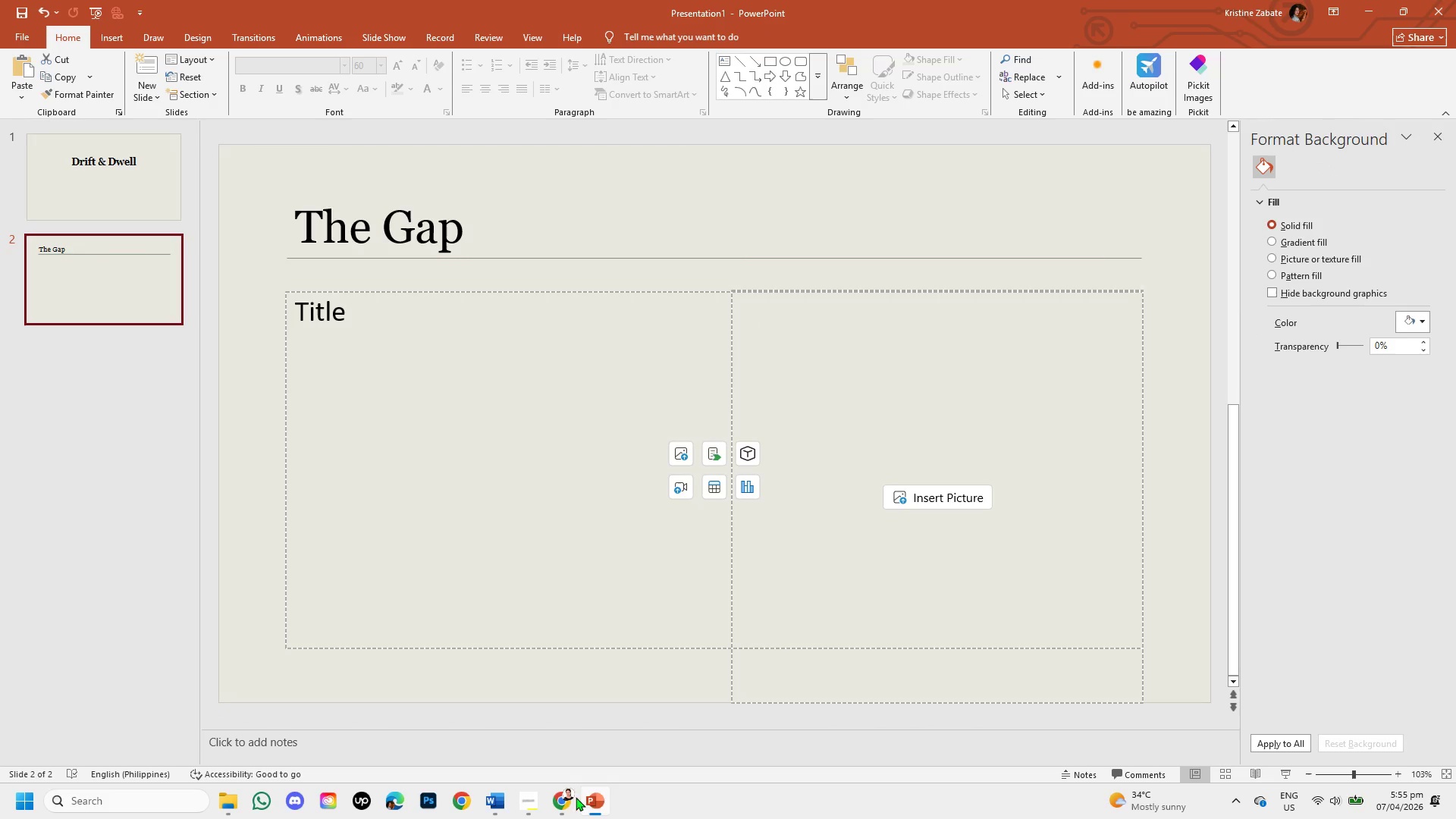 
left_click([560, 798])
 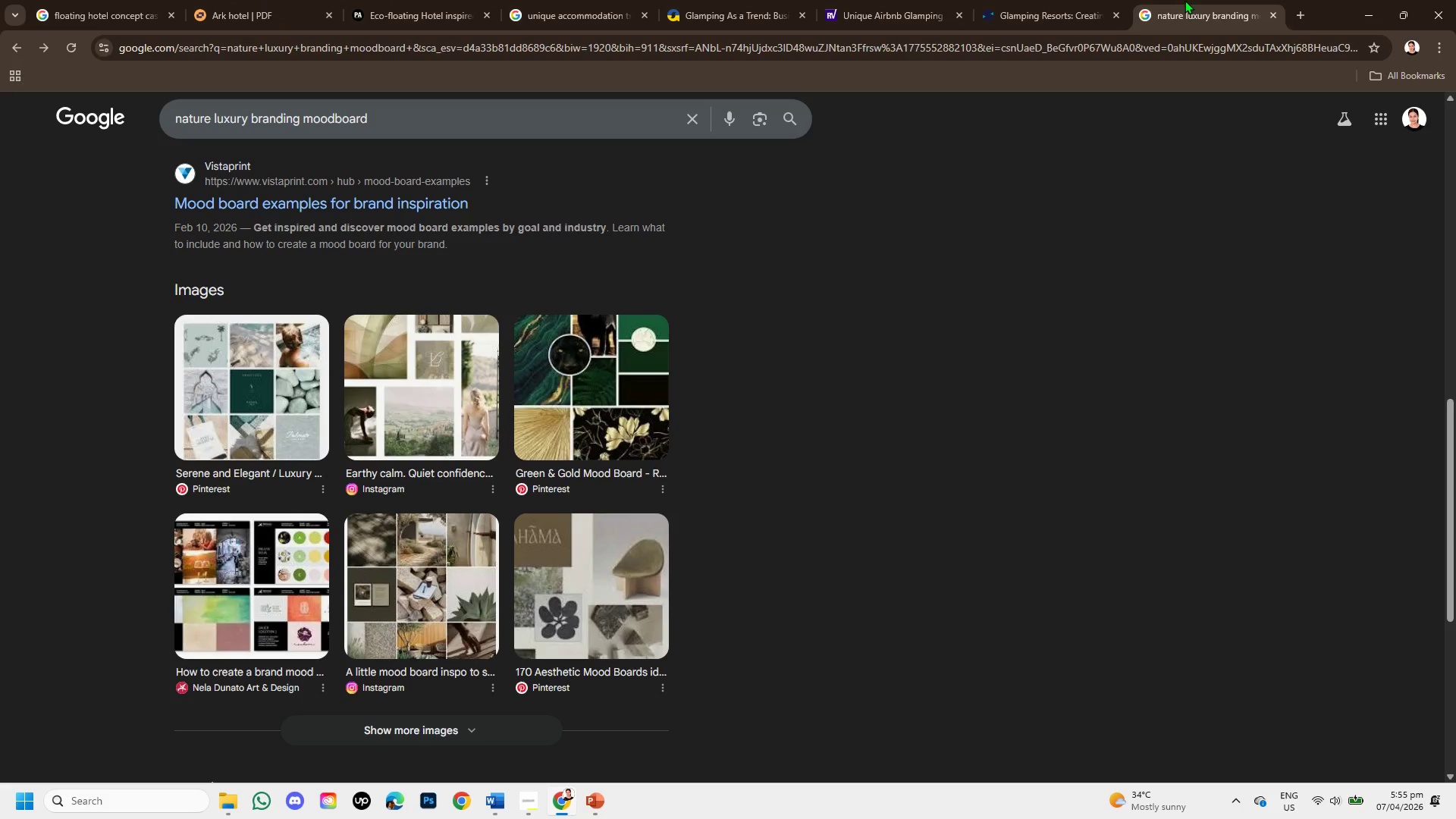 
left_click([1304, 15])
 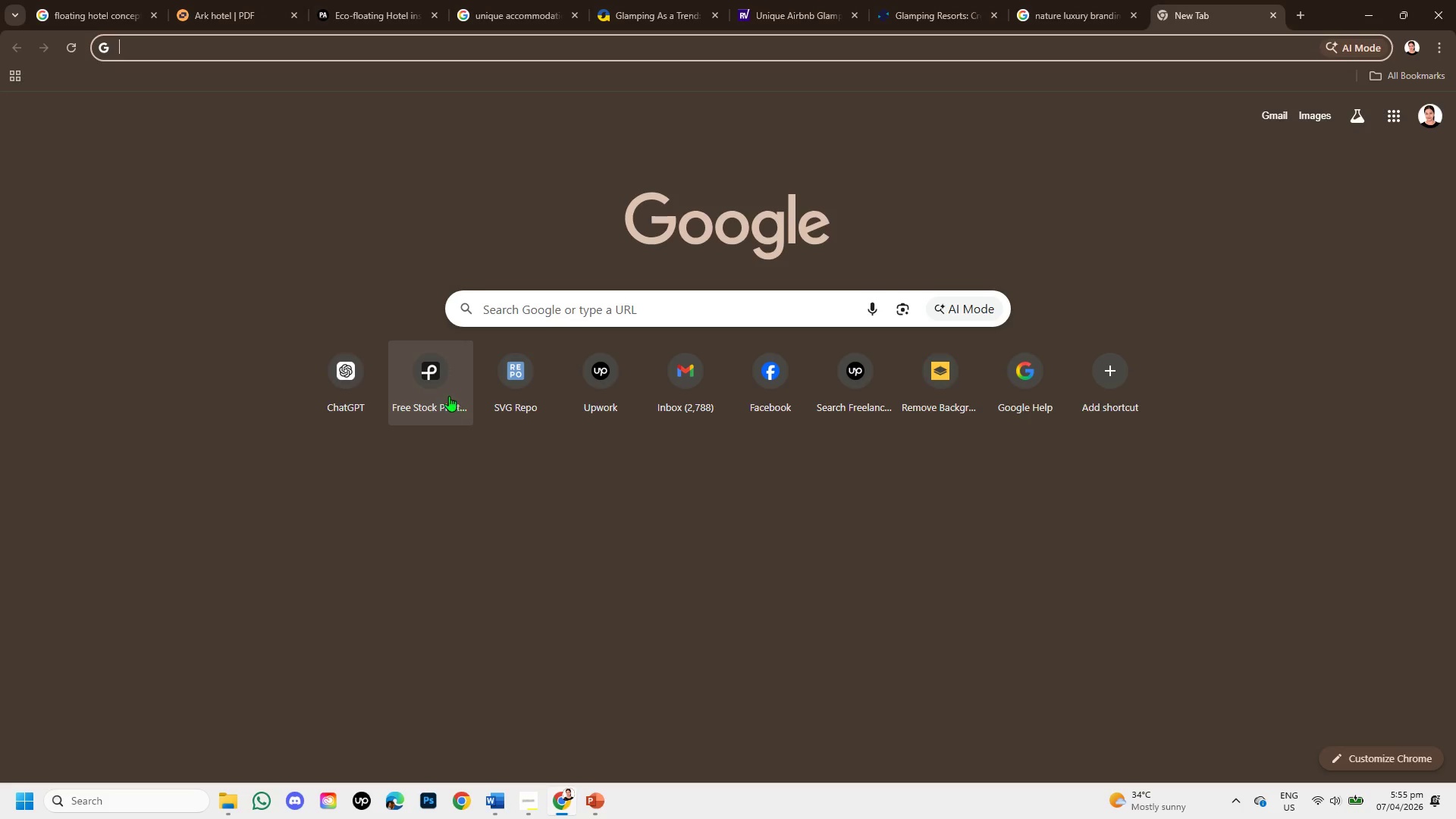 
left_click([447, 394])
 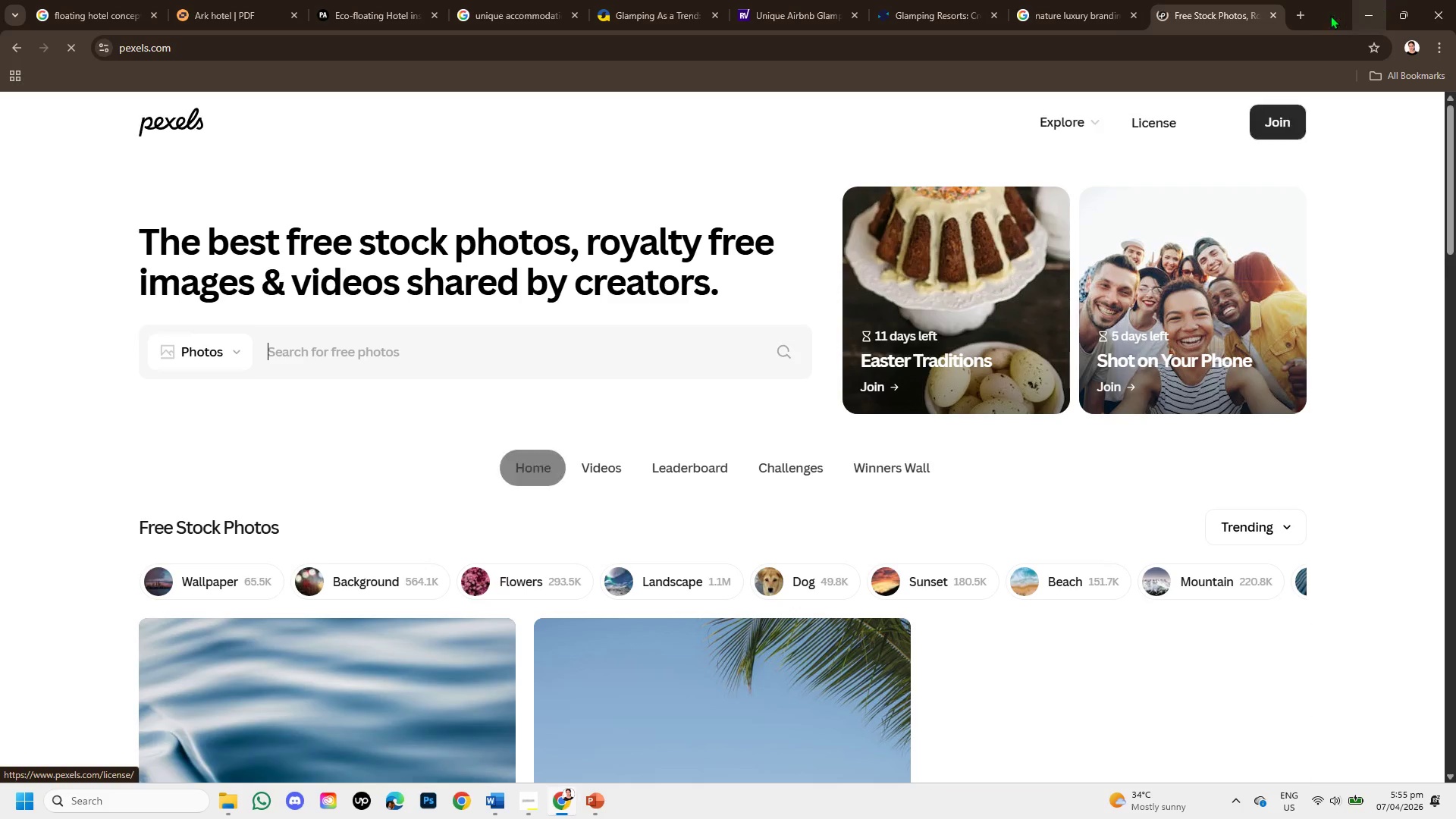 
left_click([1294, 15])
 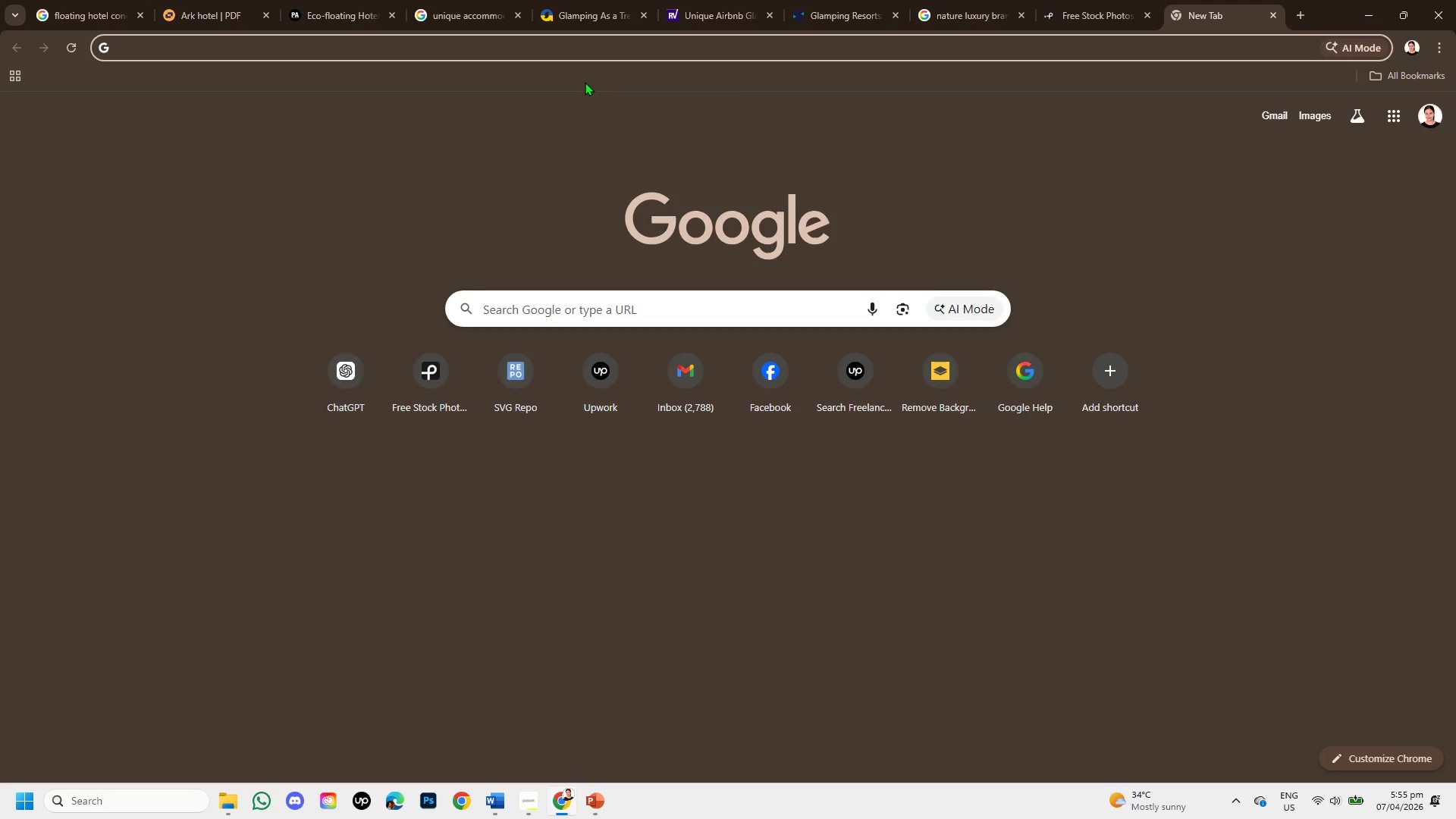 
type(unp)
key(Backspace)
type(s)
 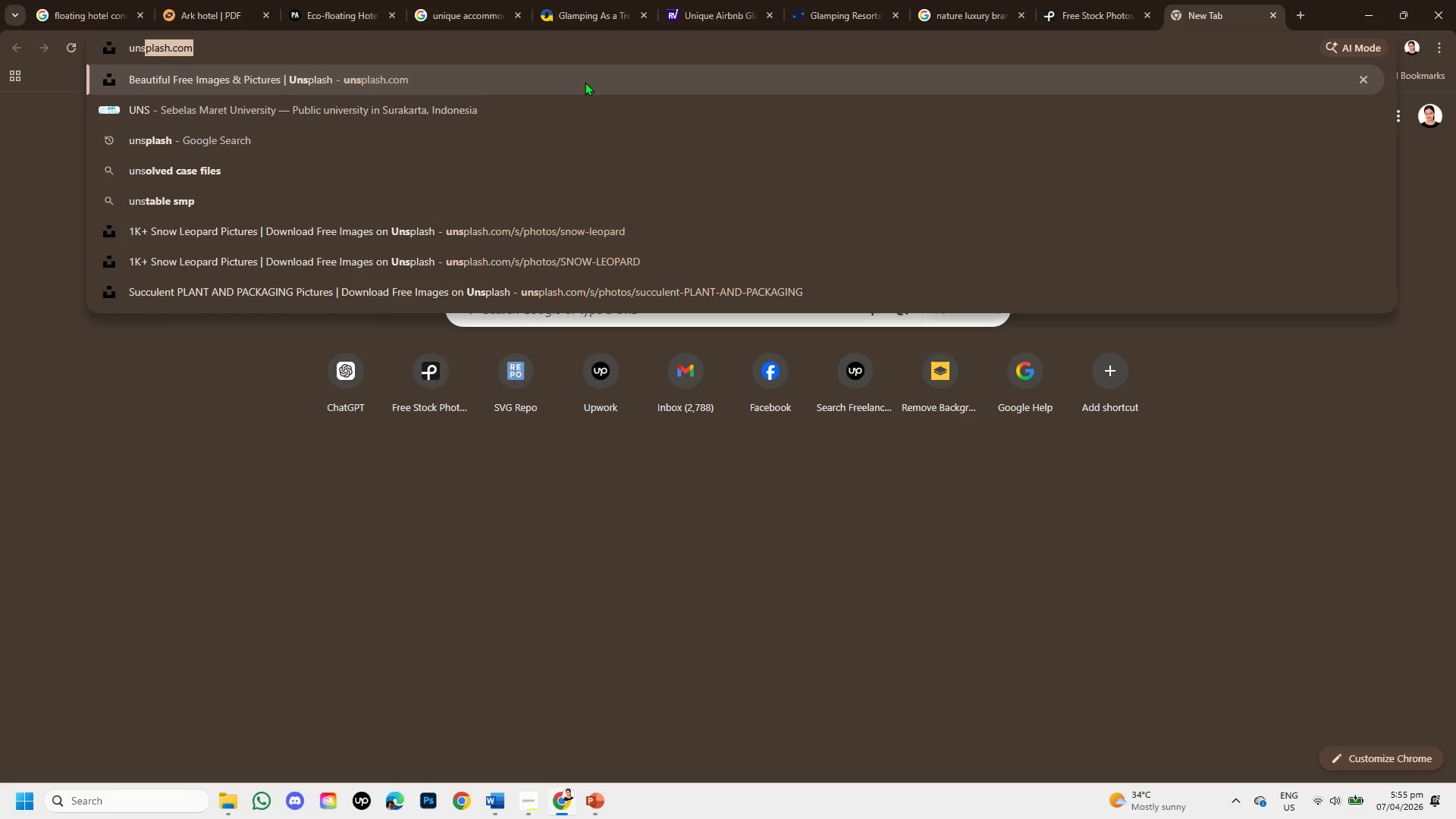 
key(Enter)
 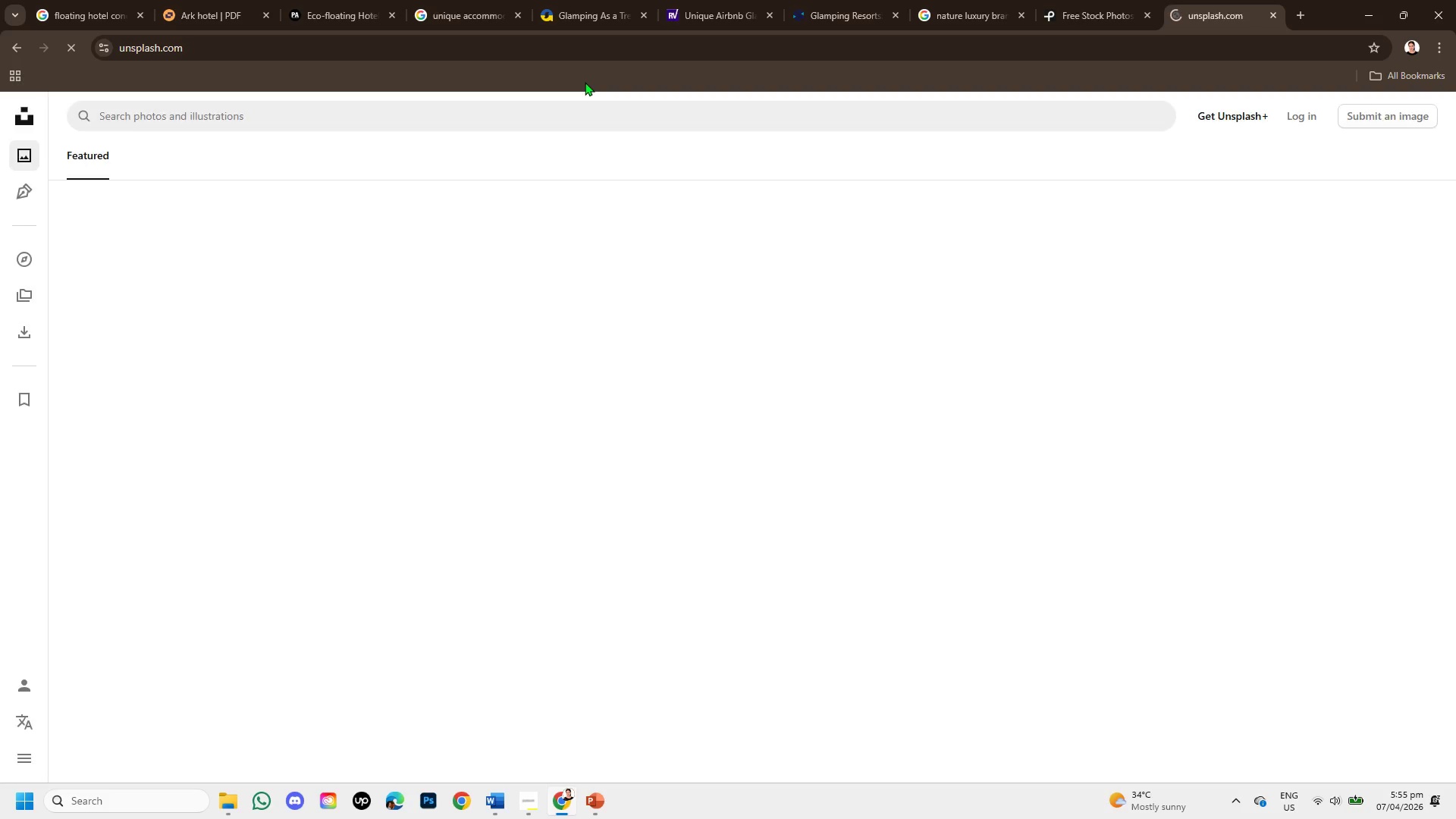 
key(Escape)
 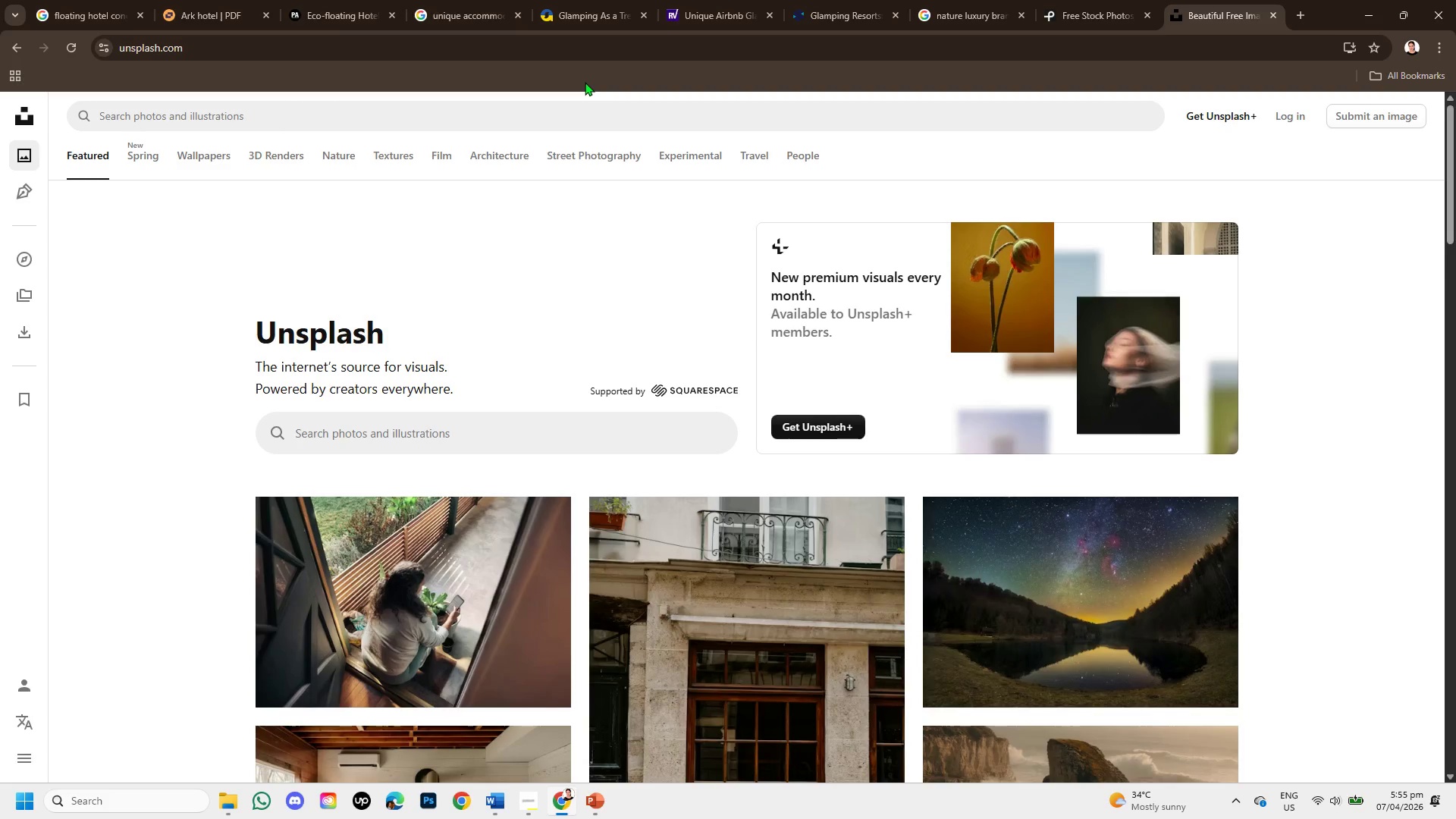 
wait(12.88)
 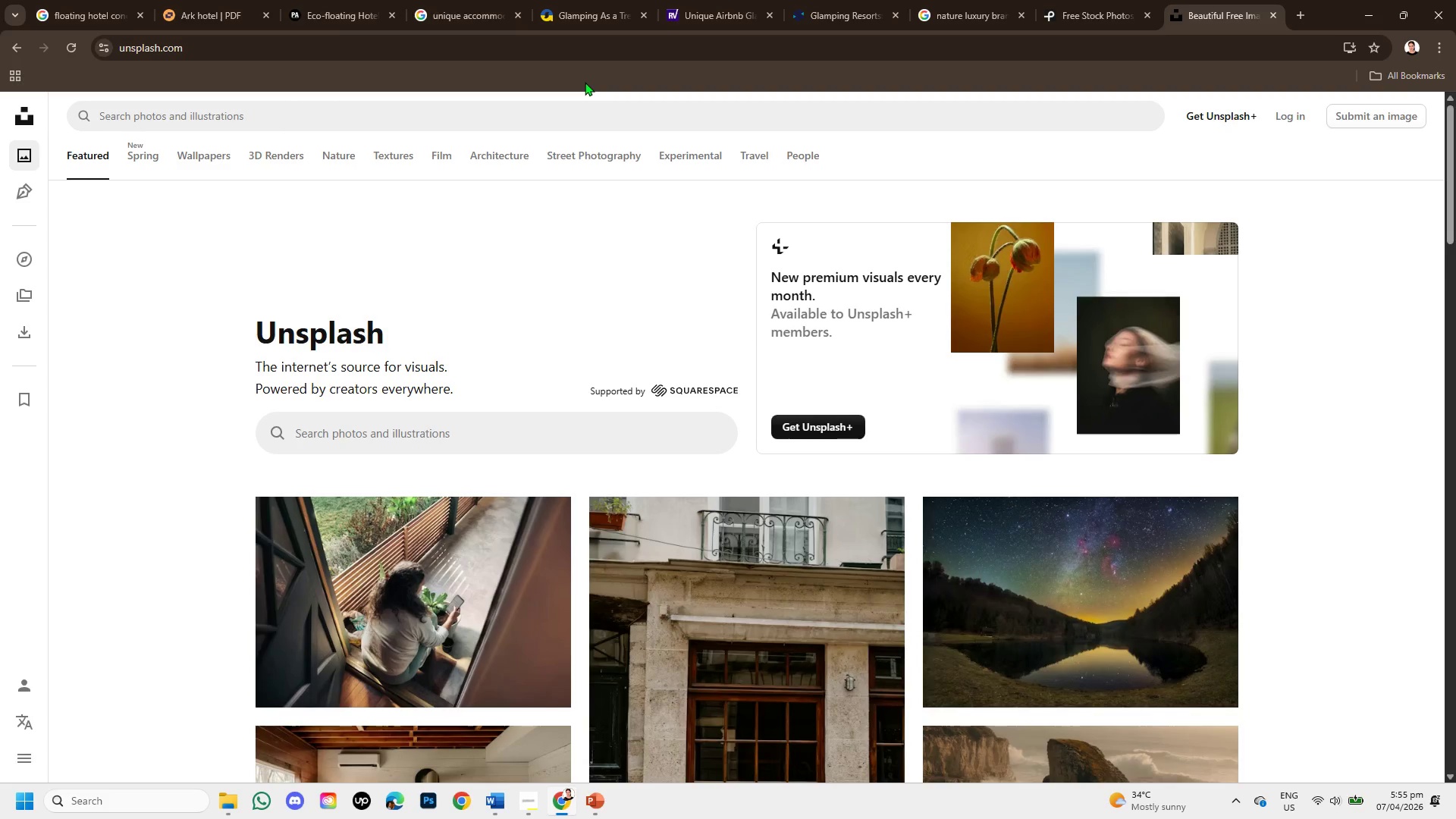 
scroll: coordinate [767, 540], scroll_direction: down, amount: 2.0
 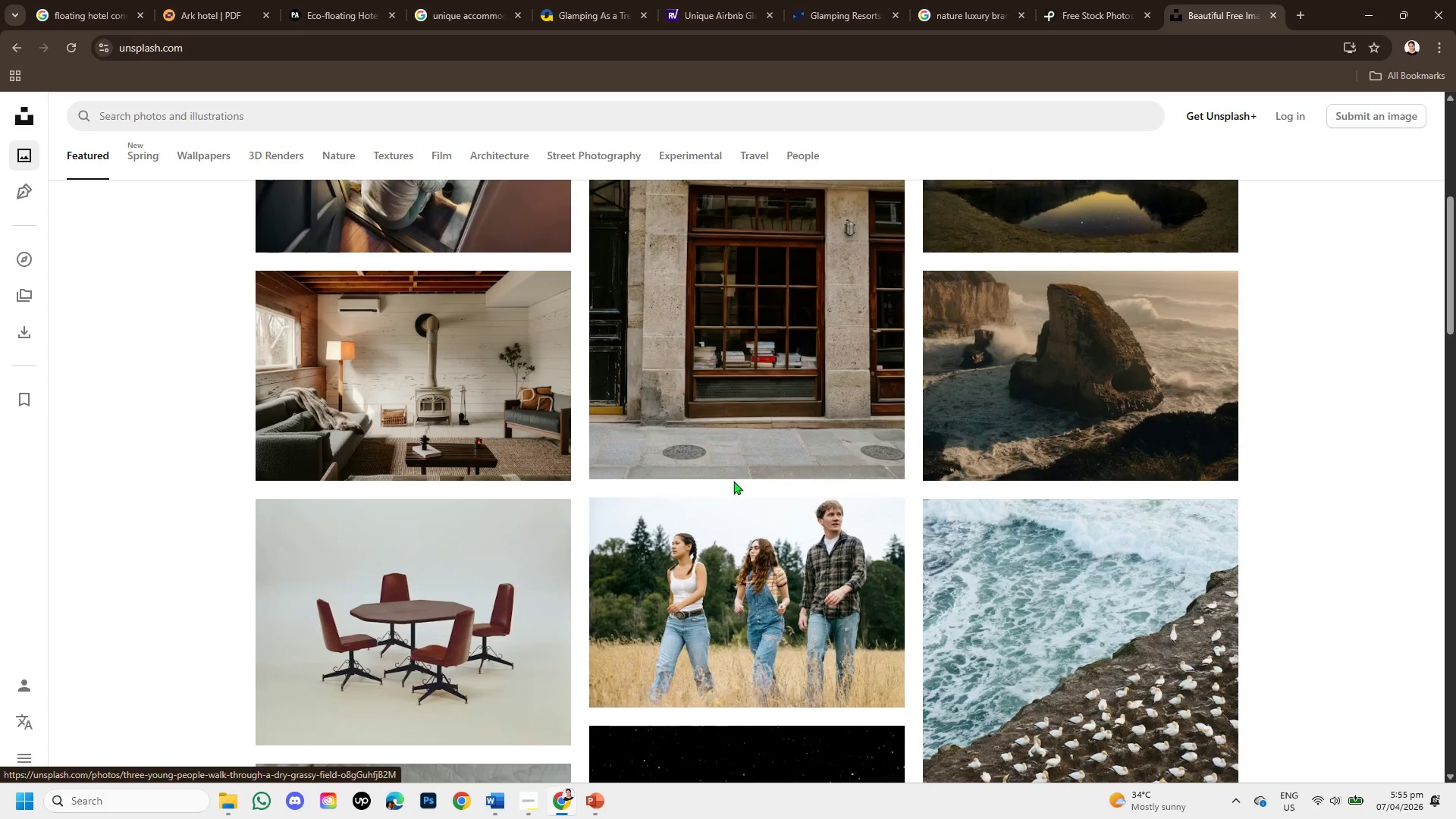 
scroll: coordinate [701, 362], scroll_direction: up, amount: 4.0
 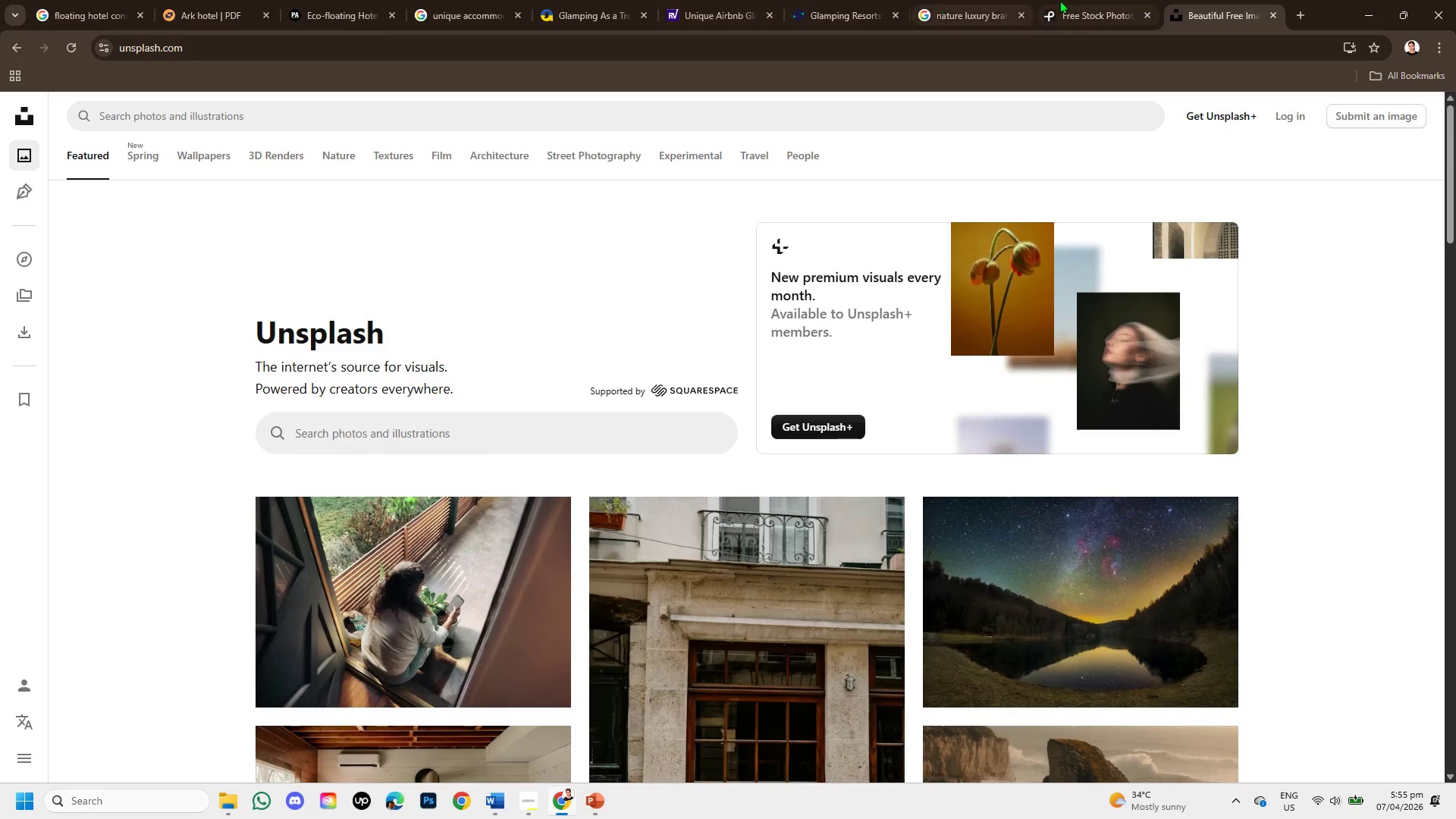 
left_click([1059, 0])
 